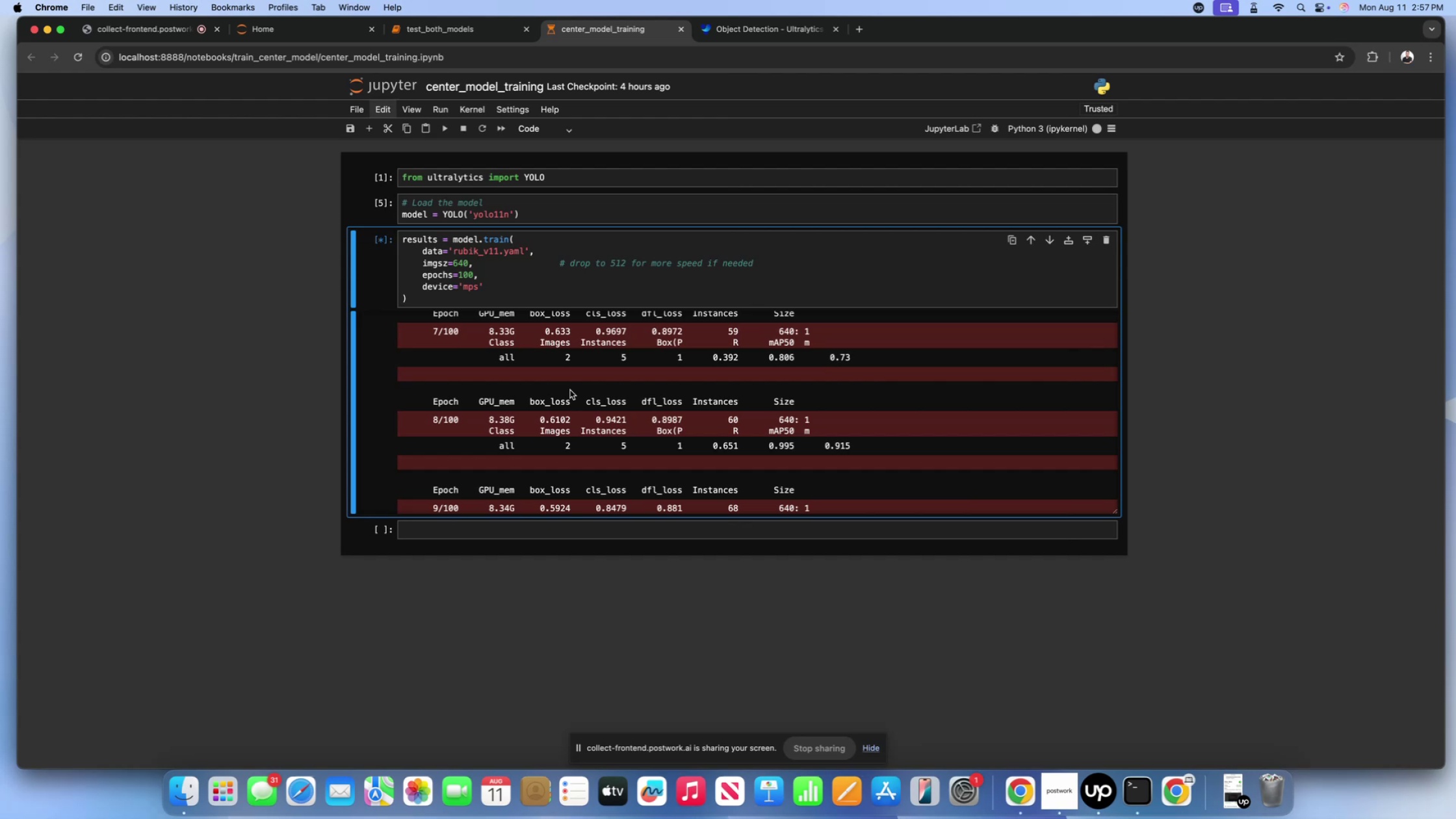 
wait(17.22)
 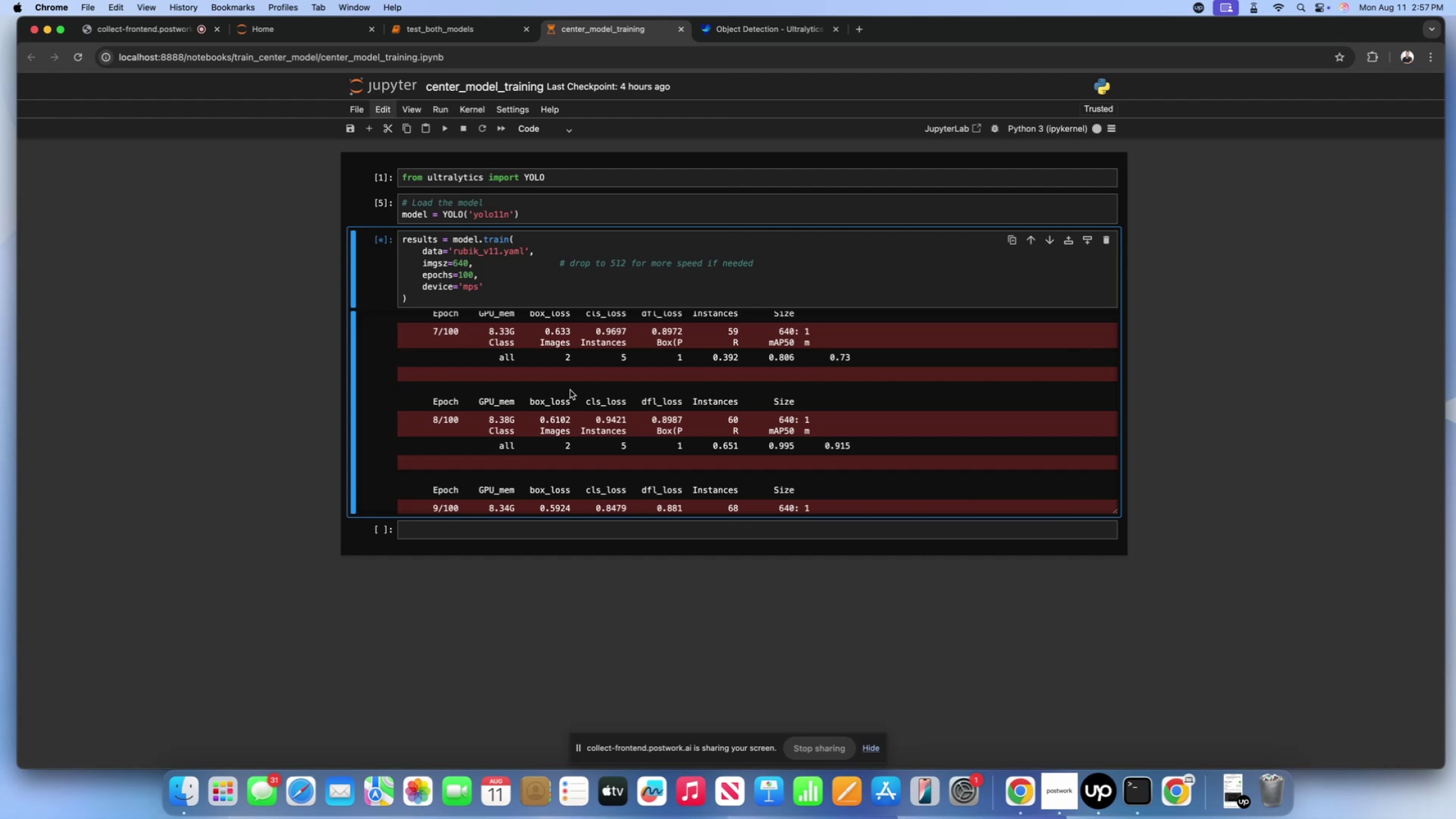 
scroll: coordinate [576, 448], scroll_direction: down, amount: 79.0
 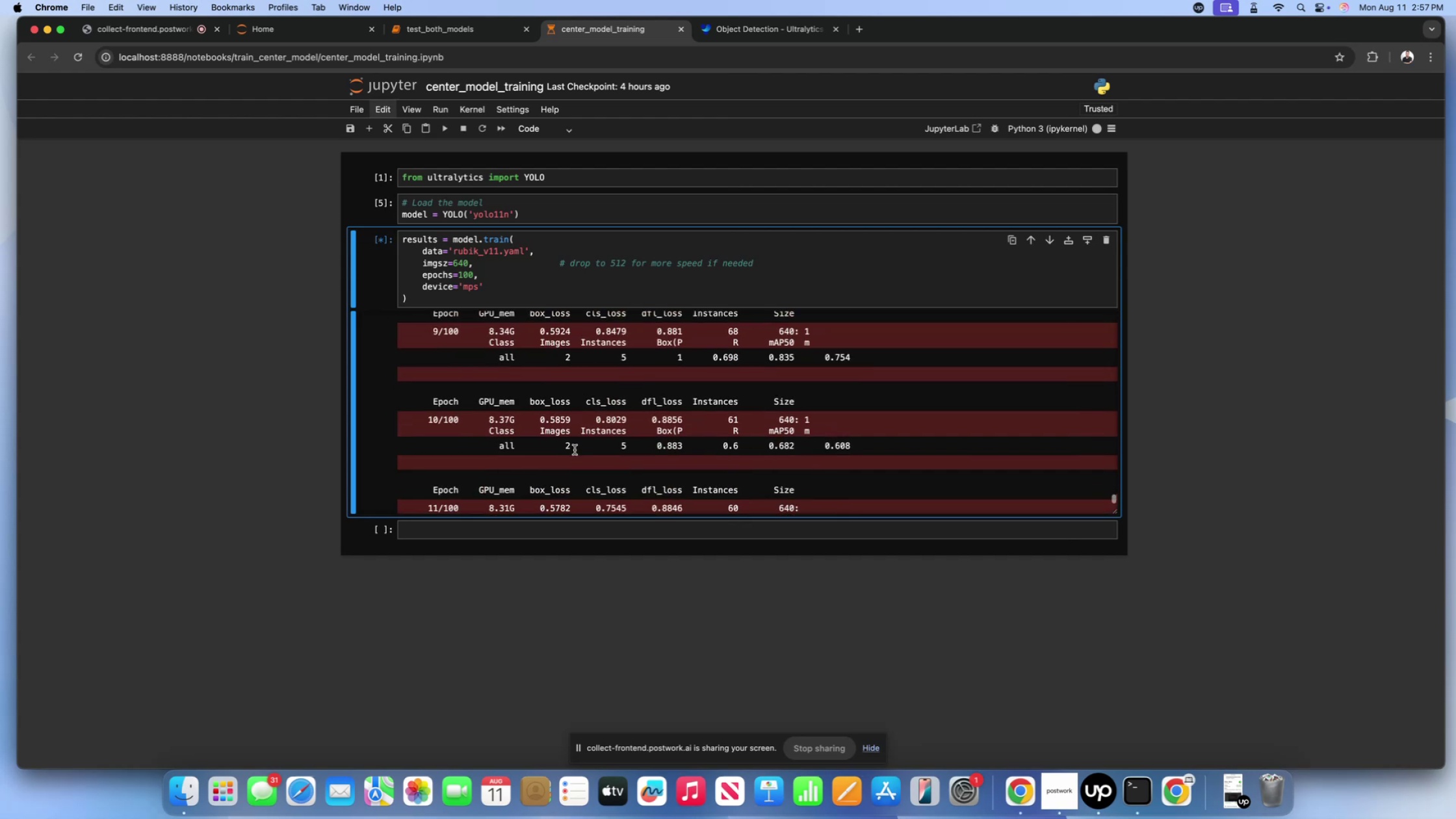 
left_click([575, 450])
 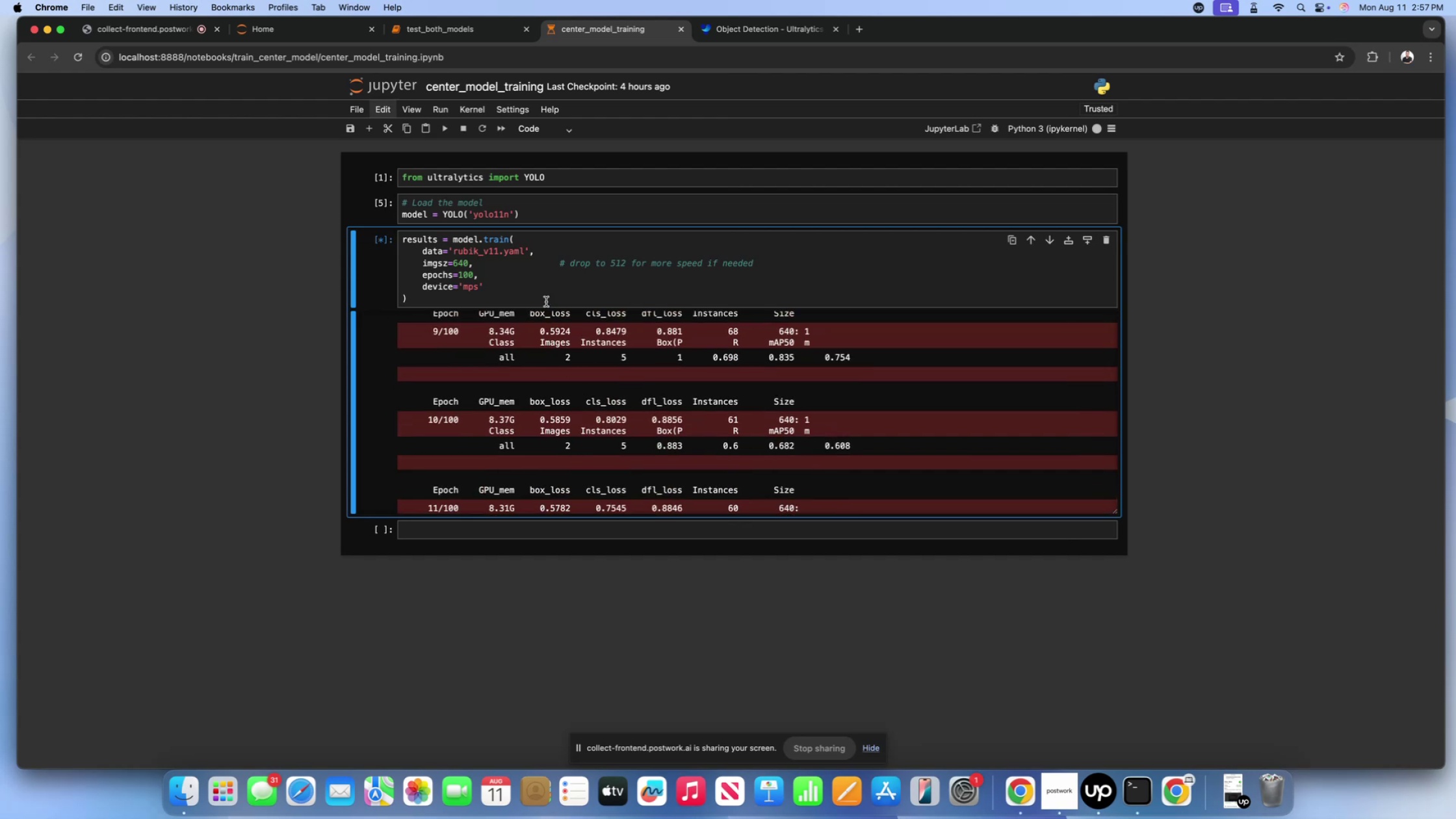 
left_click([545, 298])
 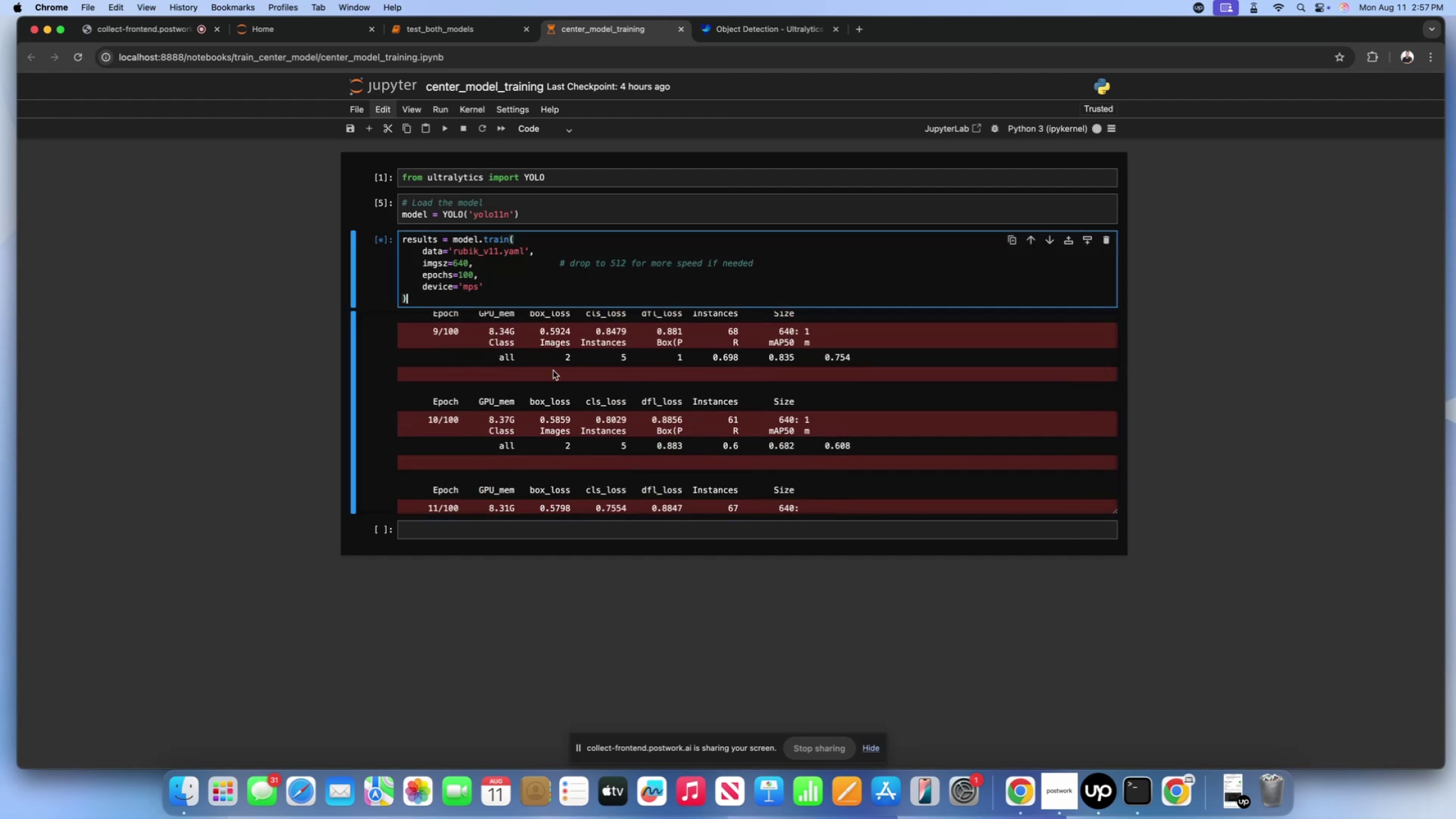 
scroll: coordinate [553, 378], scroll_direction: down, amount: 10.0
 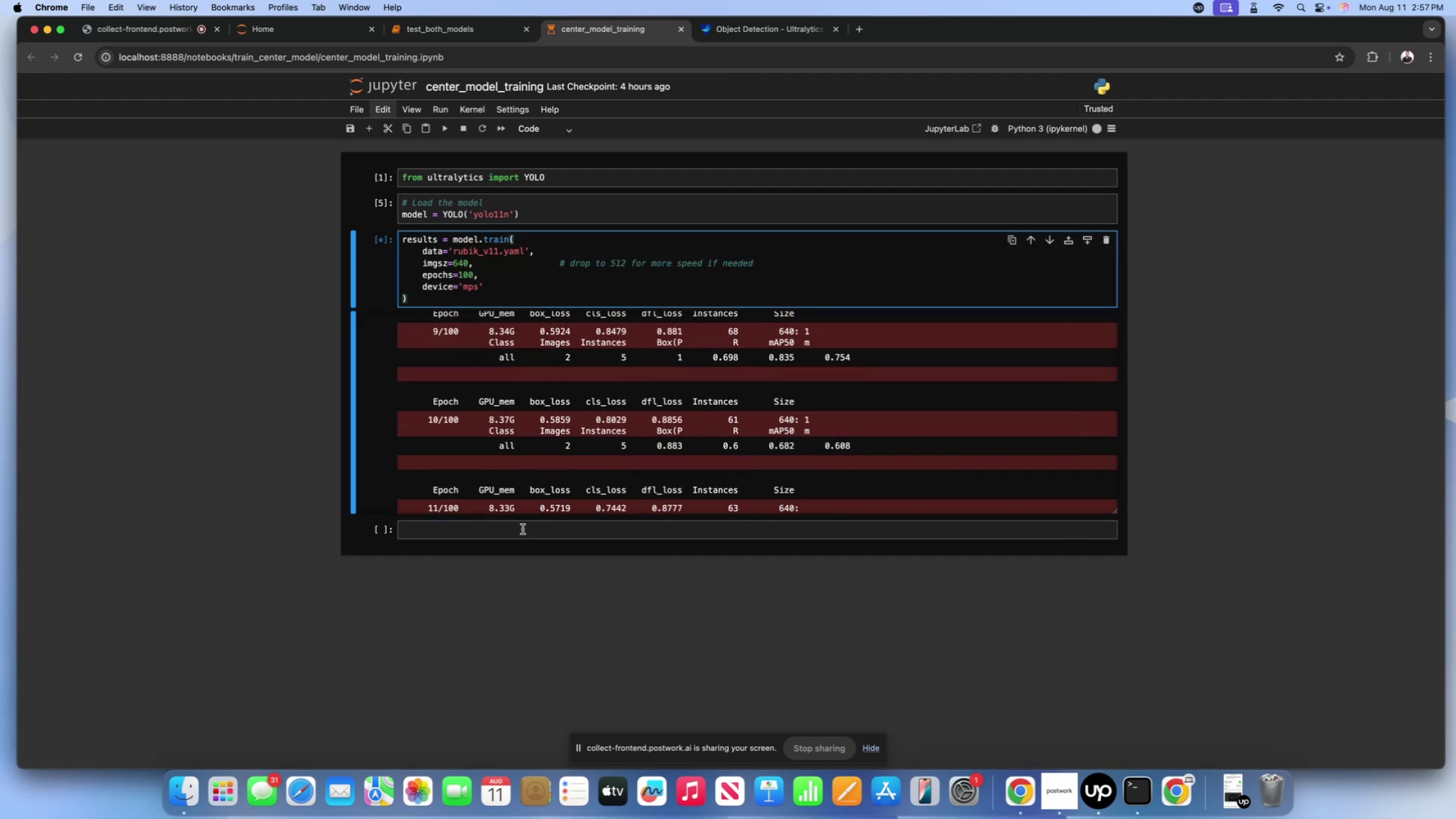 
left_click([523, 529])
 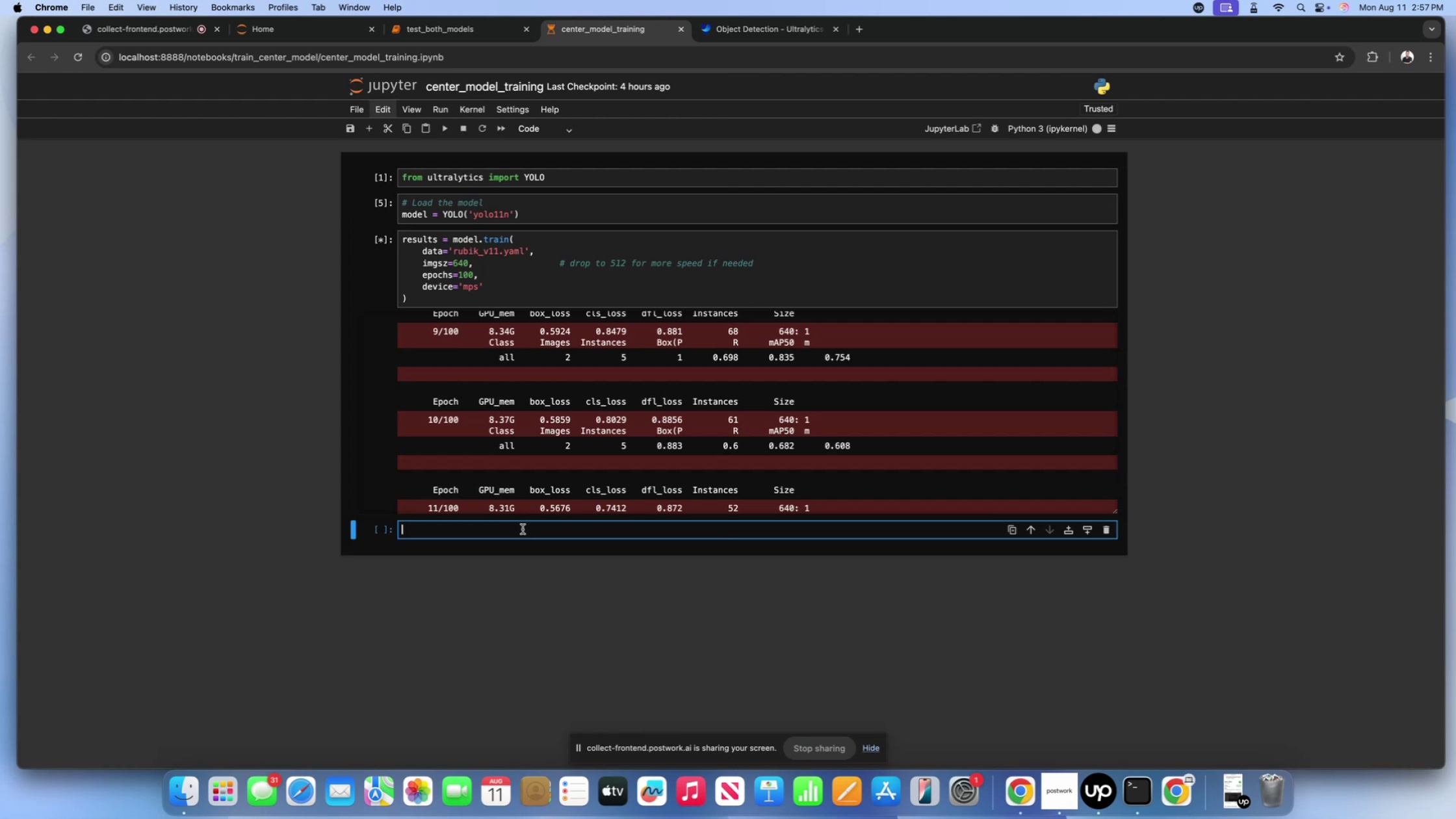 
wait(16.05)
 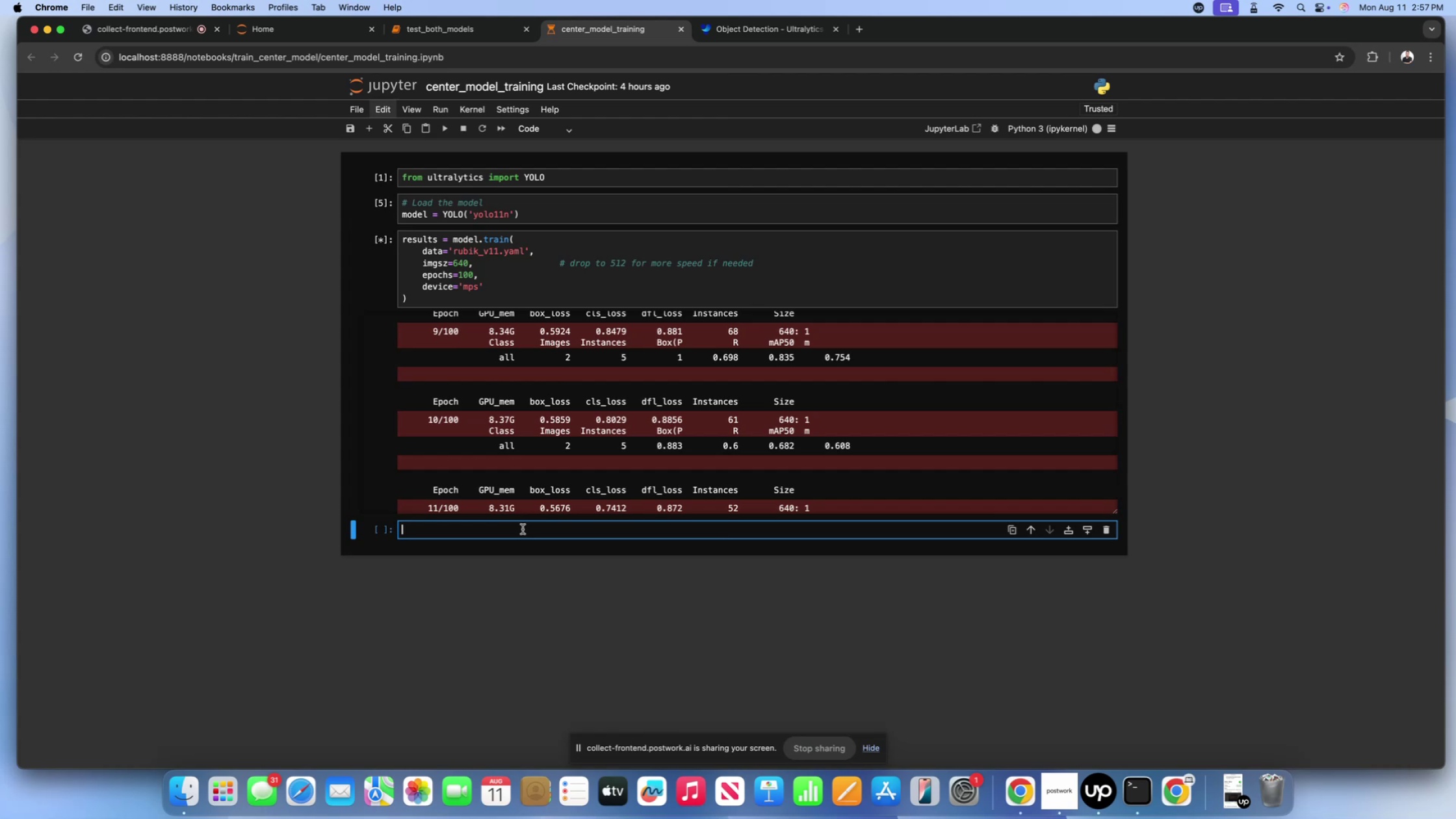 
left_click([563, 430])
 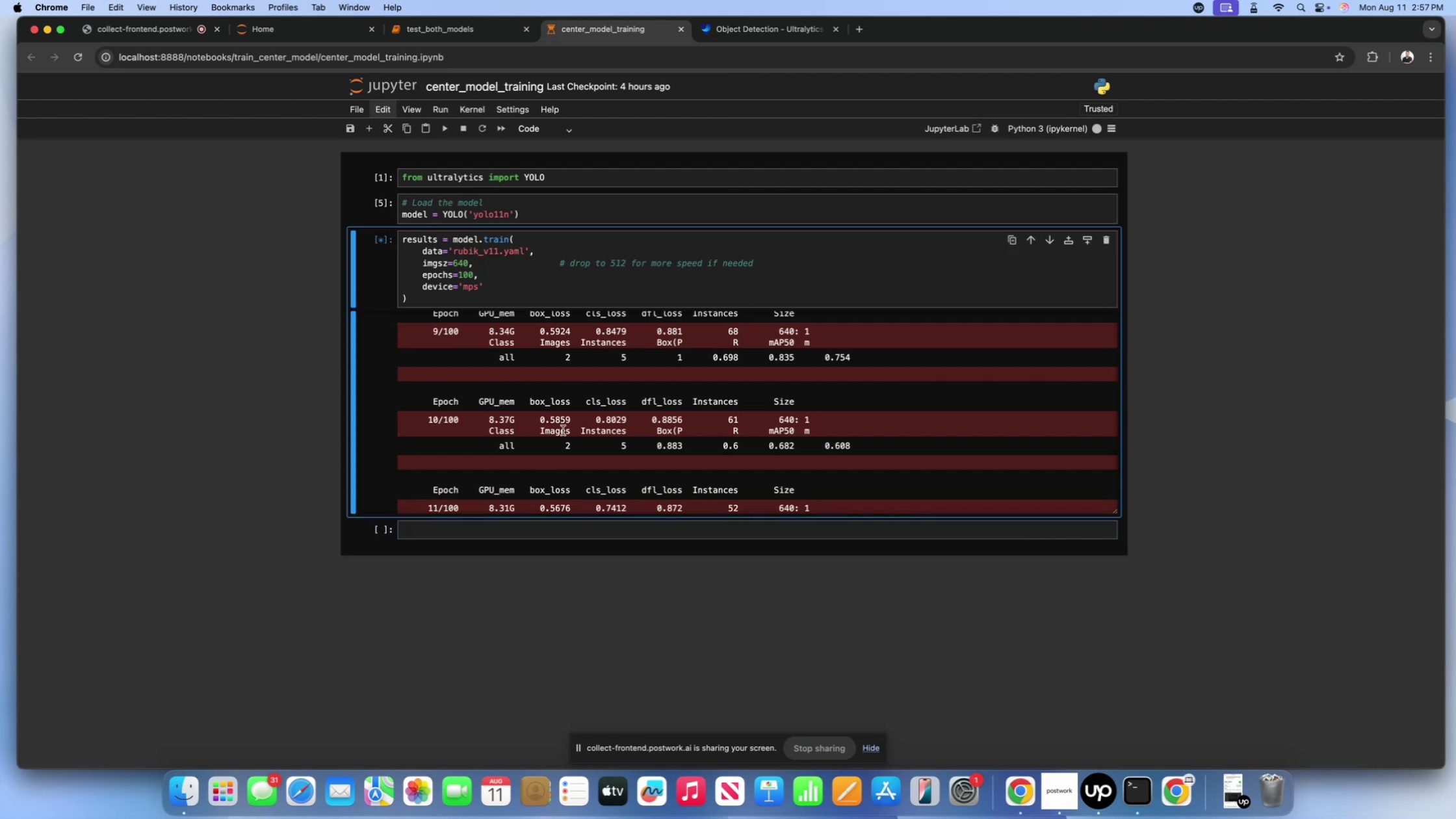 
scroll: coordinate [549, 493], scroll_direction: down, amount: 80.0
 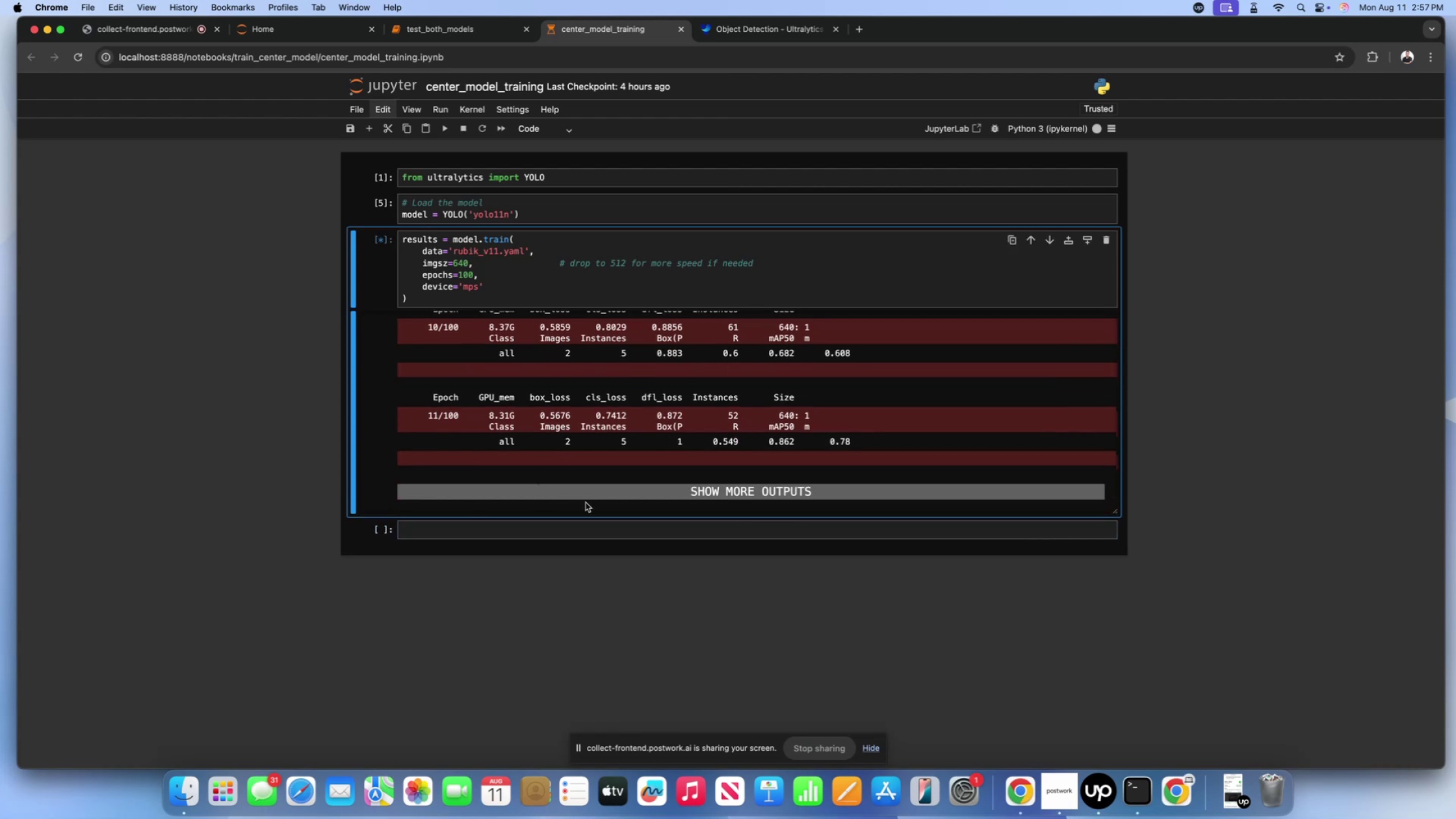 
left_click([586, 502])
 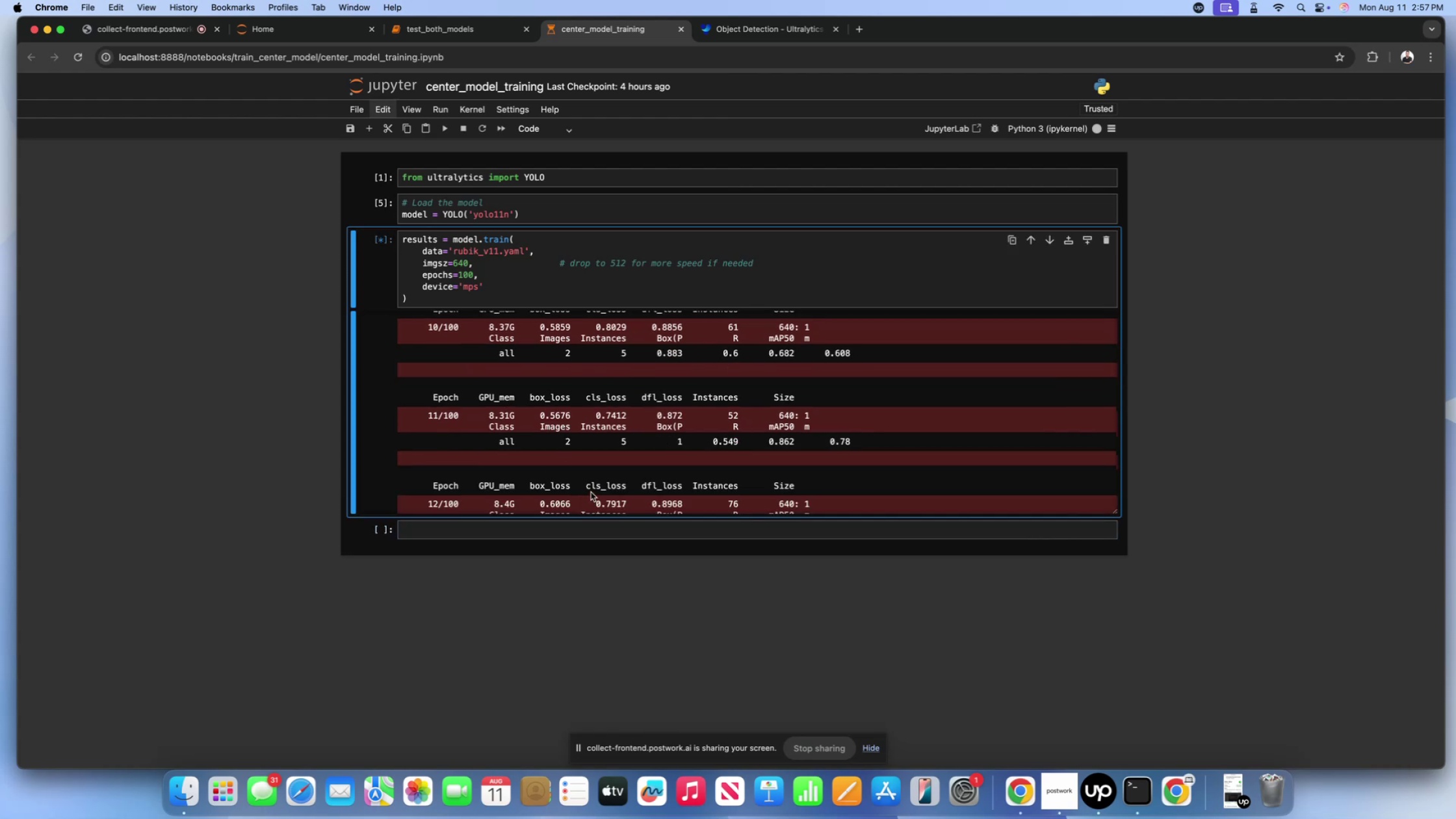 
scroll: coordinate [592, 478], scroll_direction: down, amount: 43.0
 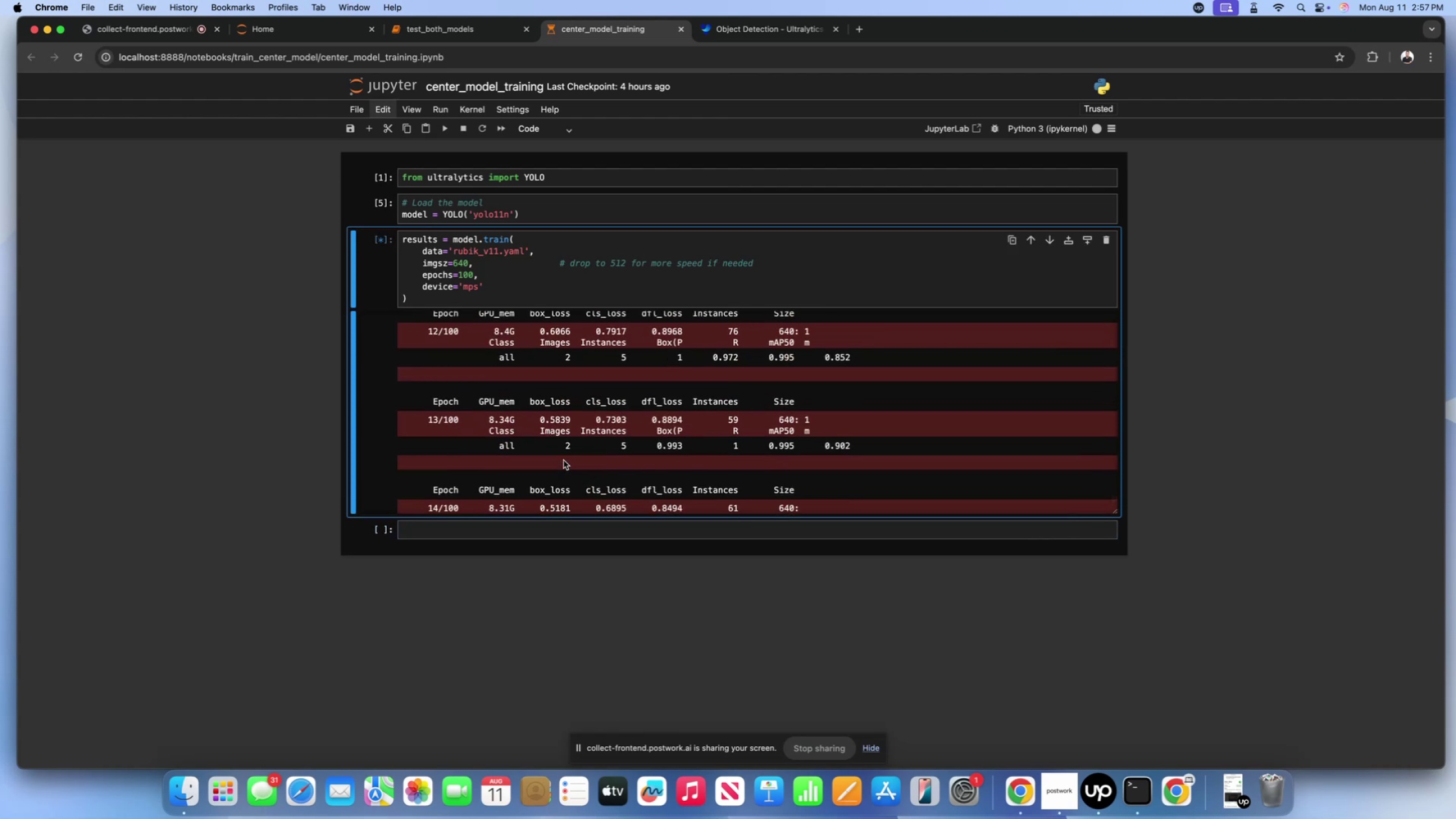 
left_click([554, 437])
 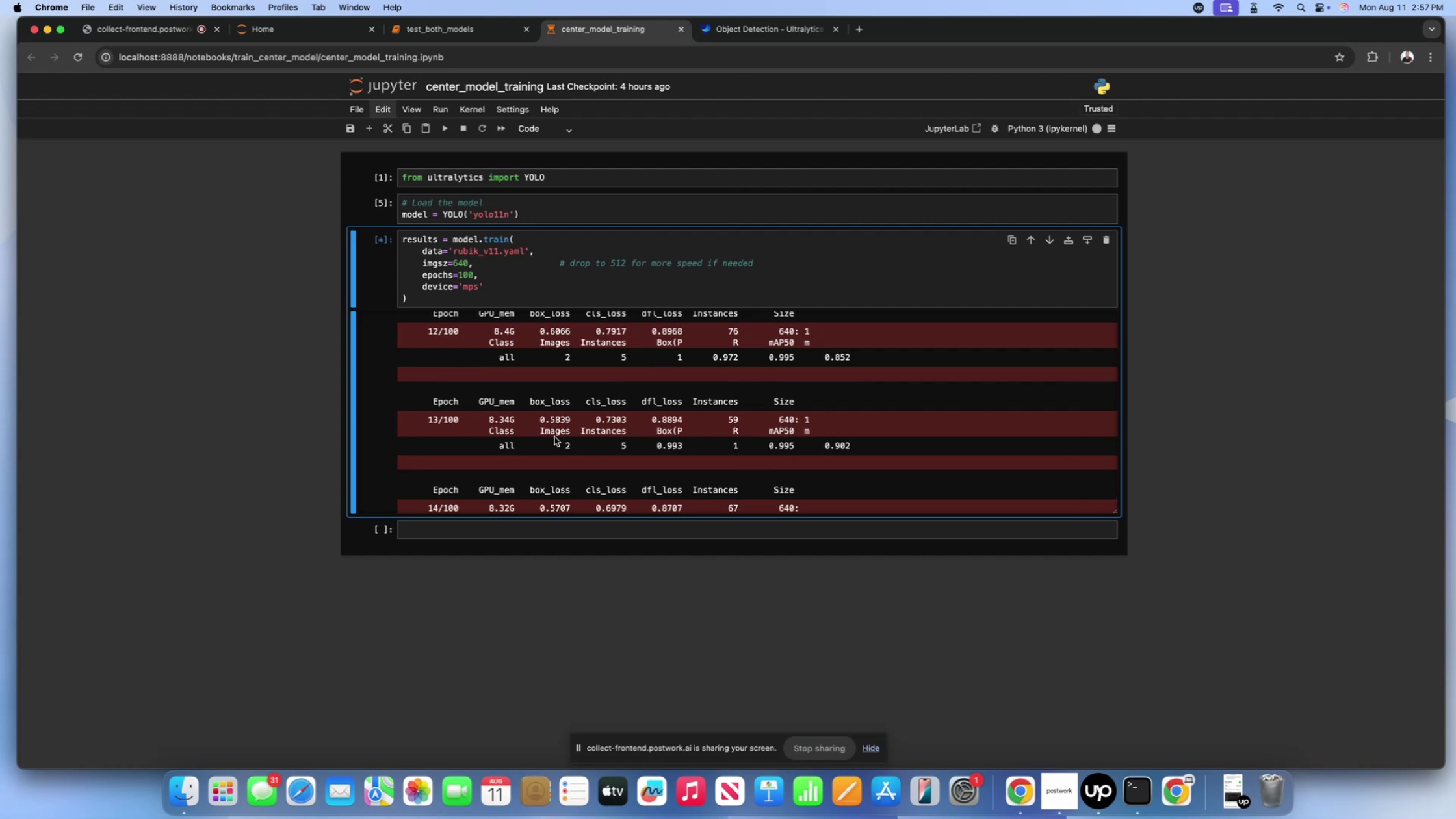 
wait(9.96)
 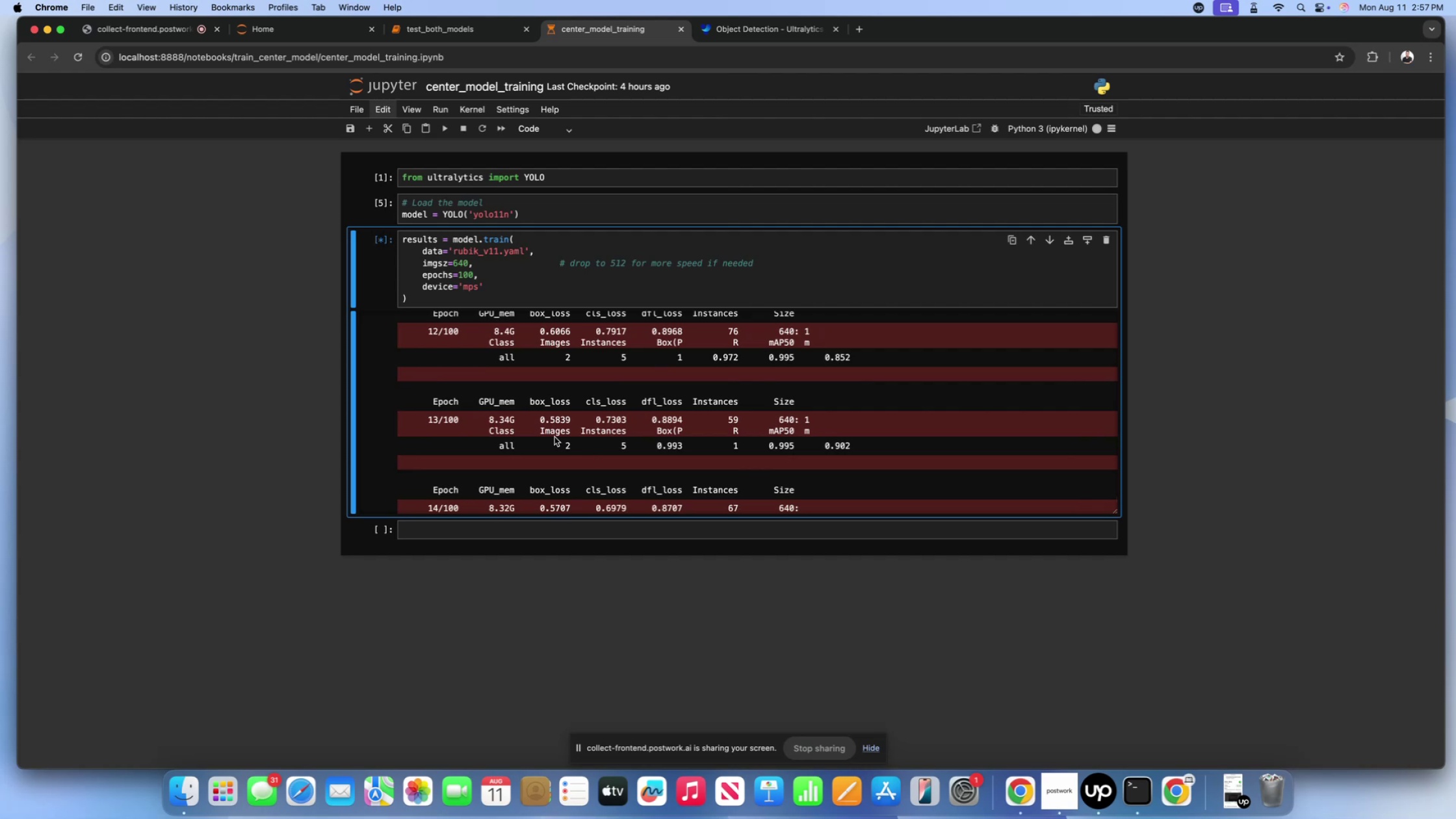 
scroll: coordinate [577, 465], scroll_direction: down, amount: 117.0
 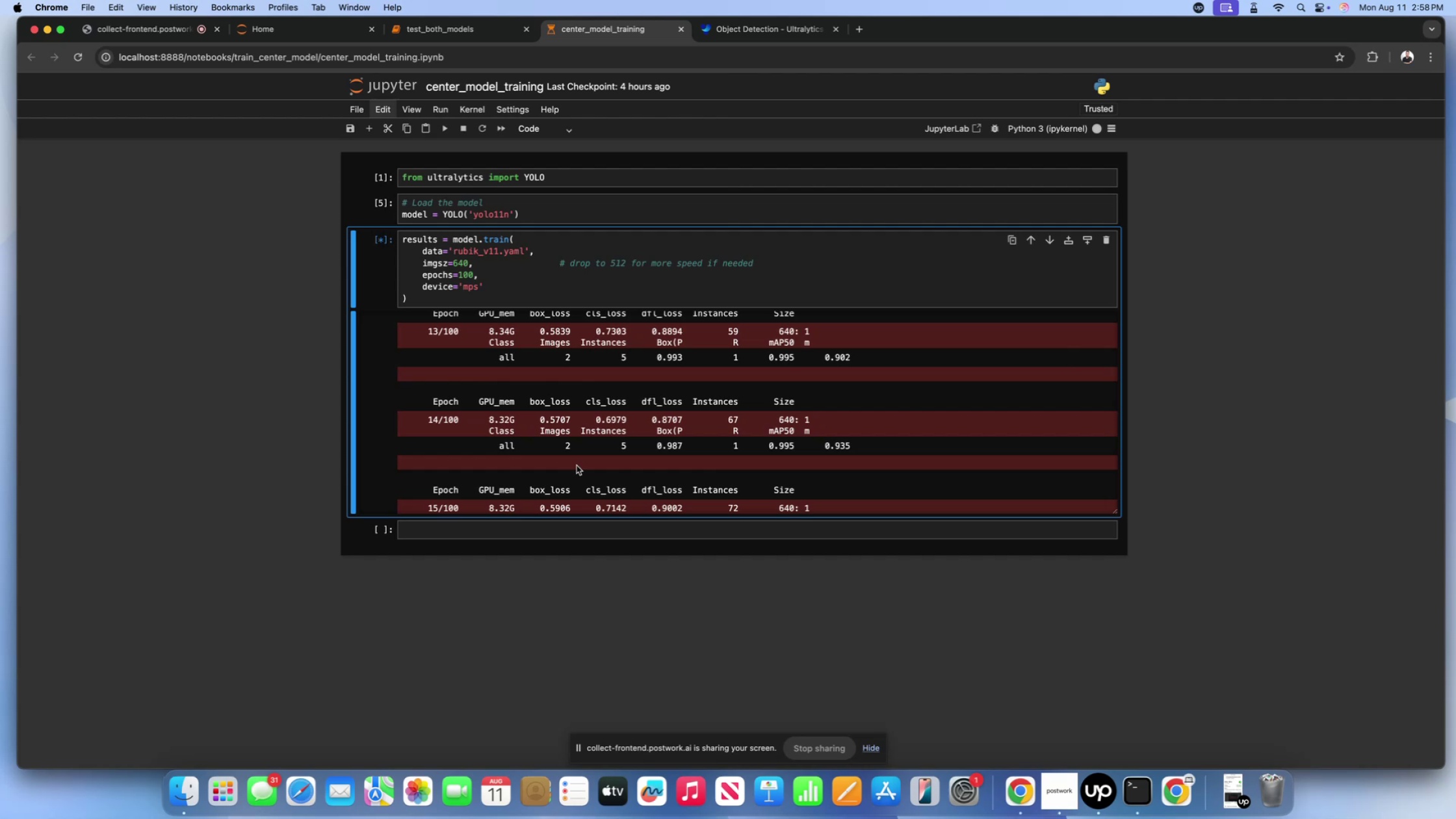 
wait(49.46)
 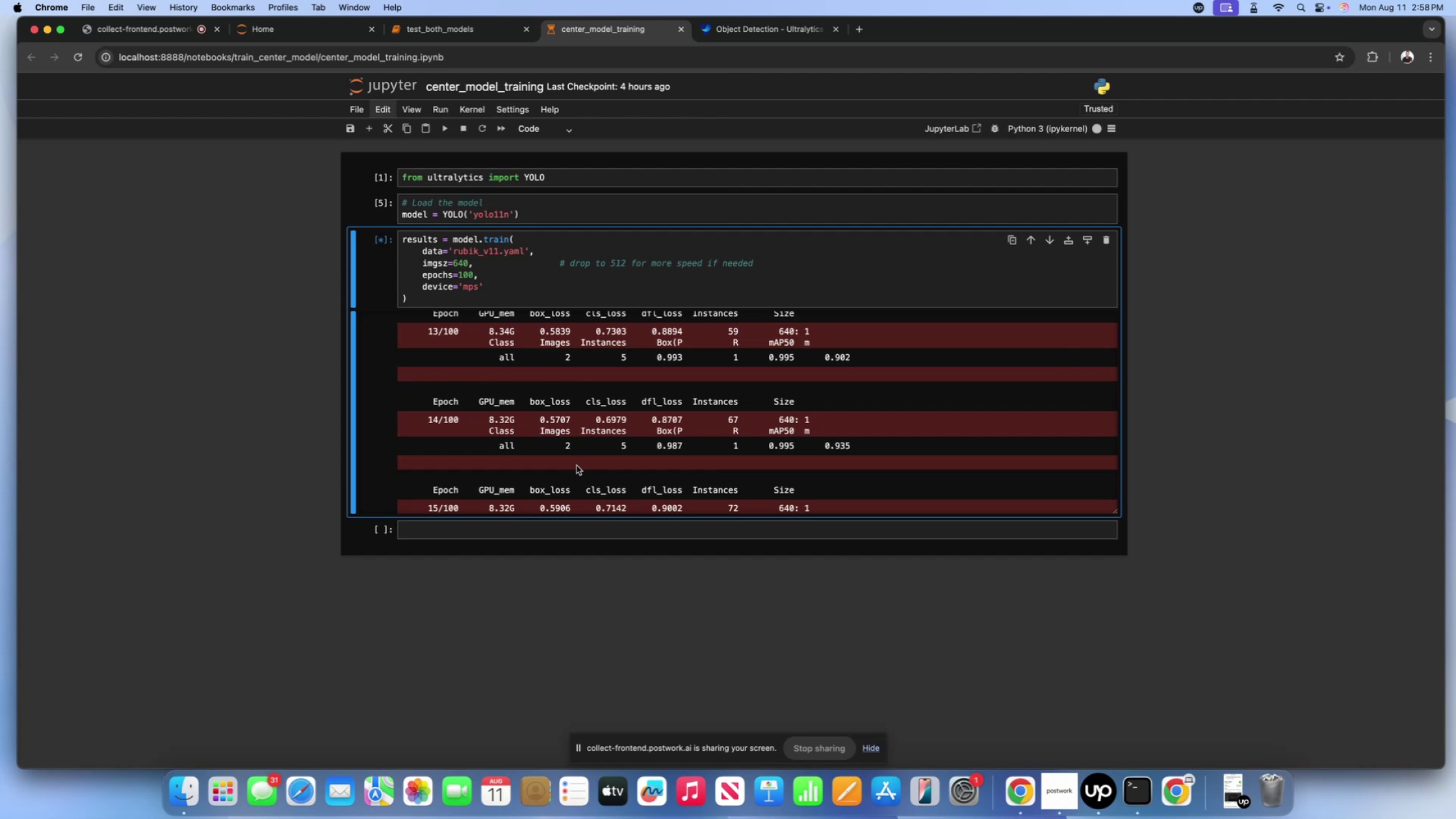 
scroll: coordinate [528, 436], scroll_direction: down, amount: 117.0
 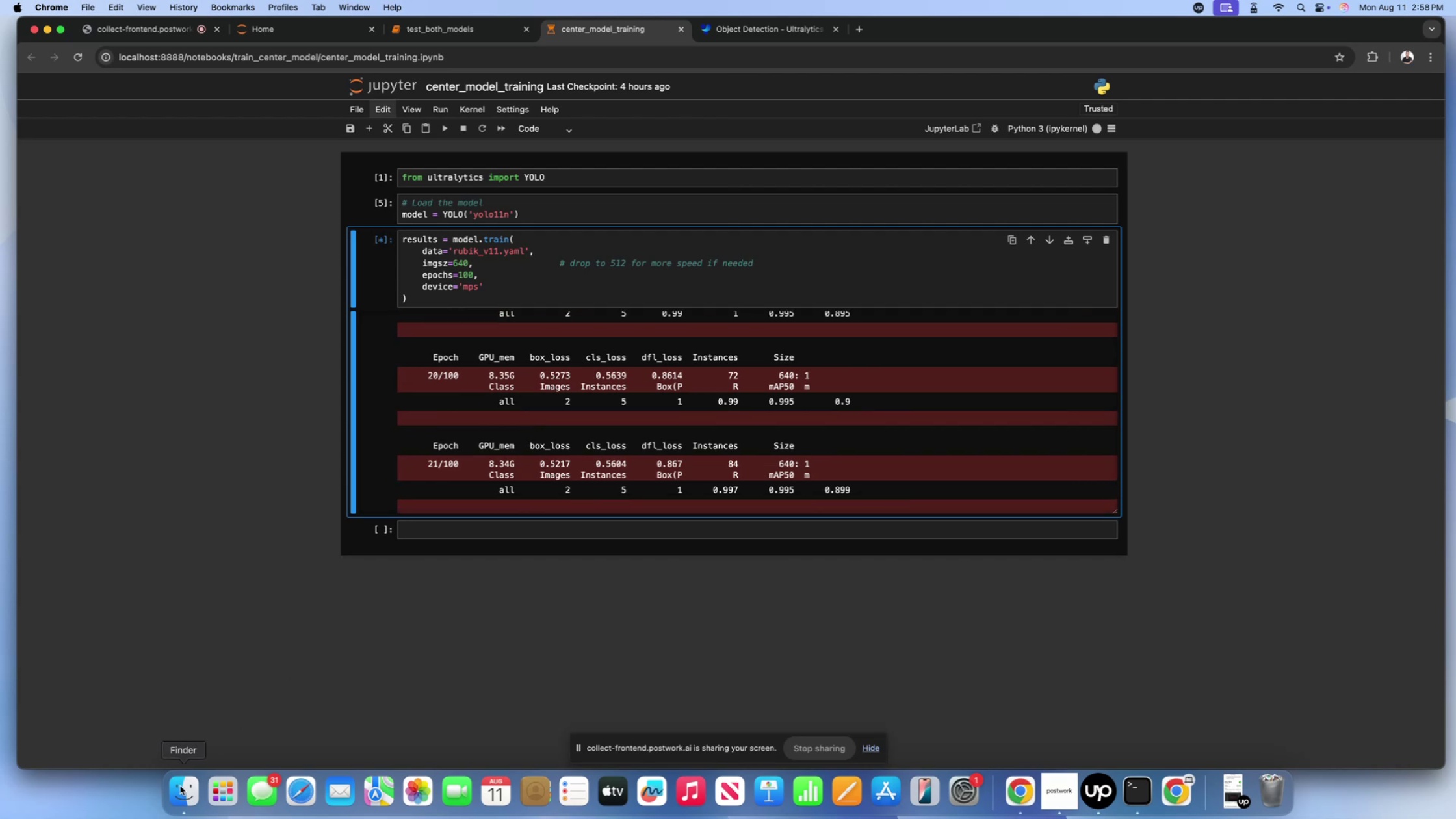 
left_click([179, 787])
 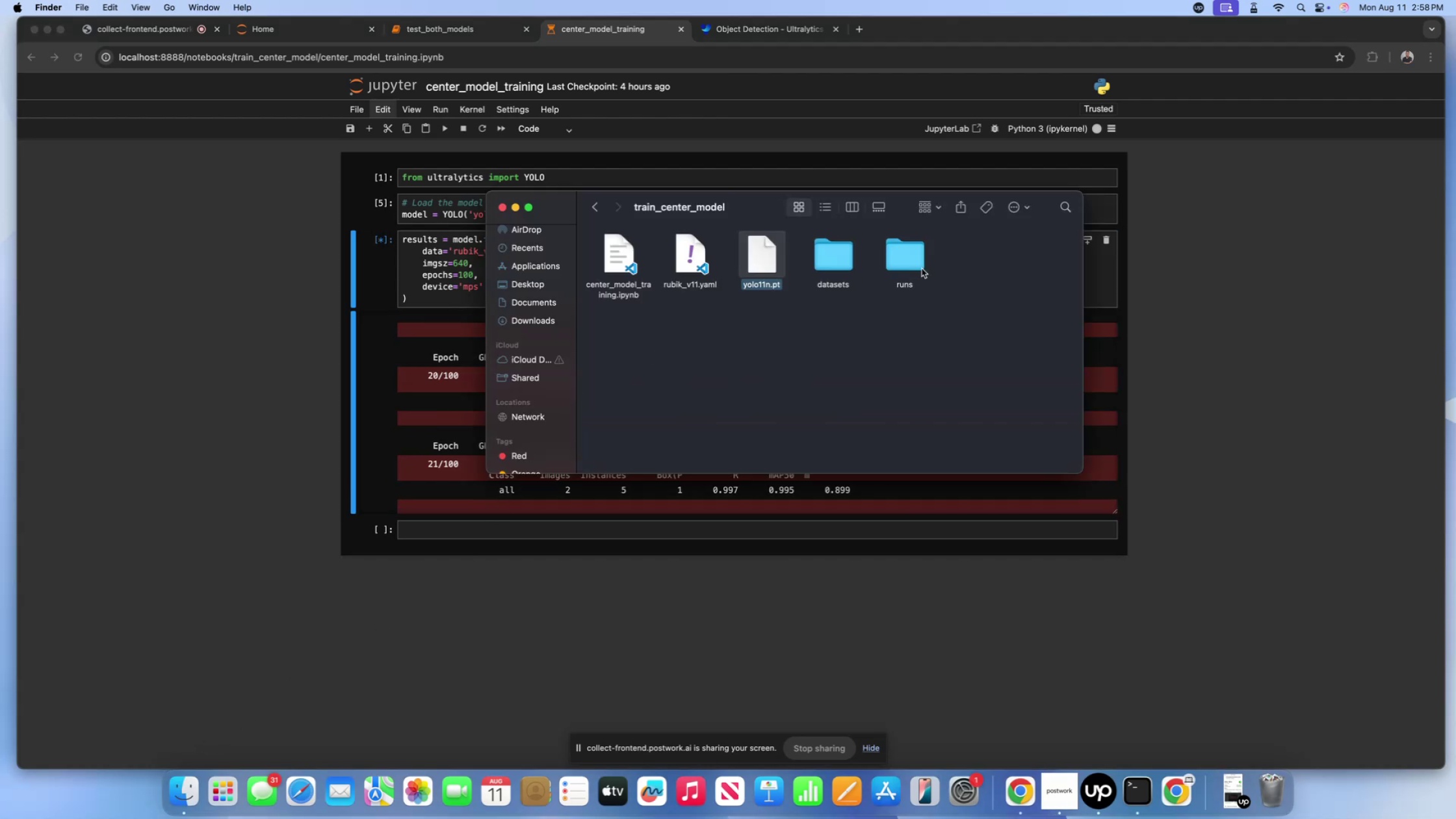 
double_click([922, 268])
 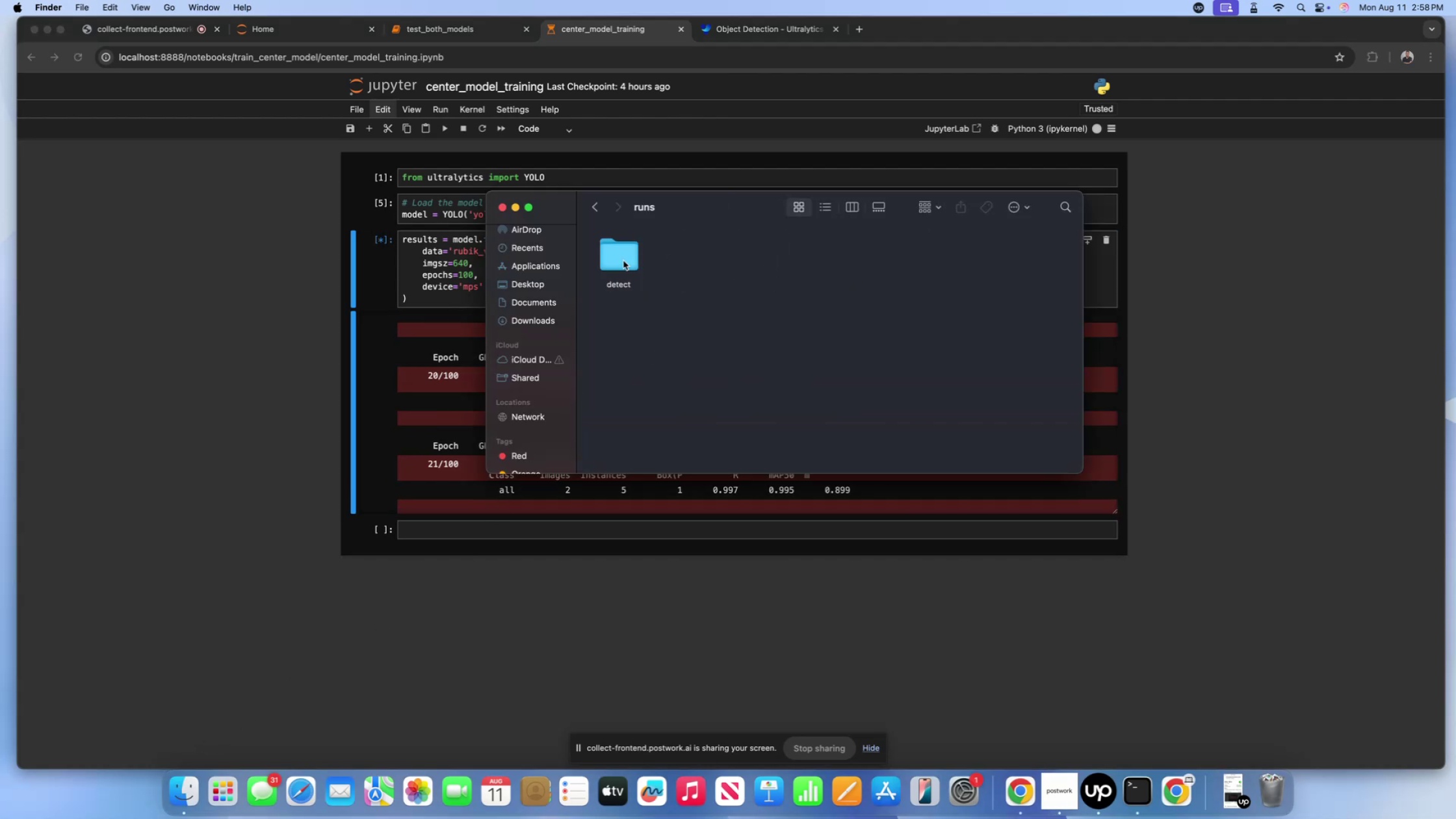 
double_click([623, 261])
 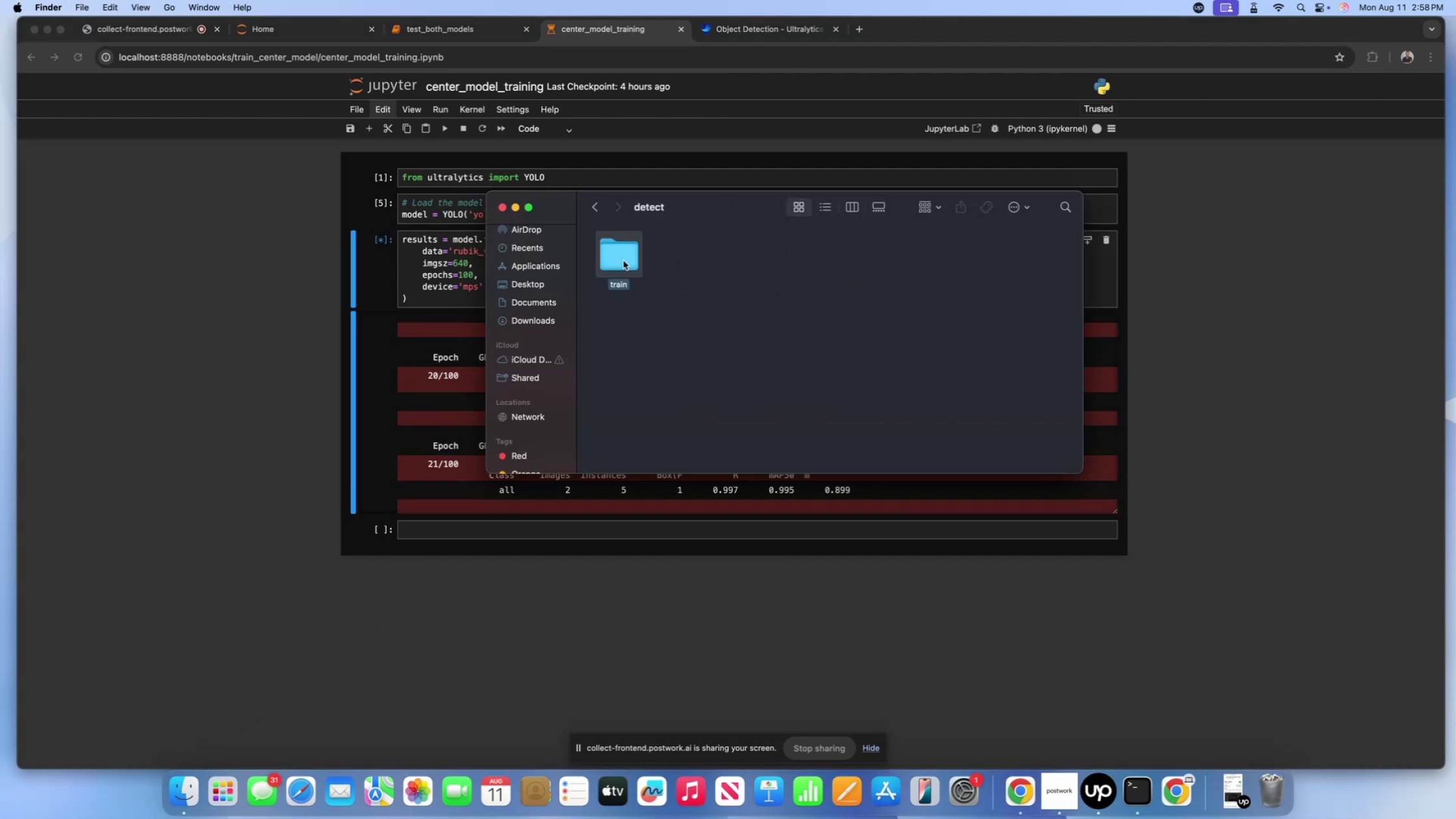 
double_click([623, 261])
 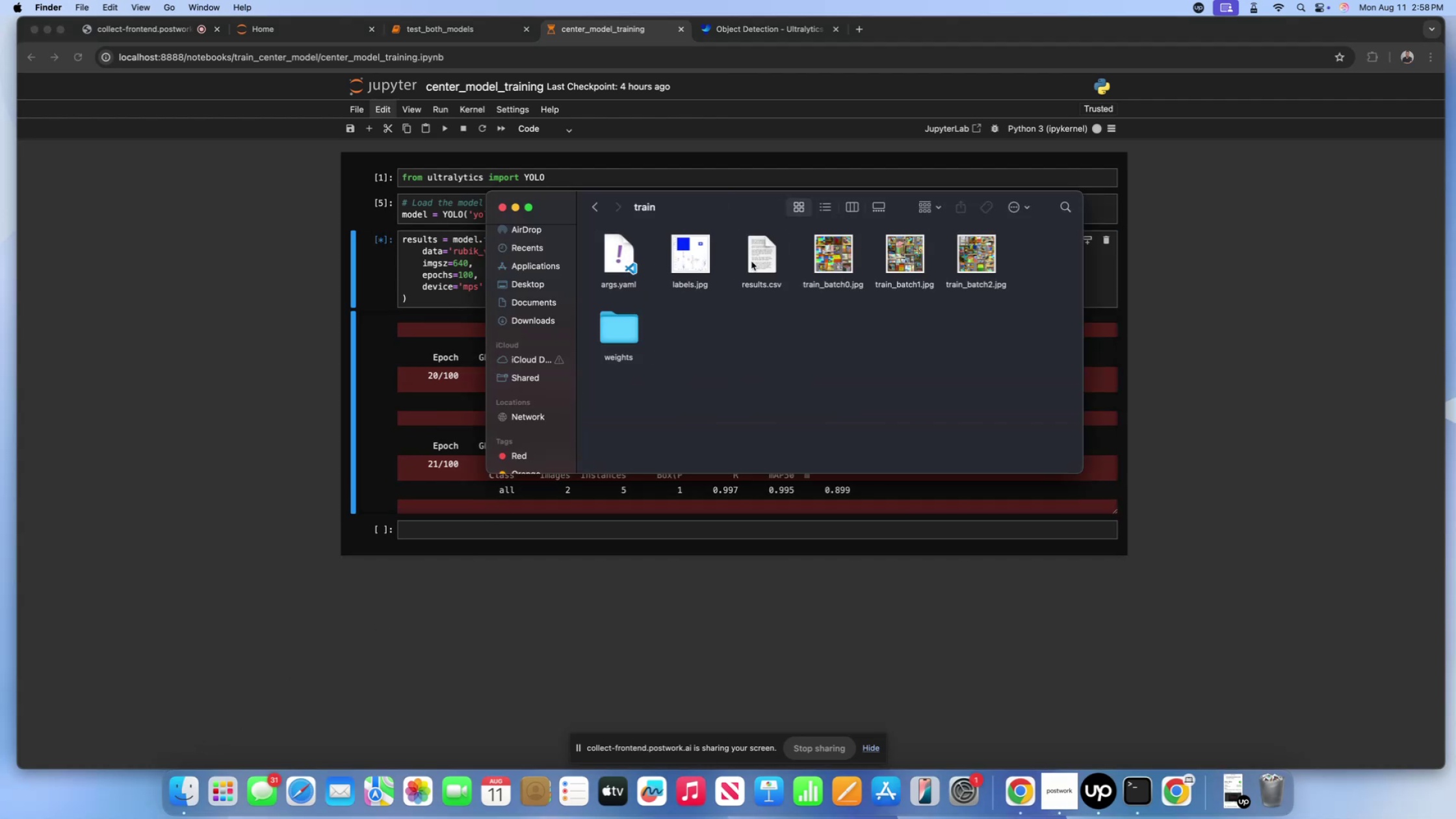 
left_click([758, 254])
 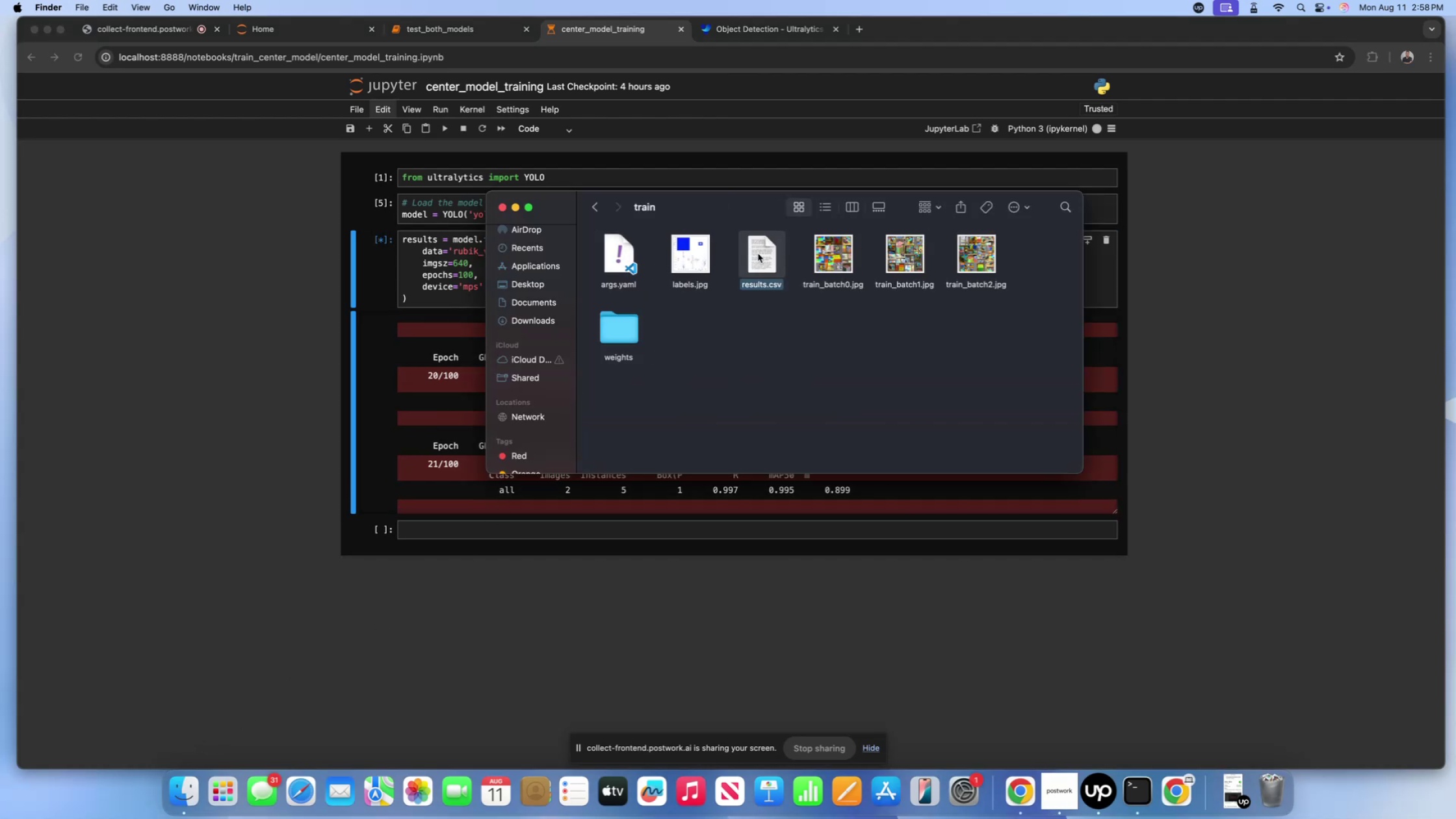 
key(Space)
 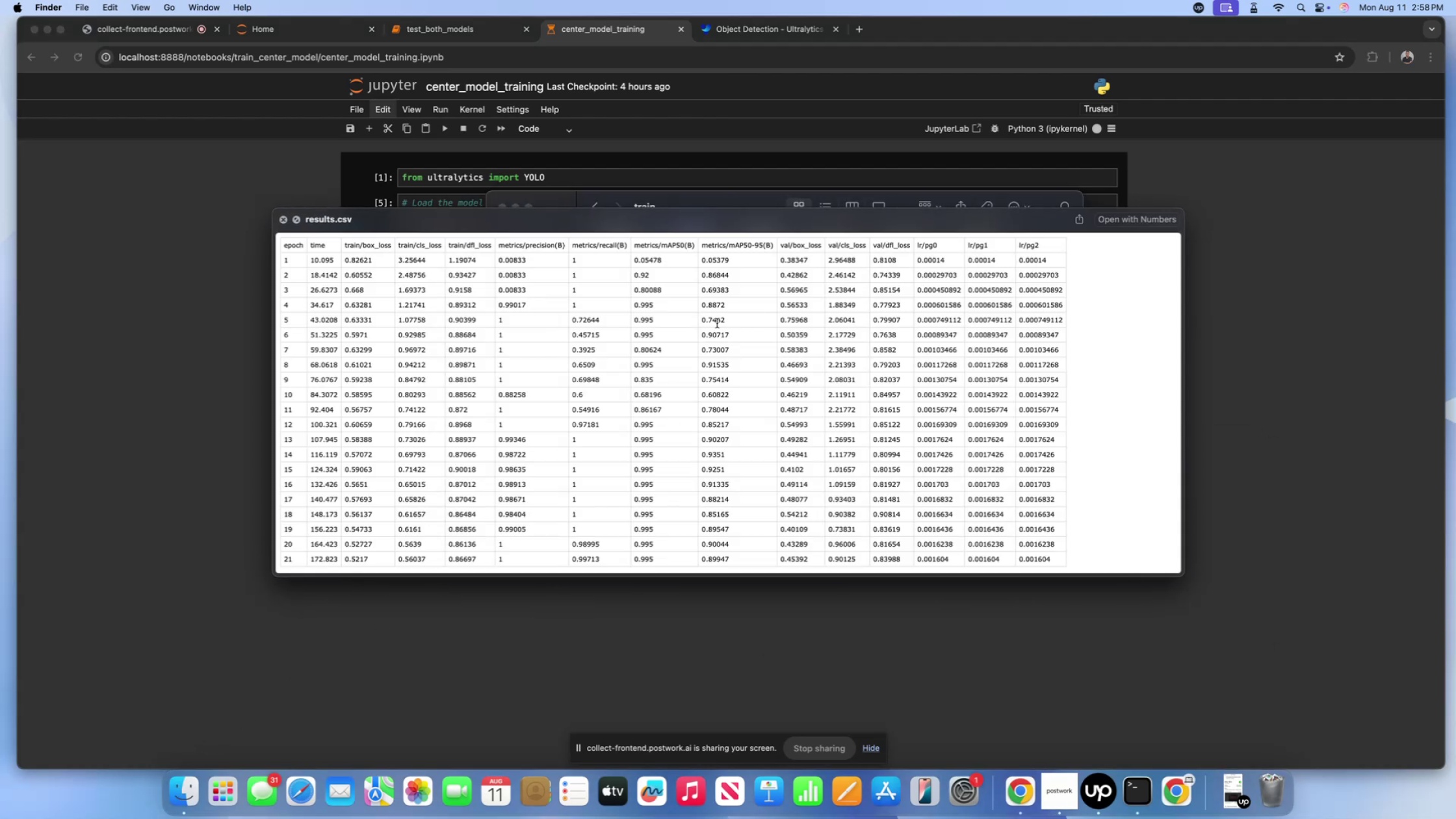 
scroll: coordinate [585, 402], scroll_direction: down, amount: 49.0
 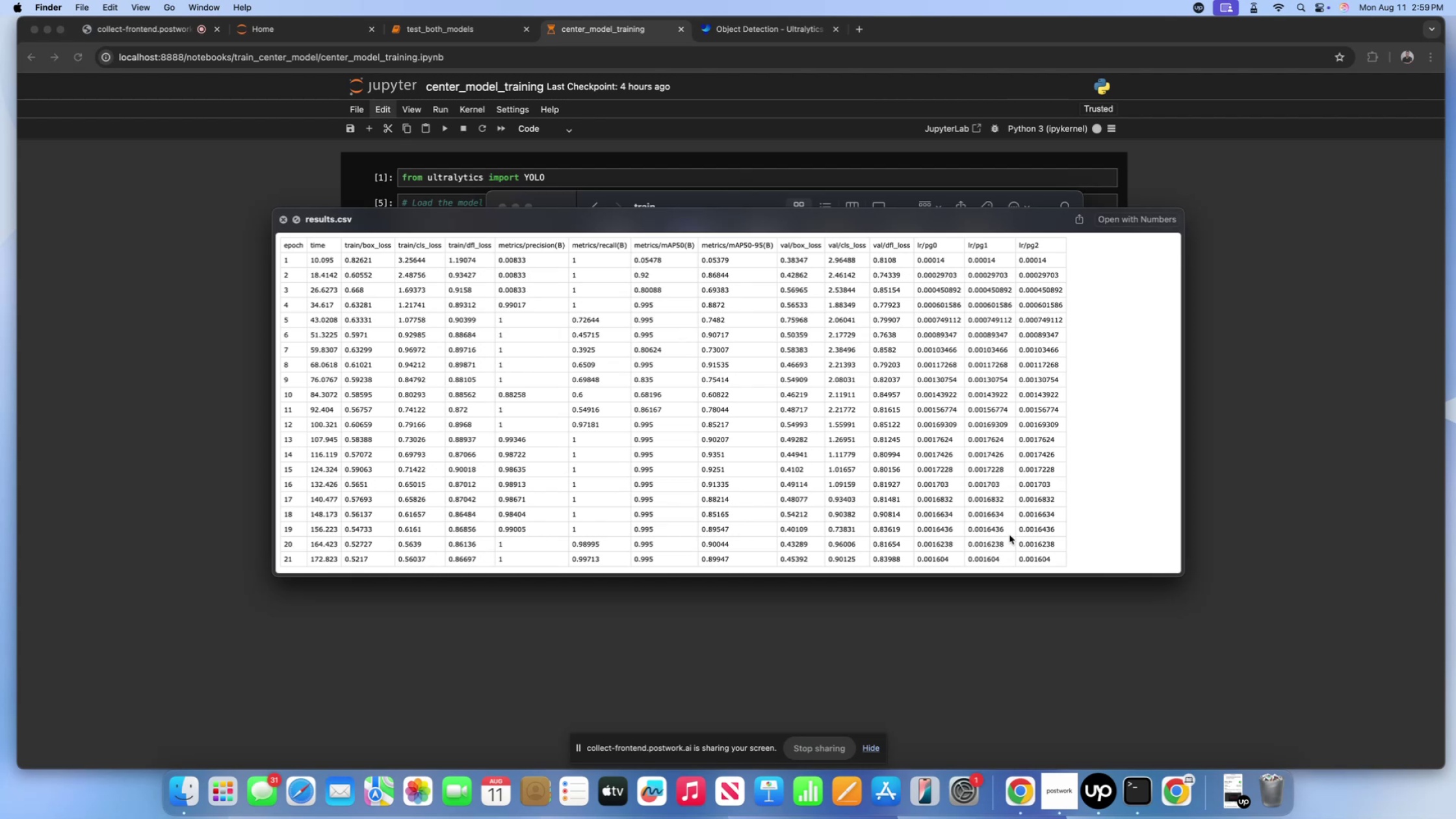 
wait(10.17)
 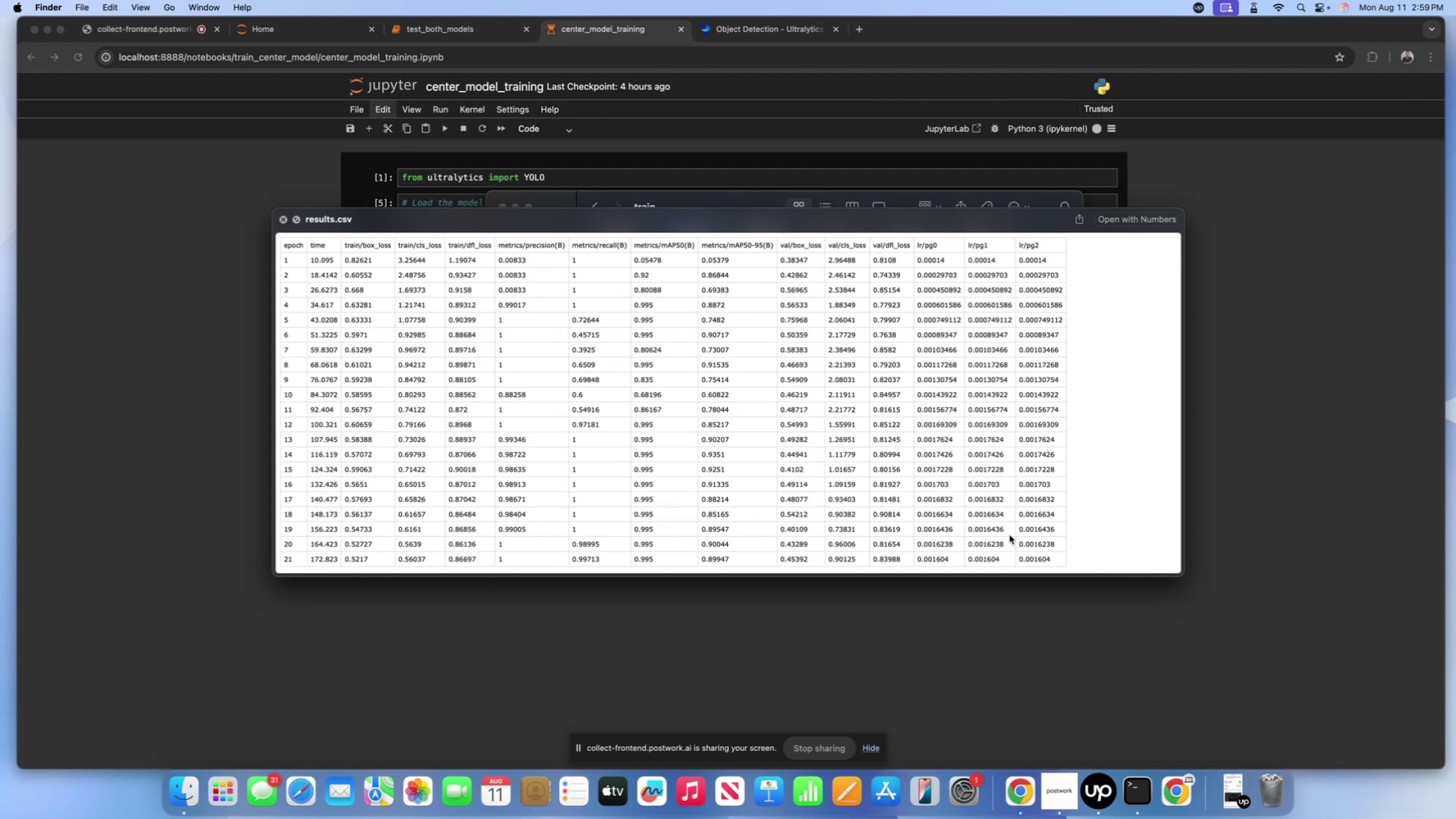 
scroll: coordinate [970, 527], scroll_direction: down, amount: 10.0
 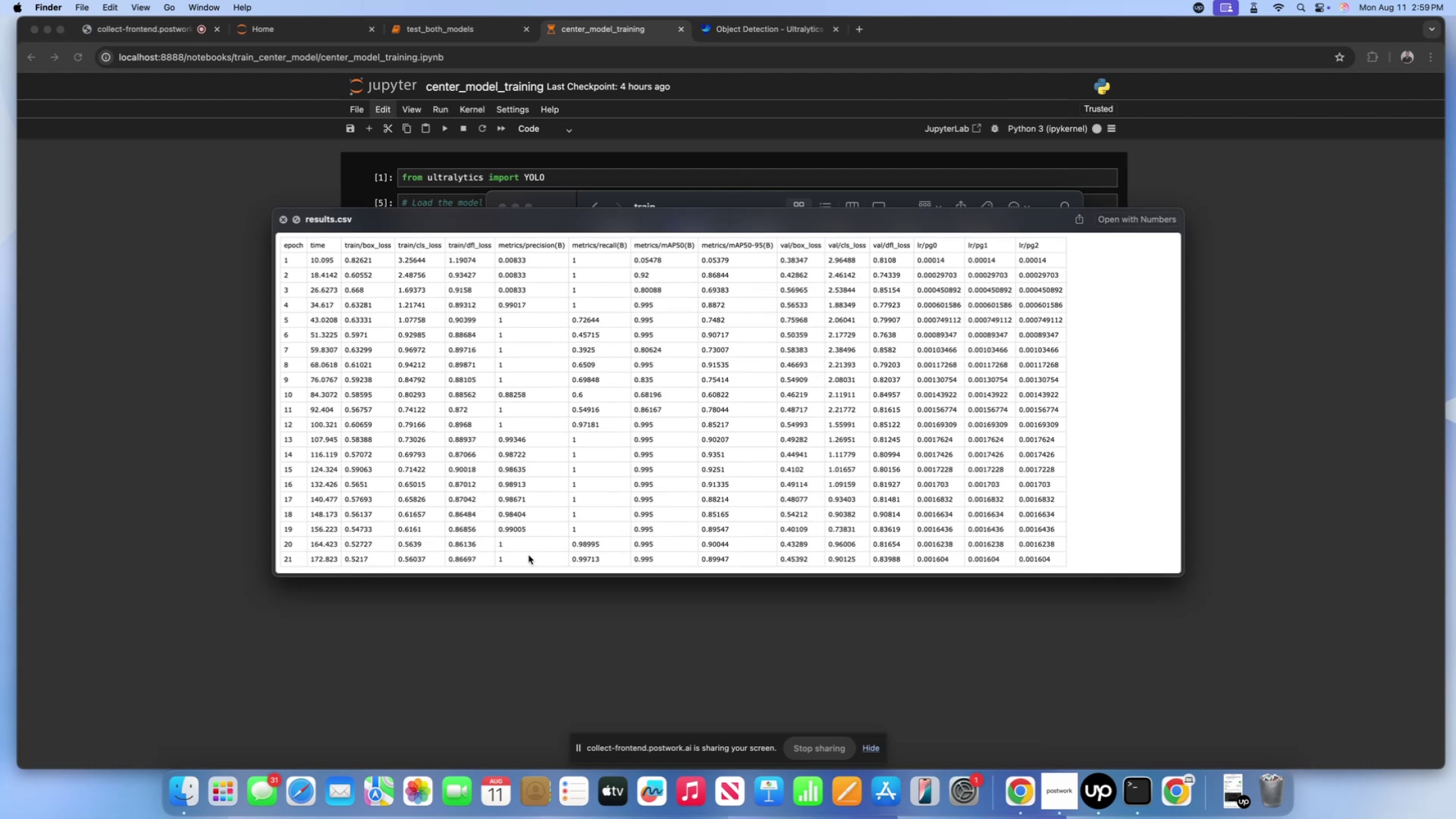 
left_click_drag(start_coordinate=[474, 558], to_coordinate=[447, 558])
 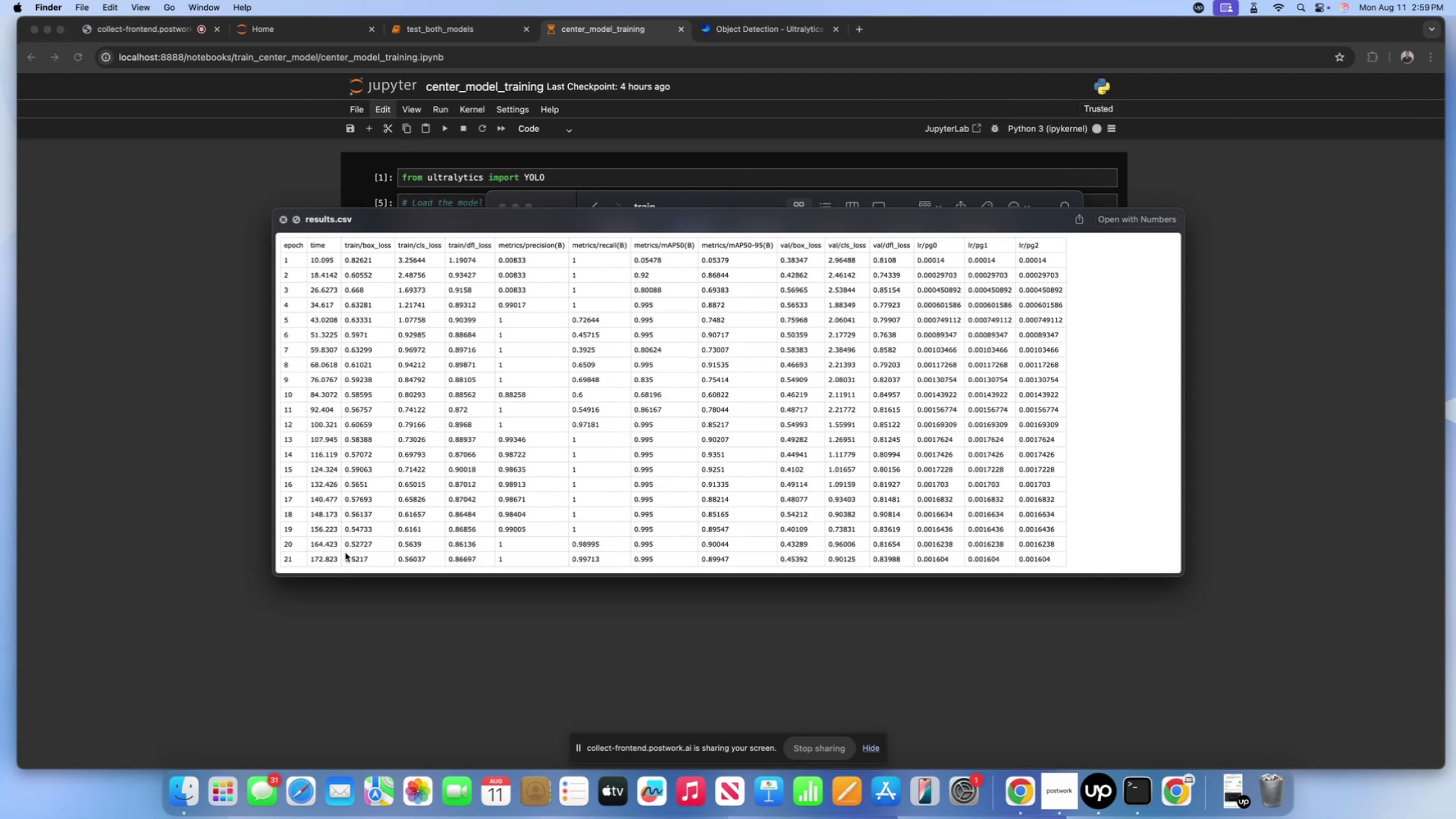 
left_click_drag(start_coordinate=[315, 556], to_coordinate=[343, 556])
 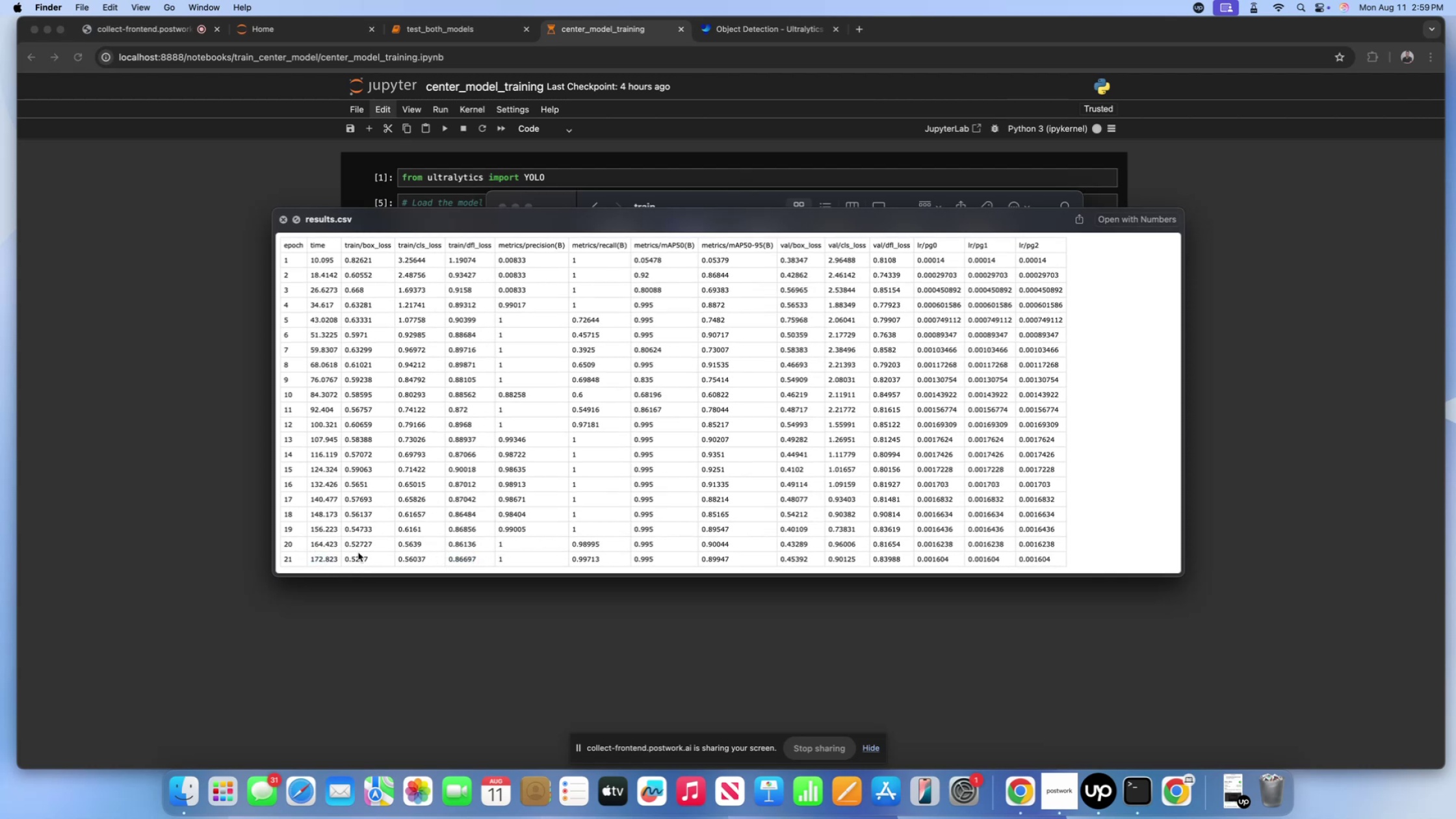 
left_click_drag(start_coordinate=[362, 552], to_coordinate=[374, 552])
 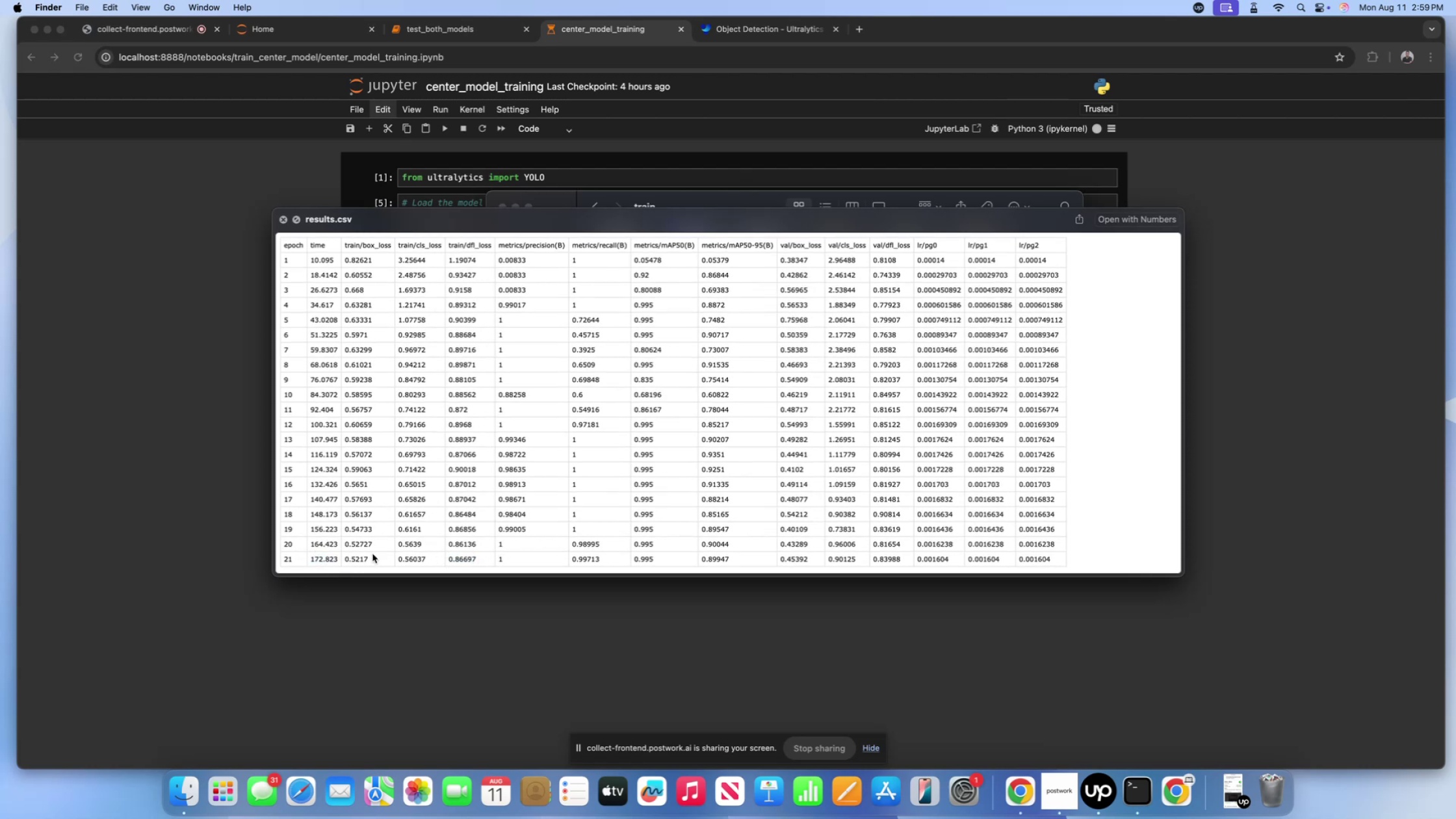 
left_click_drag(start_coordinate=[372, 554], to_coordinate=[343, 556])
 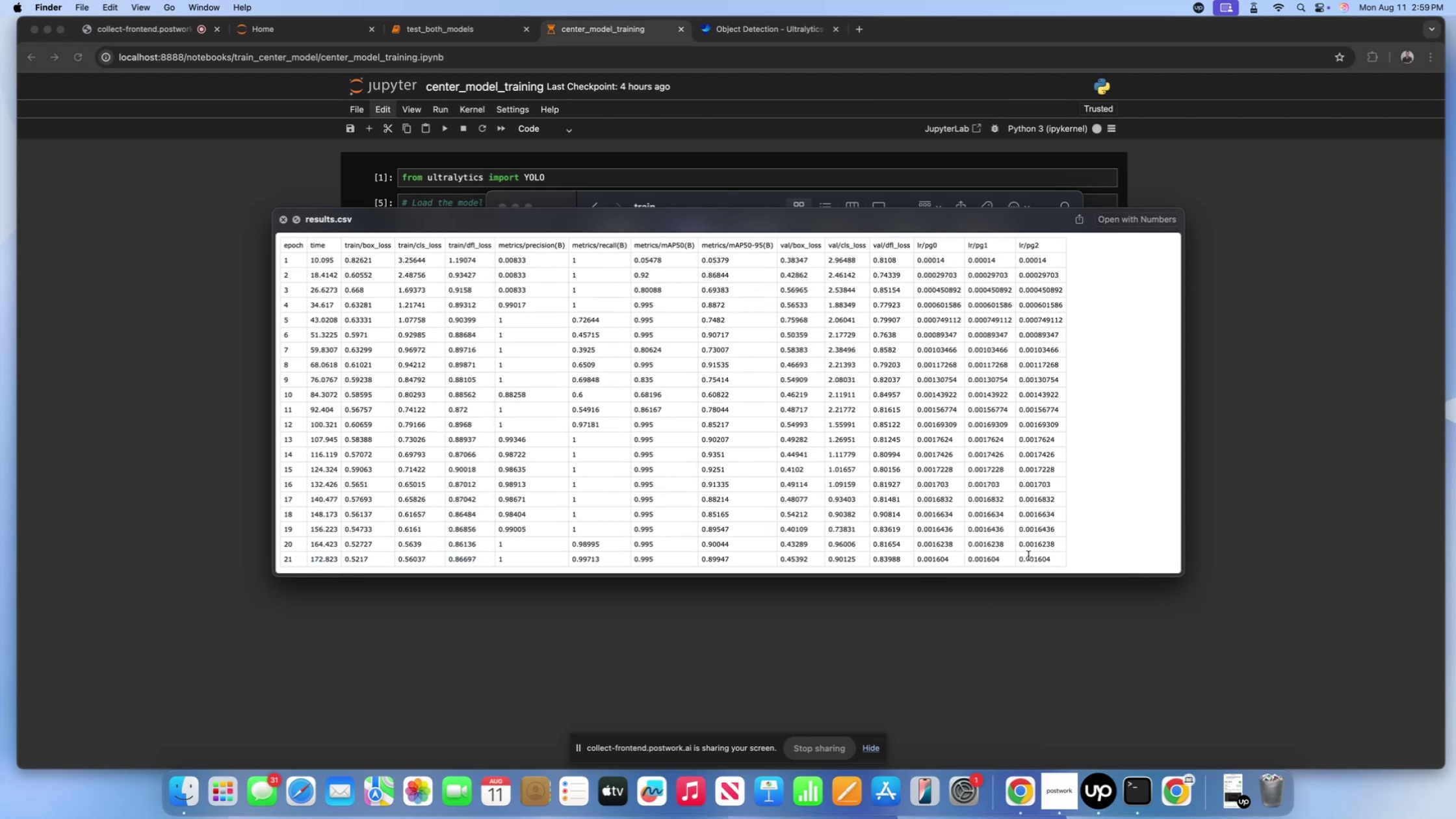 
scroll: coordinate [508, 373], scroll_direction: down, amount: 59.0
 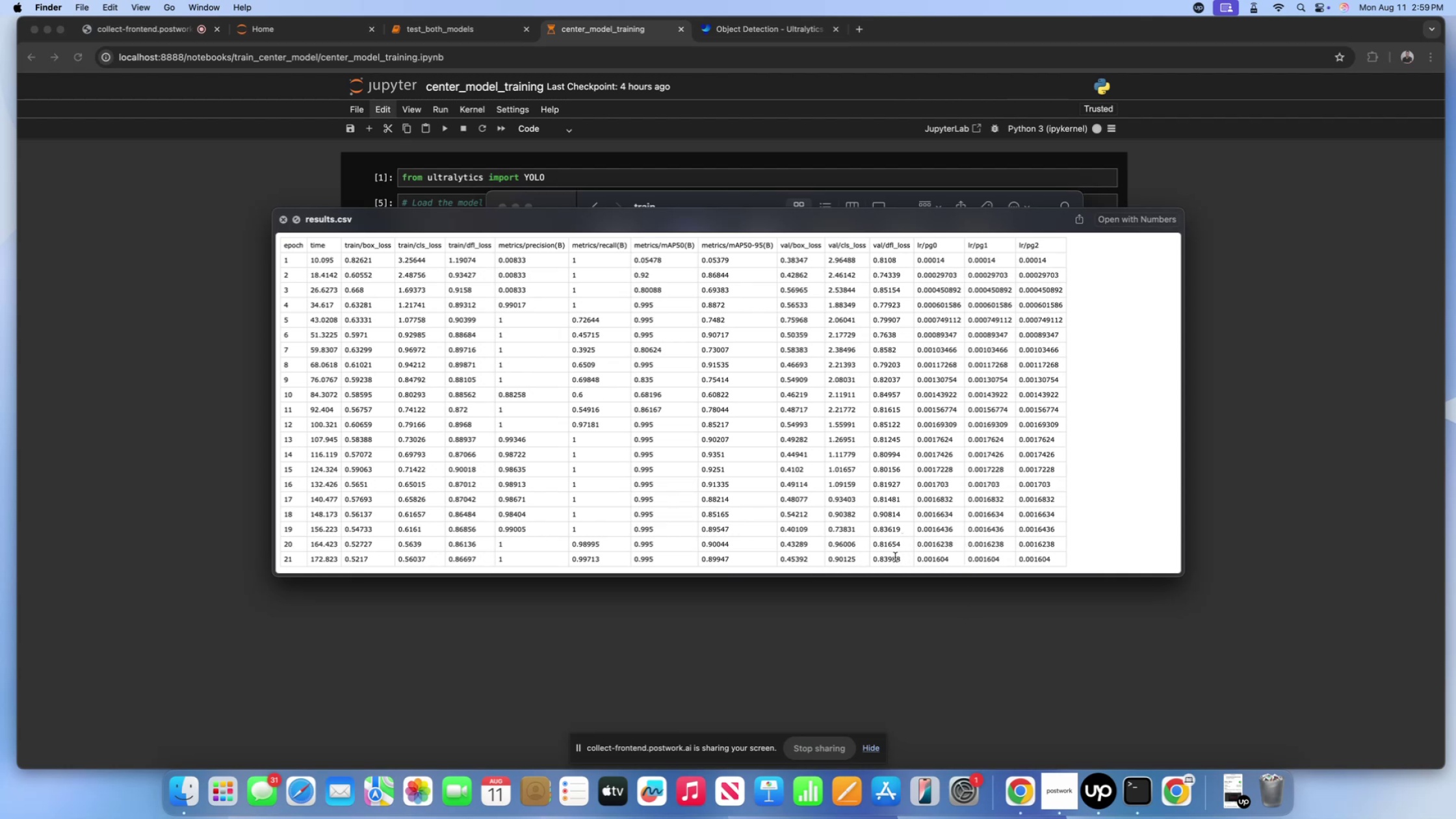 
wait(6.24)
 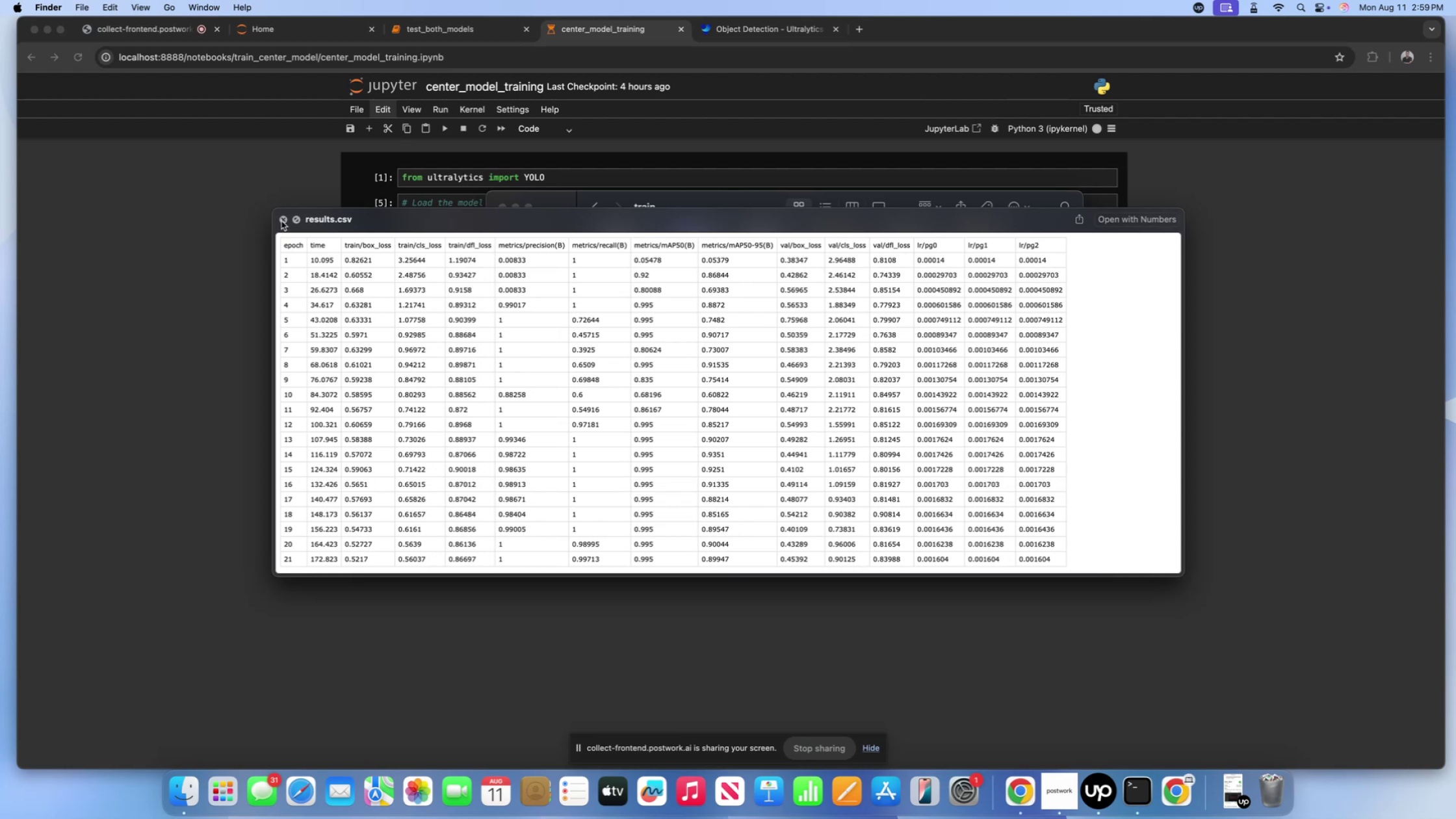 
left_click_drag(start_coordinate=[894, 559], to_coordinate=[884, 558])
 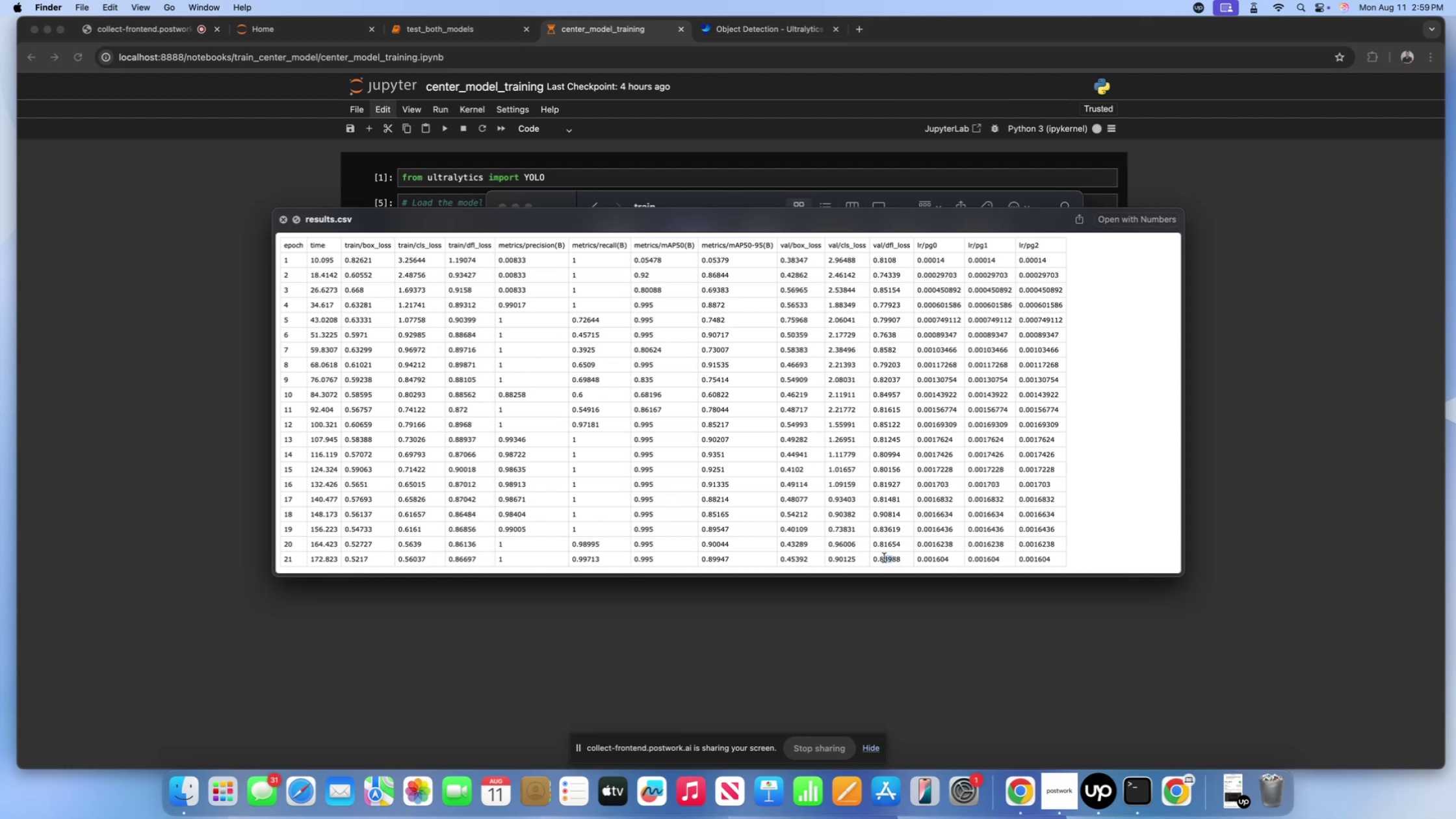 
left_click([884, 558])
 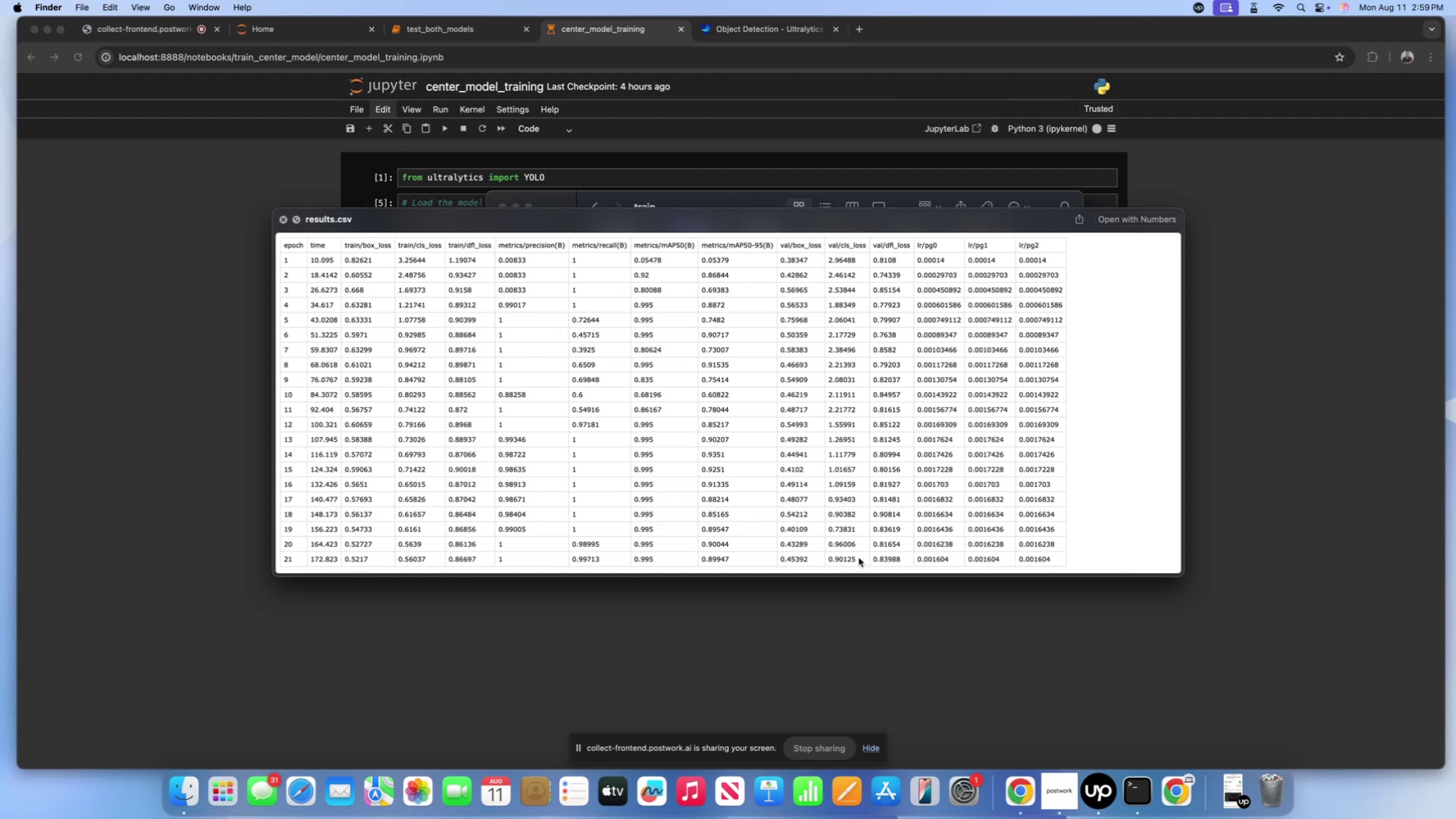 
left_click_drag(start_coordinate=[859, 558], to_coordinate=[839, 557])
 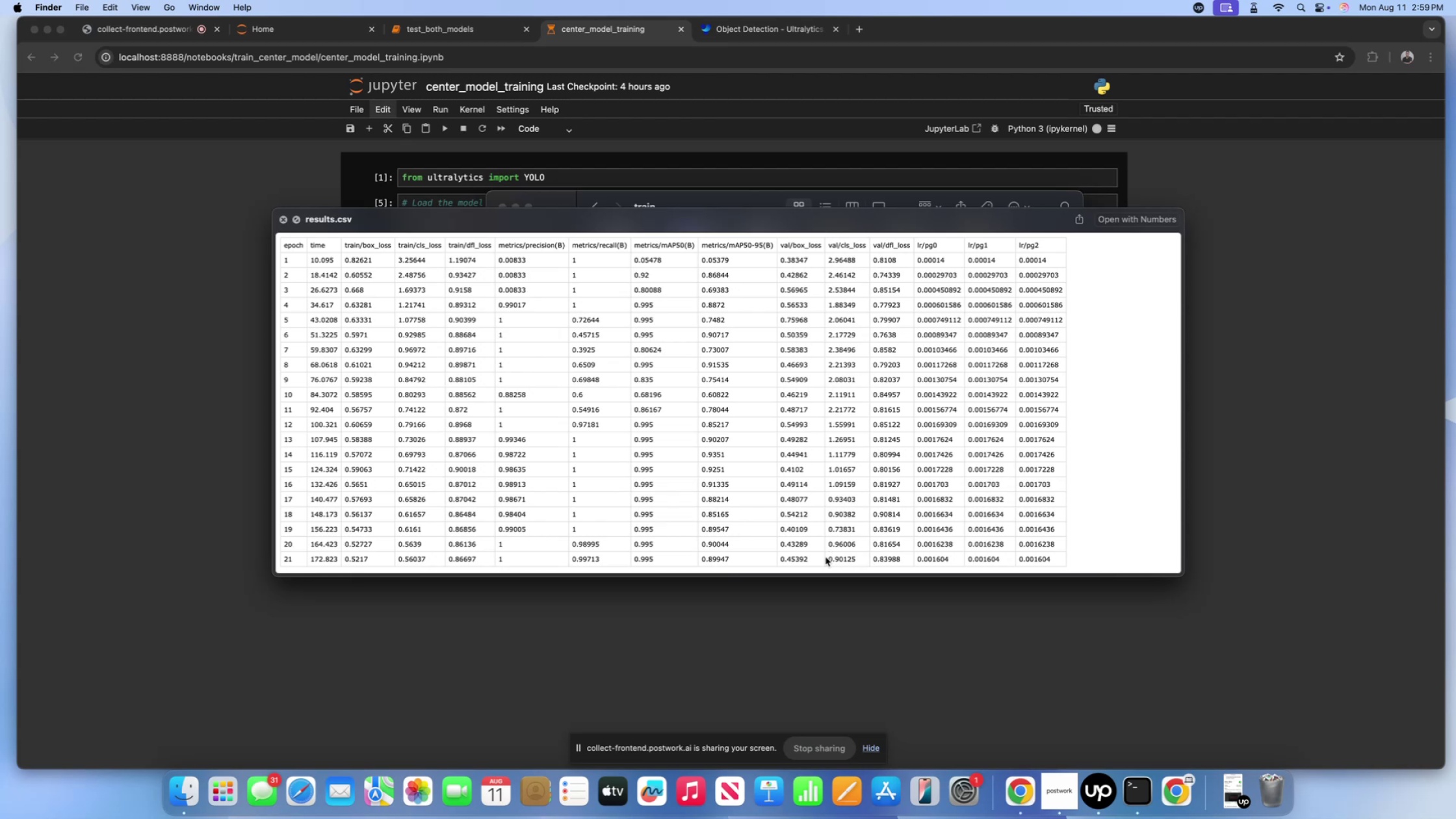 
left_click_drag(start_coordinate=[814, 557], to_coordinate=[786, 556])
 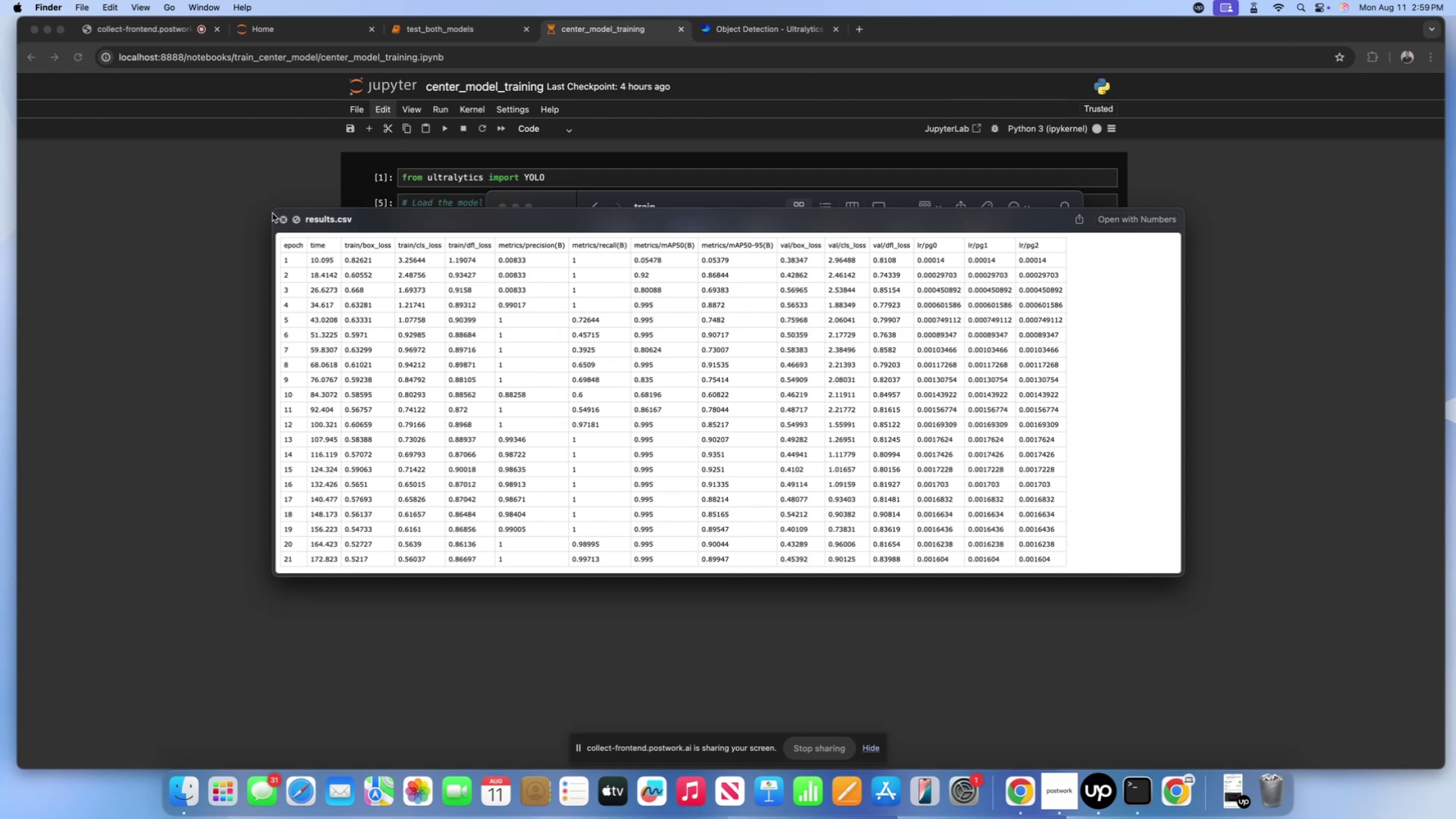 
left_click([281, 218])
 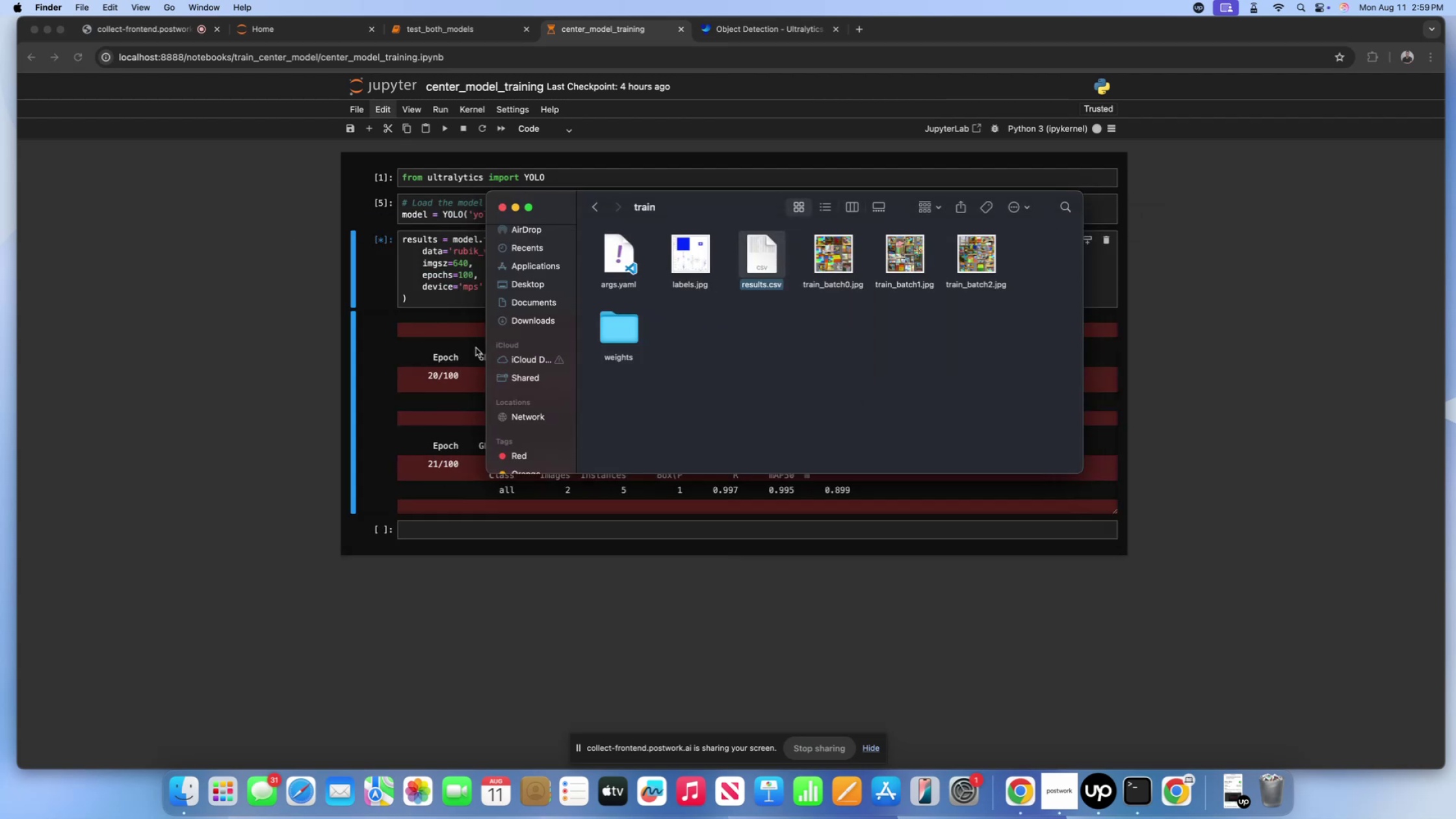 
left_click([467, 355])
 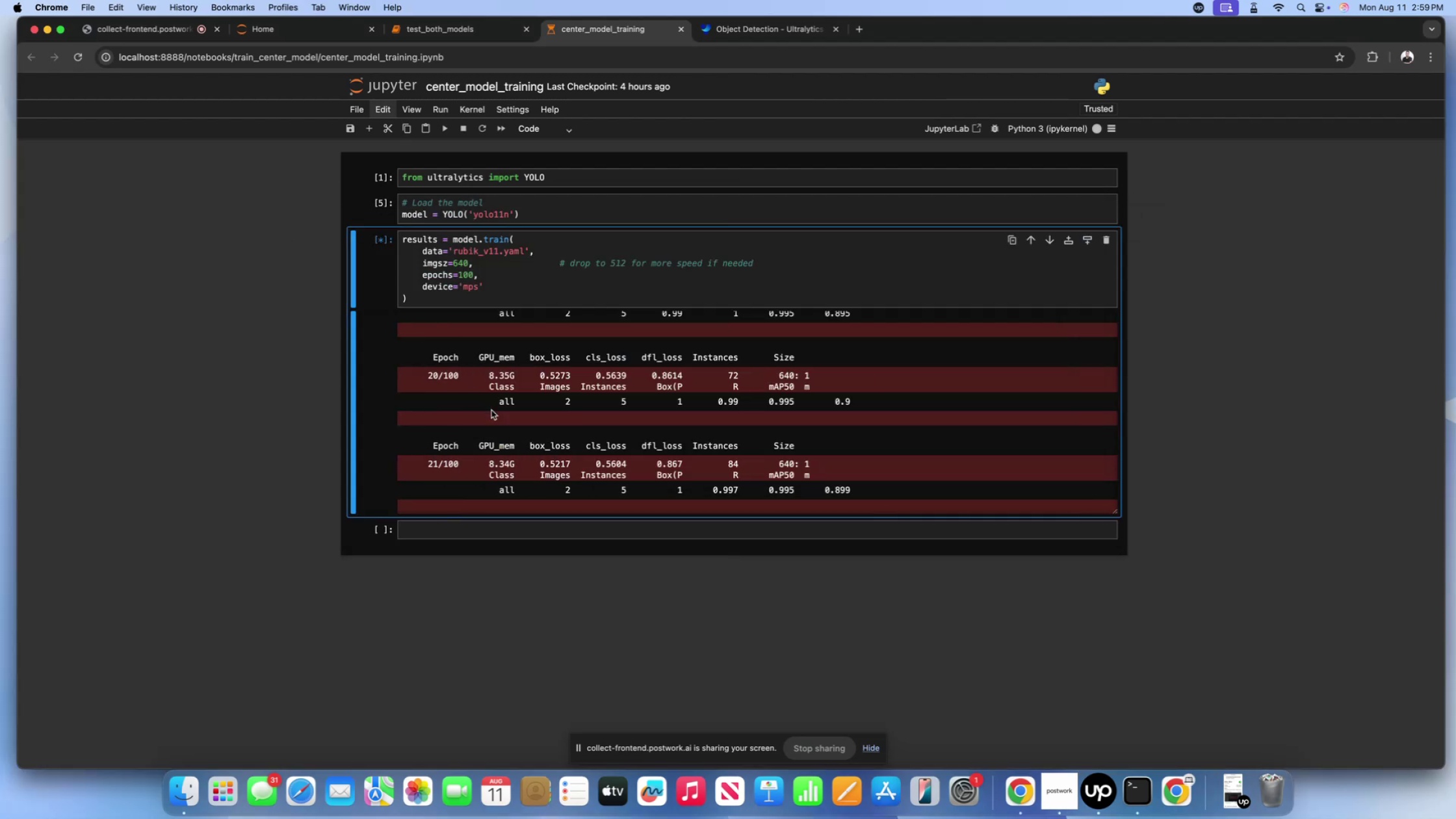 
scroll: coordinate [491, 407], scroll_direction: down, amount: 95.0
 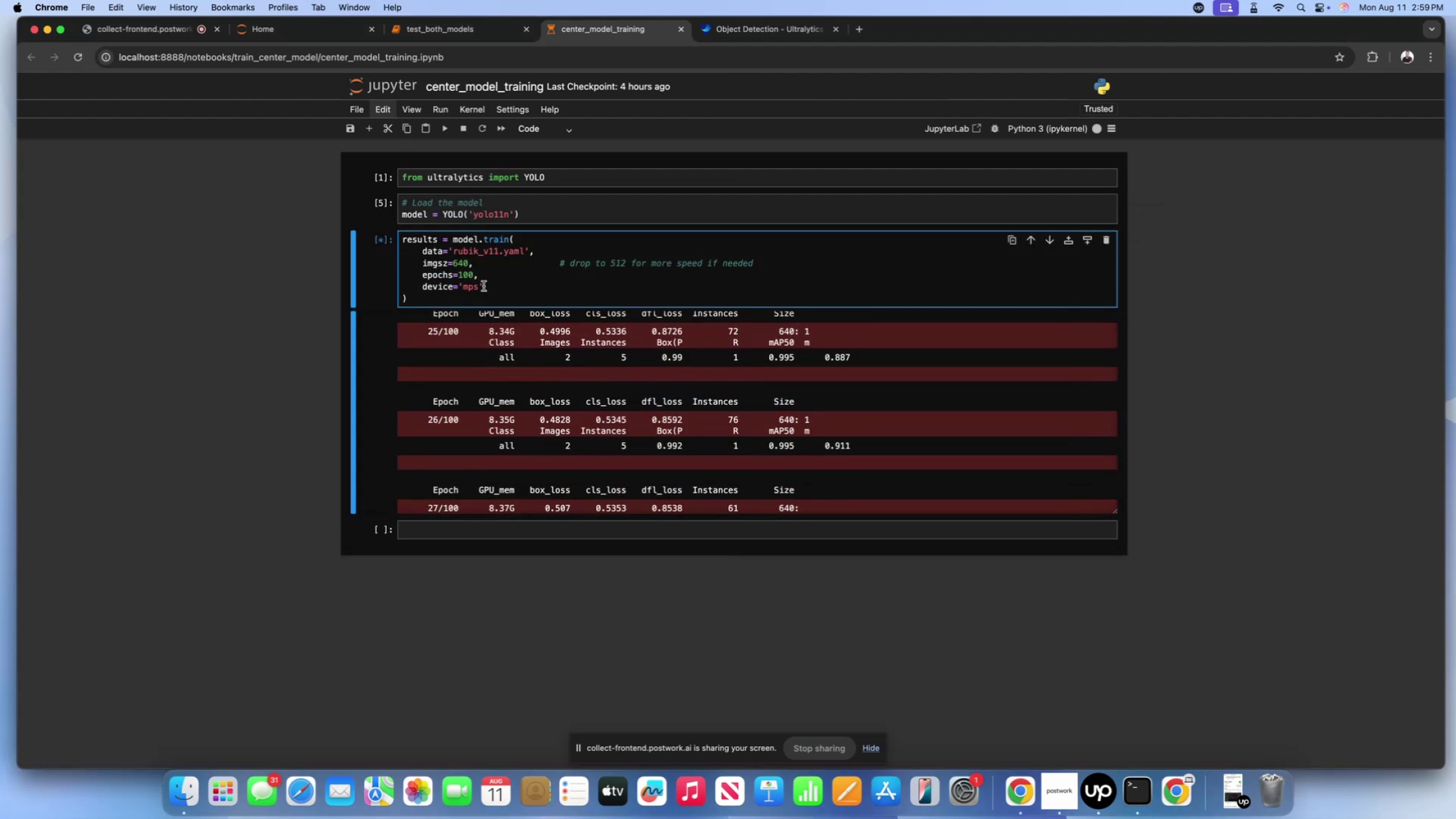 
double_click([489, 299])
 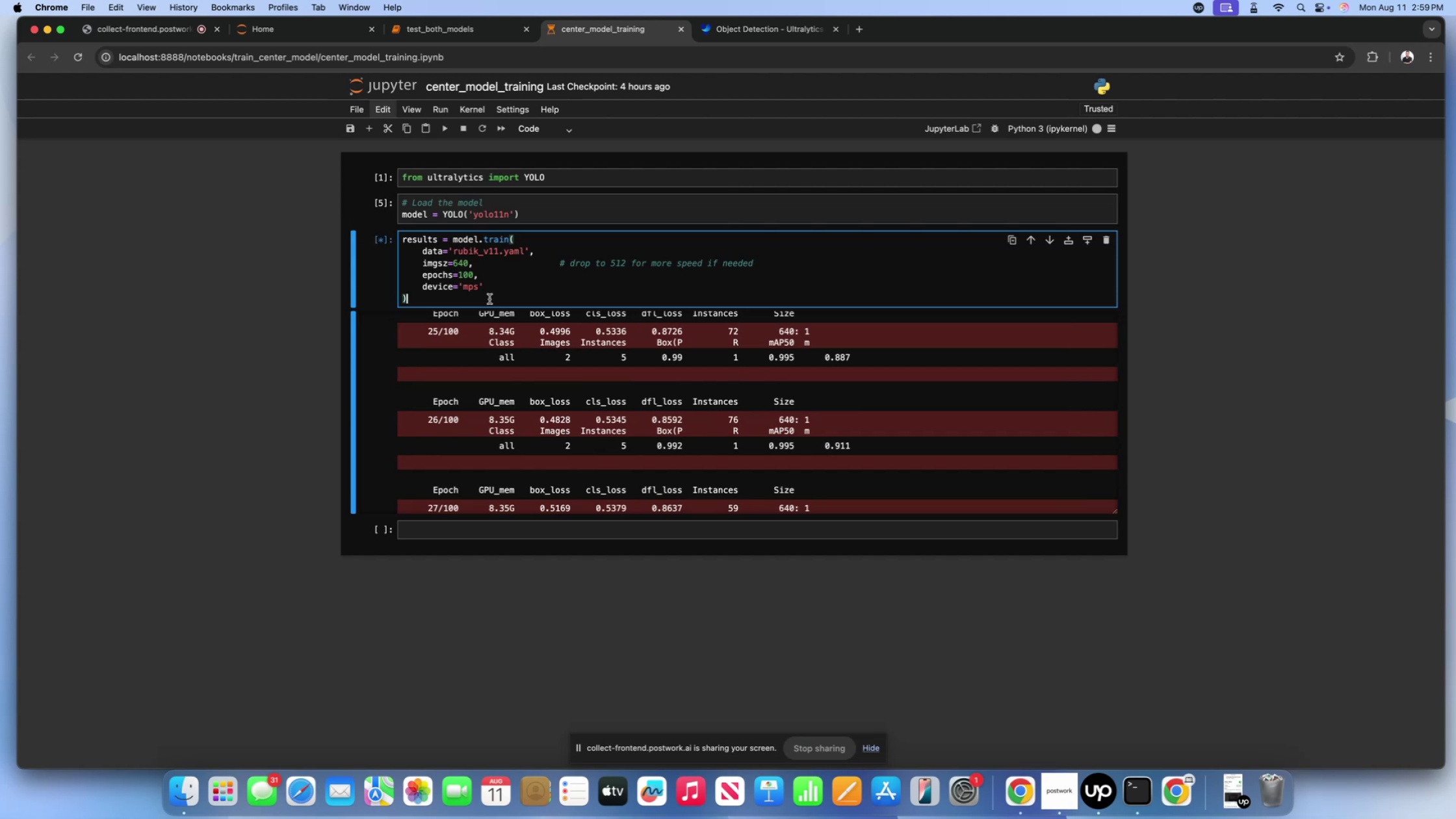 
wait(12.58)
 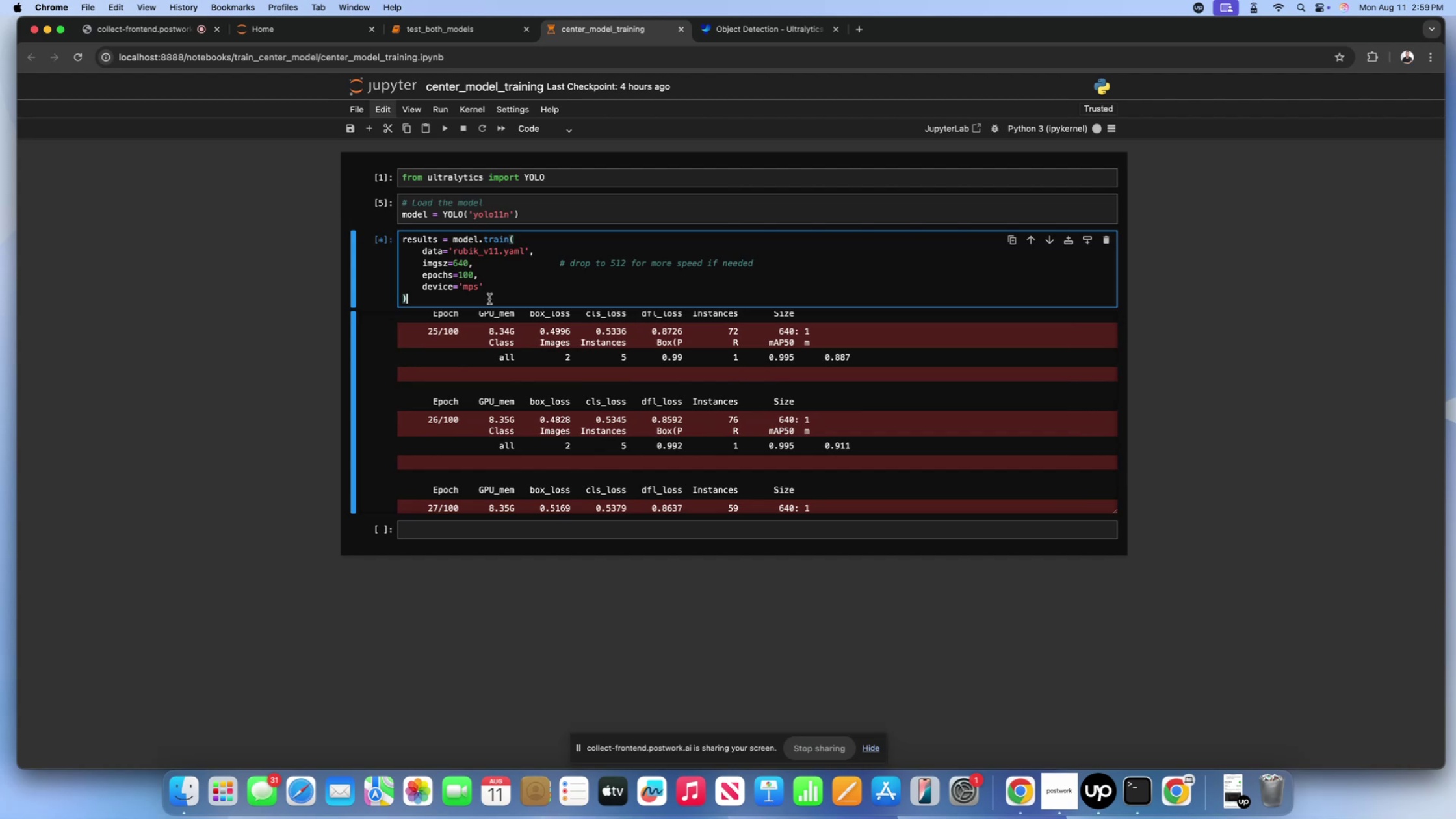 
scroll: coordinate [519, 412], scroll_direction: down, amount: 68.0
 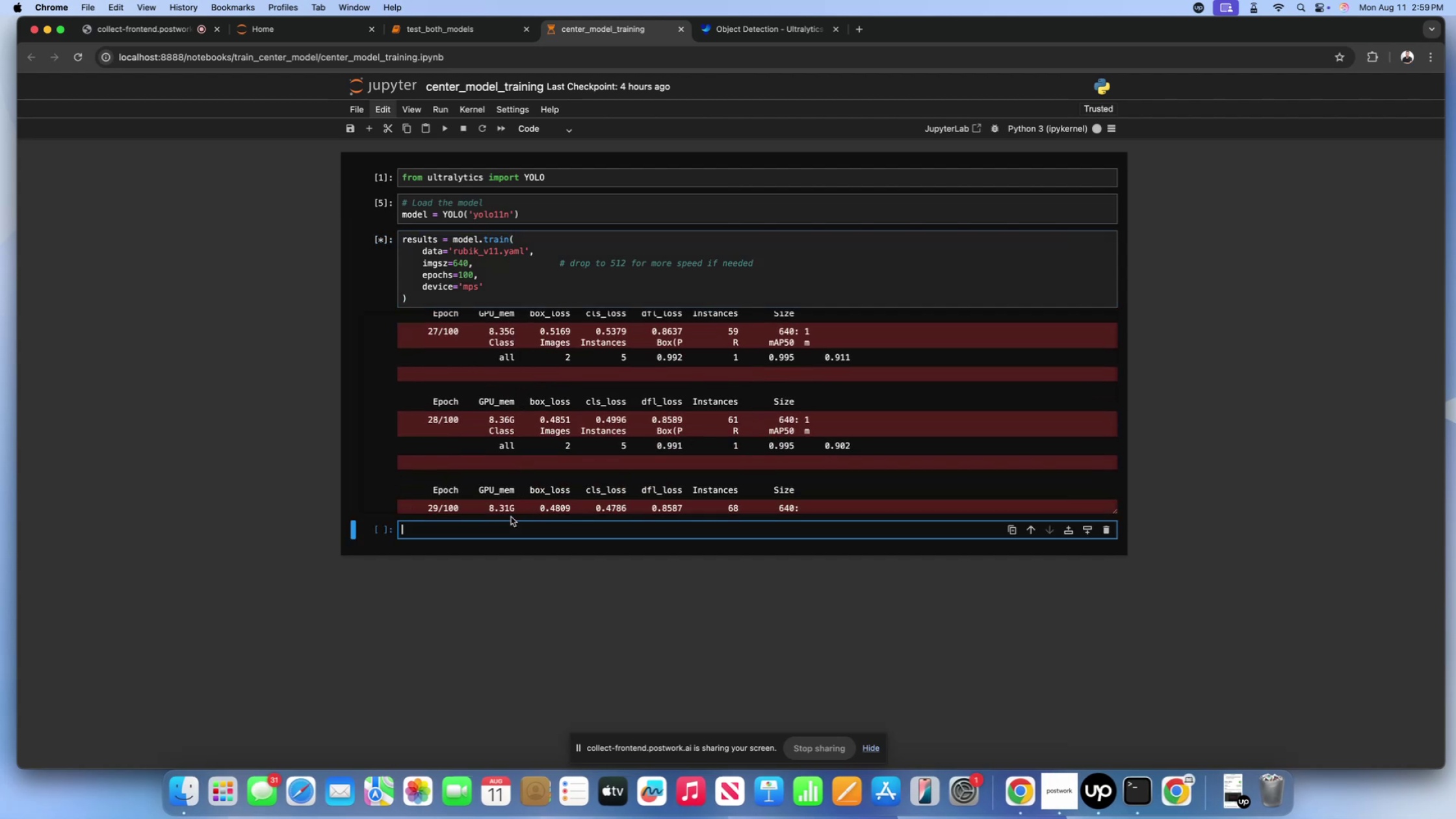 
double_click([514, 482])
 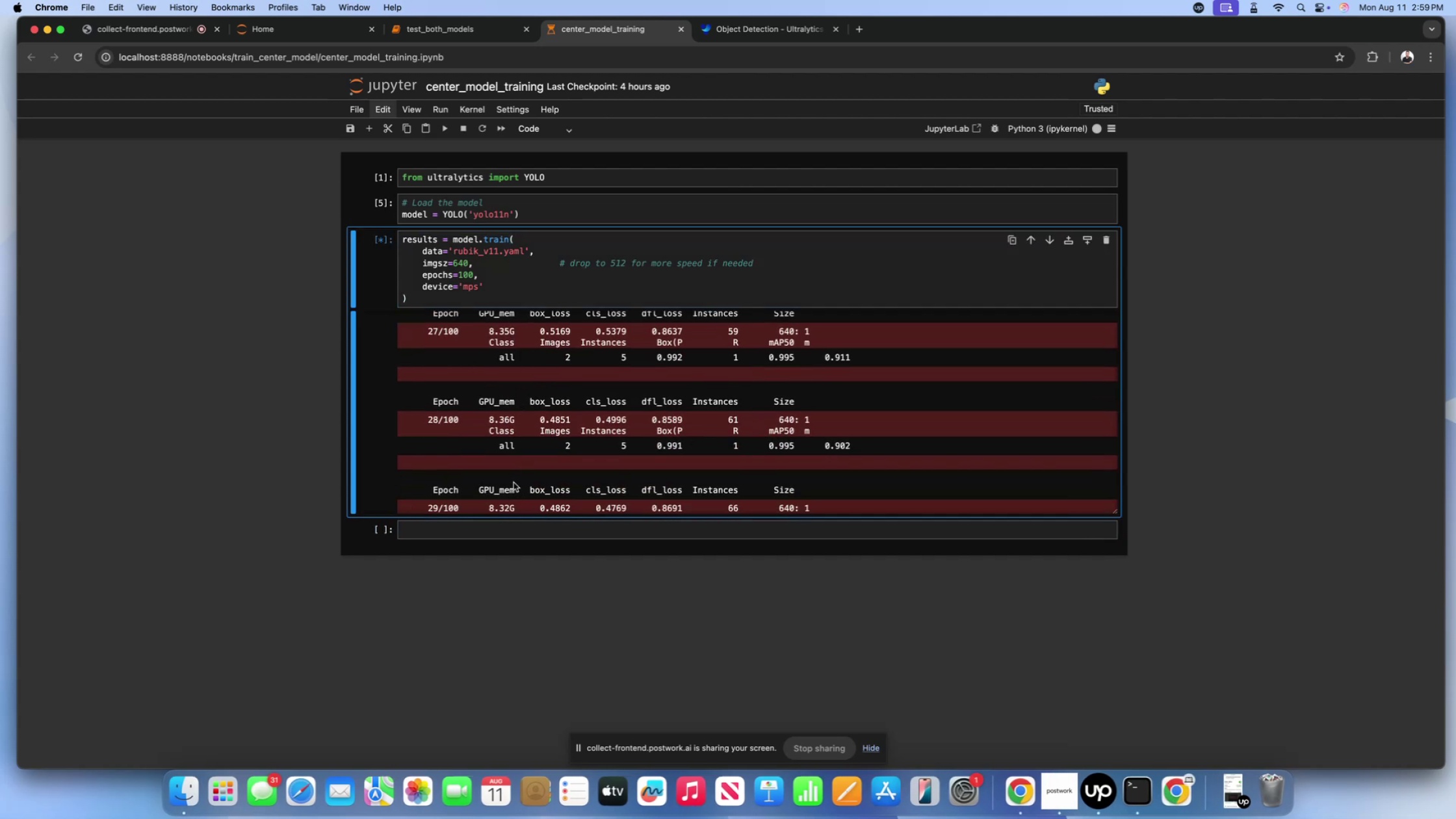 
wait(11.9)
 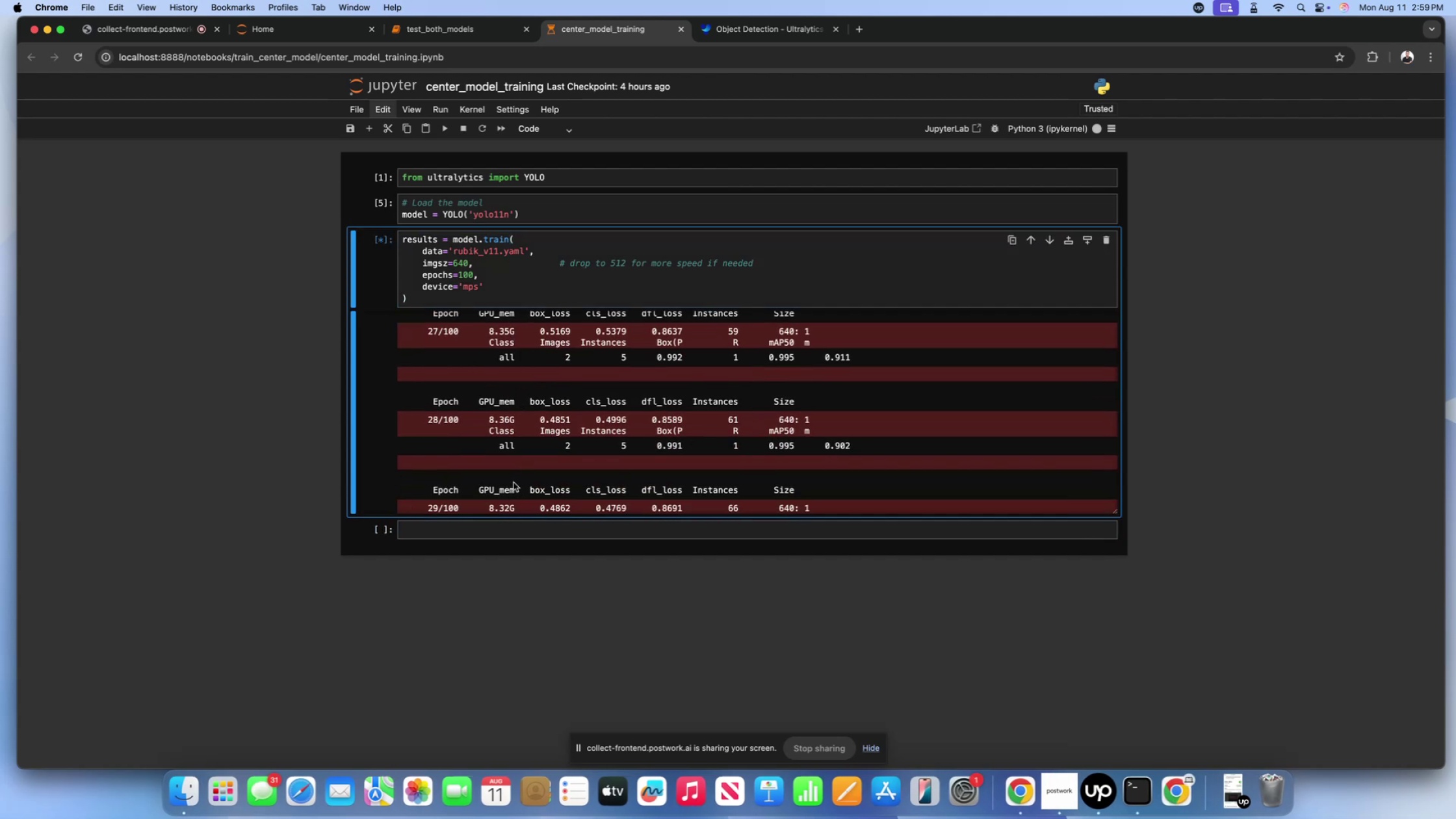 
scroll: coordinate [569, 454], scroll_direction: down, amount: 47.0
 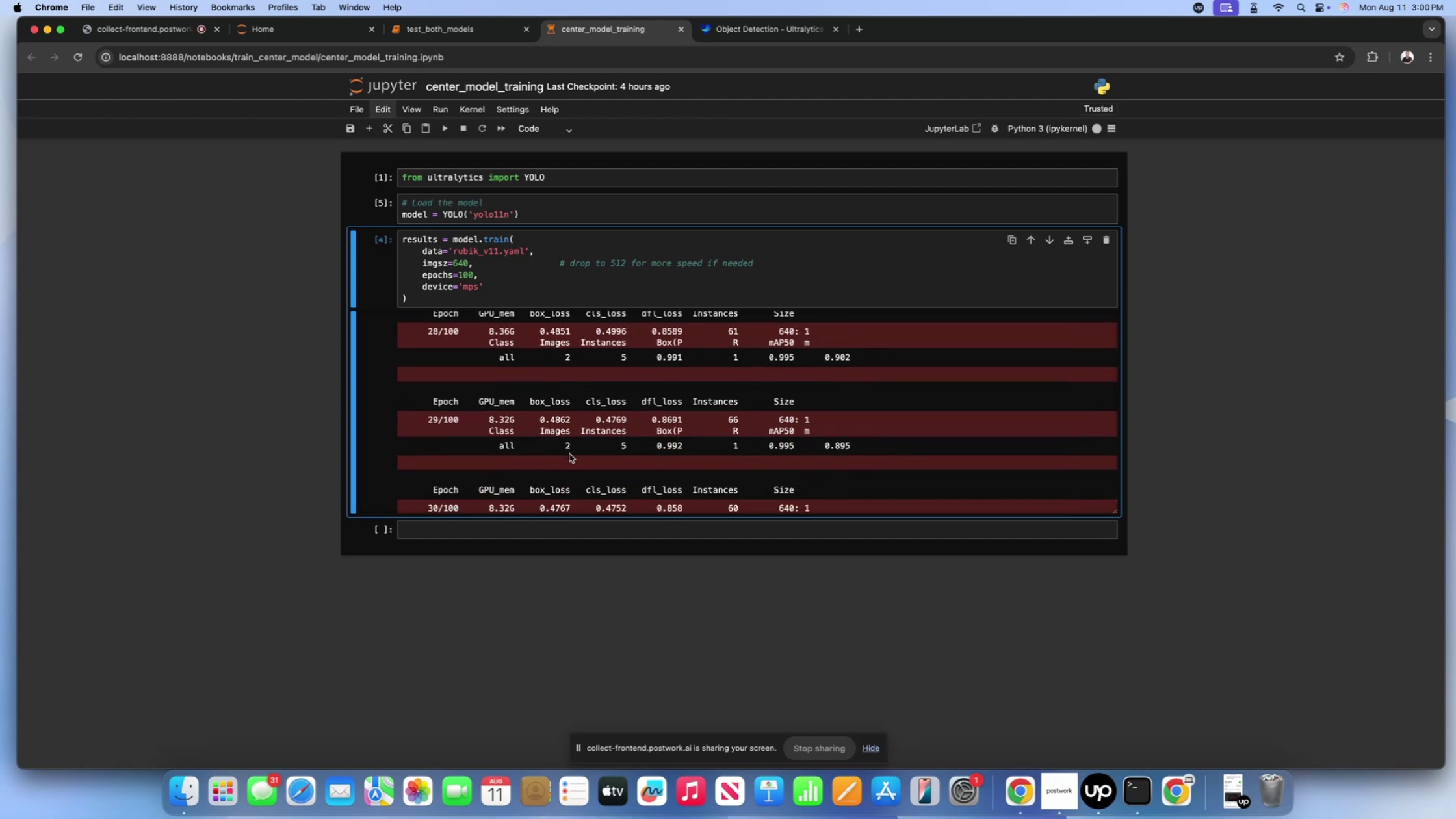 
wait(9.06)
 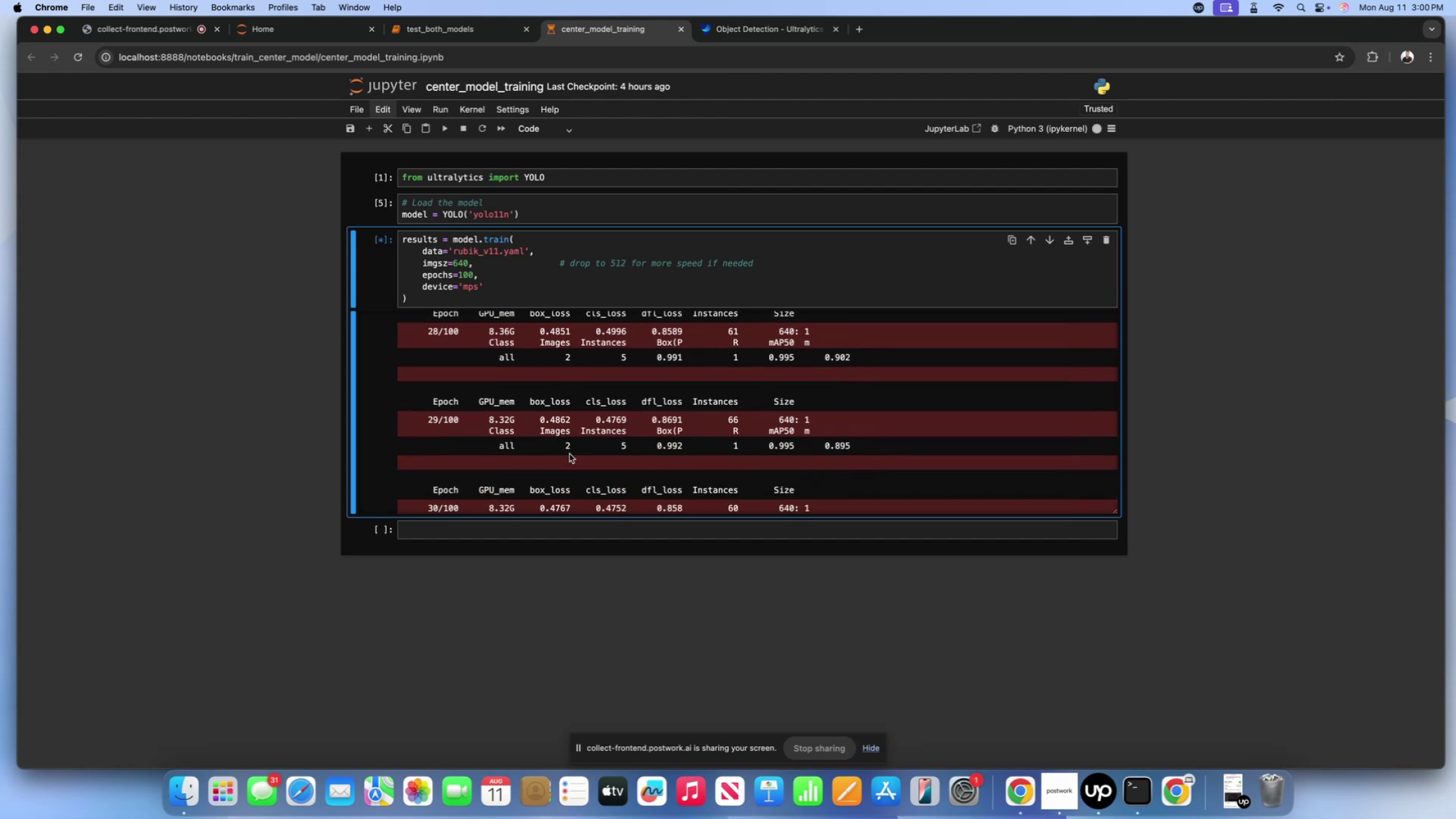 
scroll: coordinate [564, 447], scroll_direction: down, amount: 26.0
 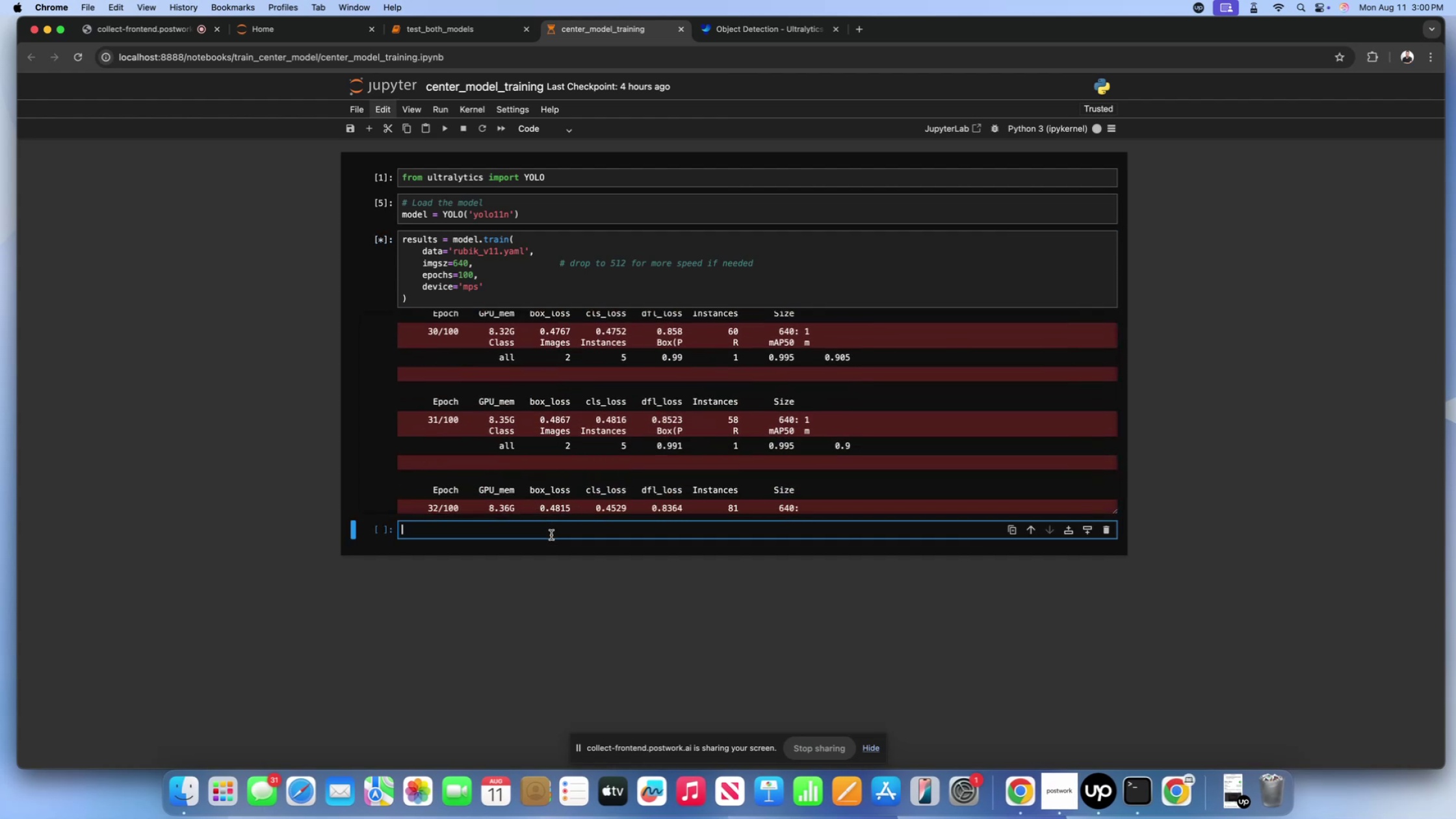 
double_click([552, 481])
 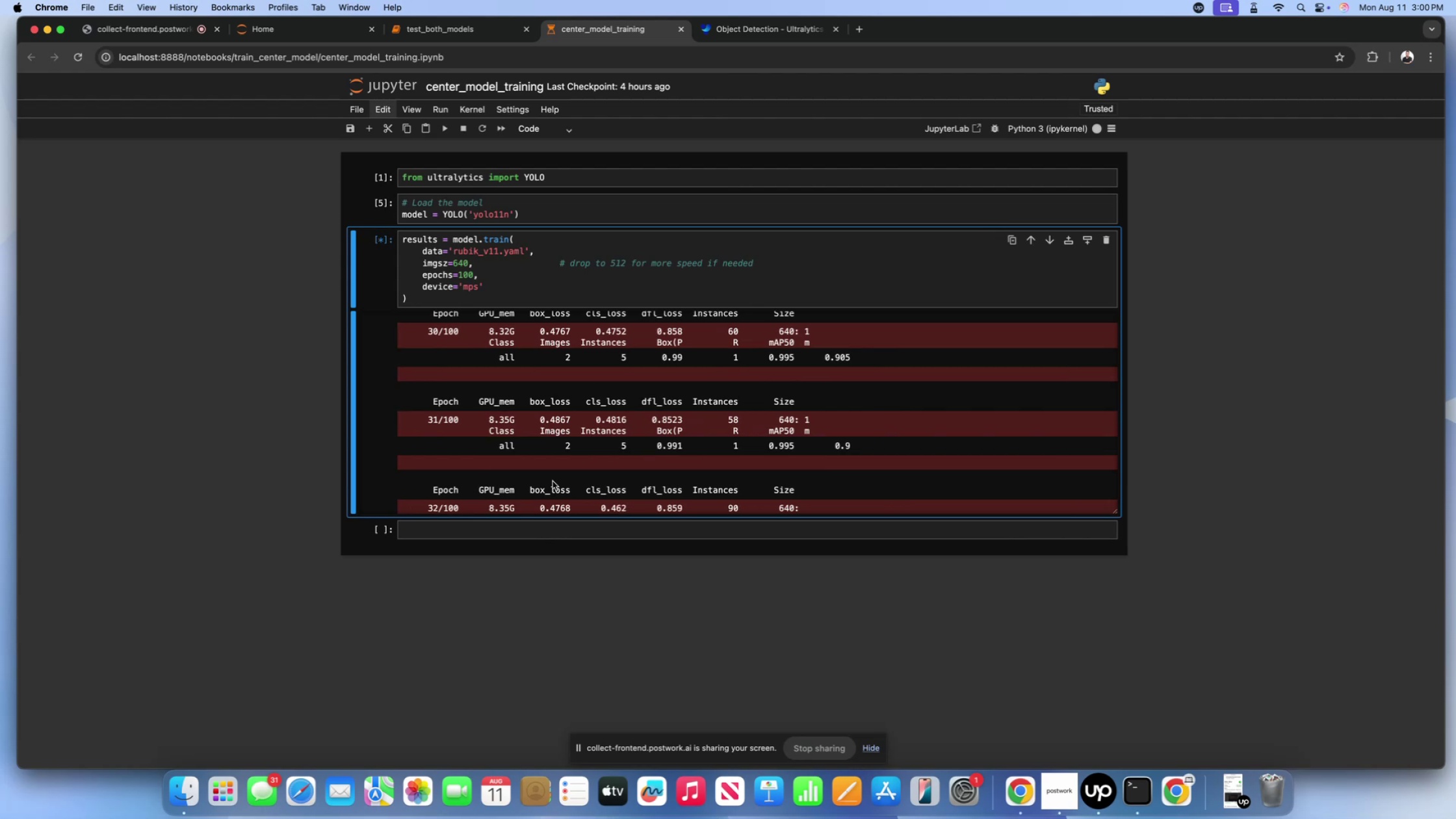 
wait(7.17)
 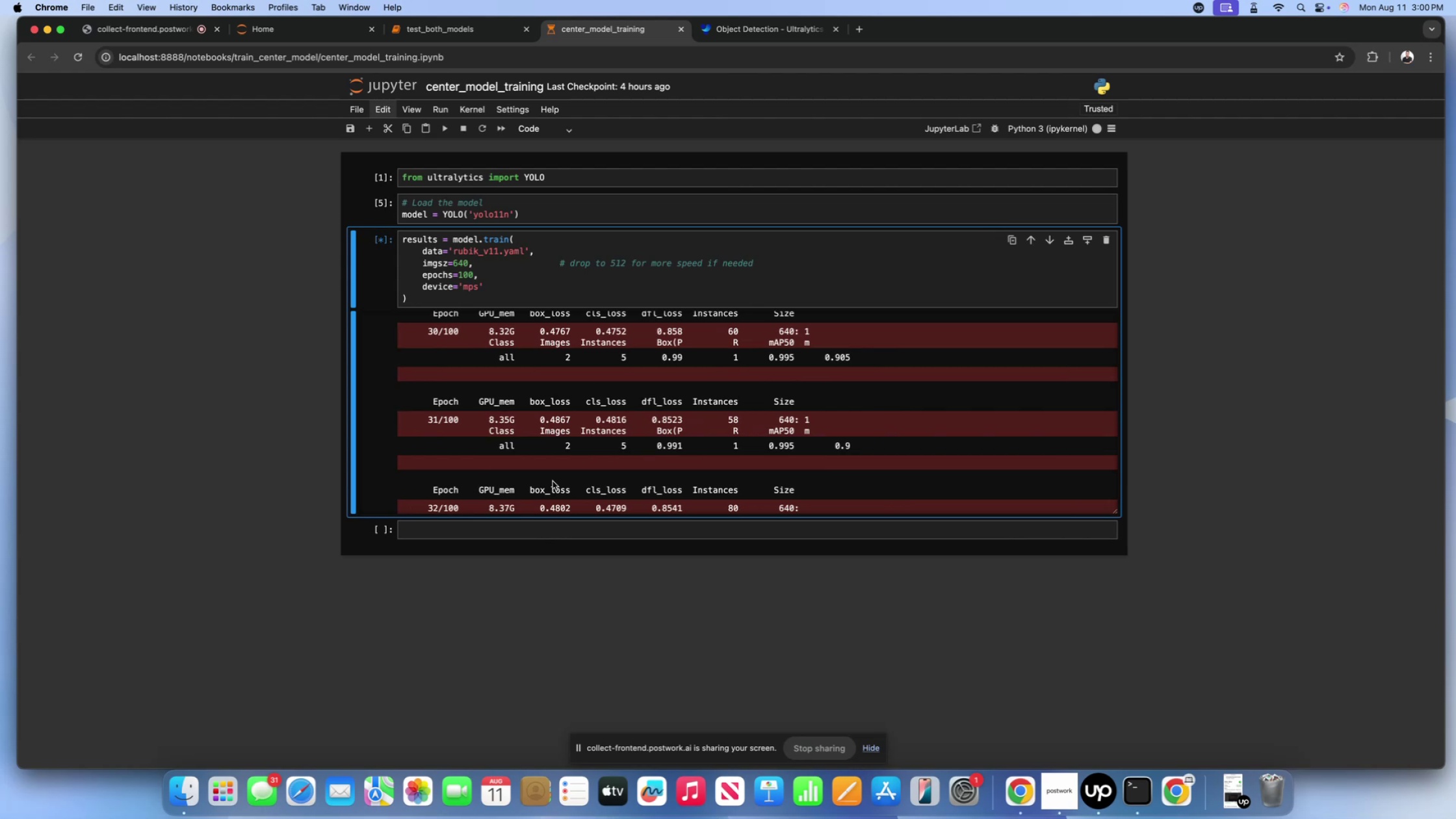 
scroll: coordinate [562, 448], scroll_direction: down, amount: 66.0
 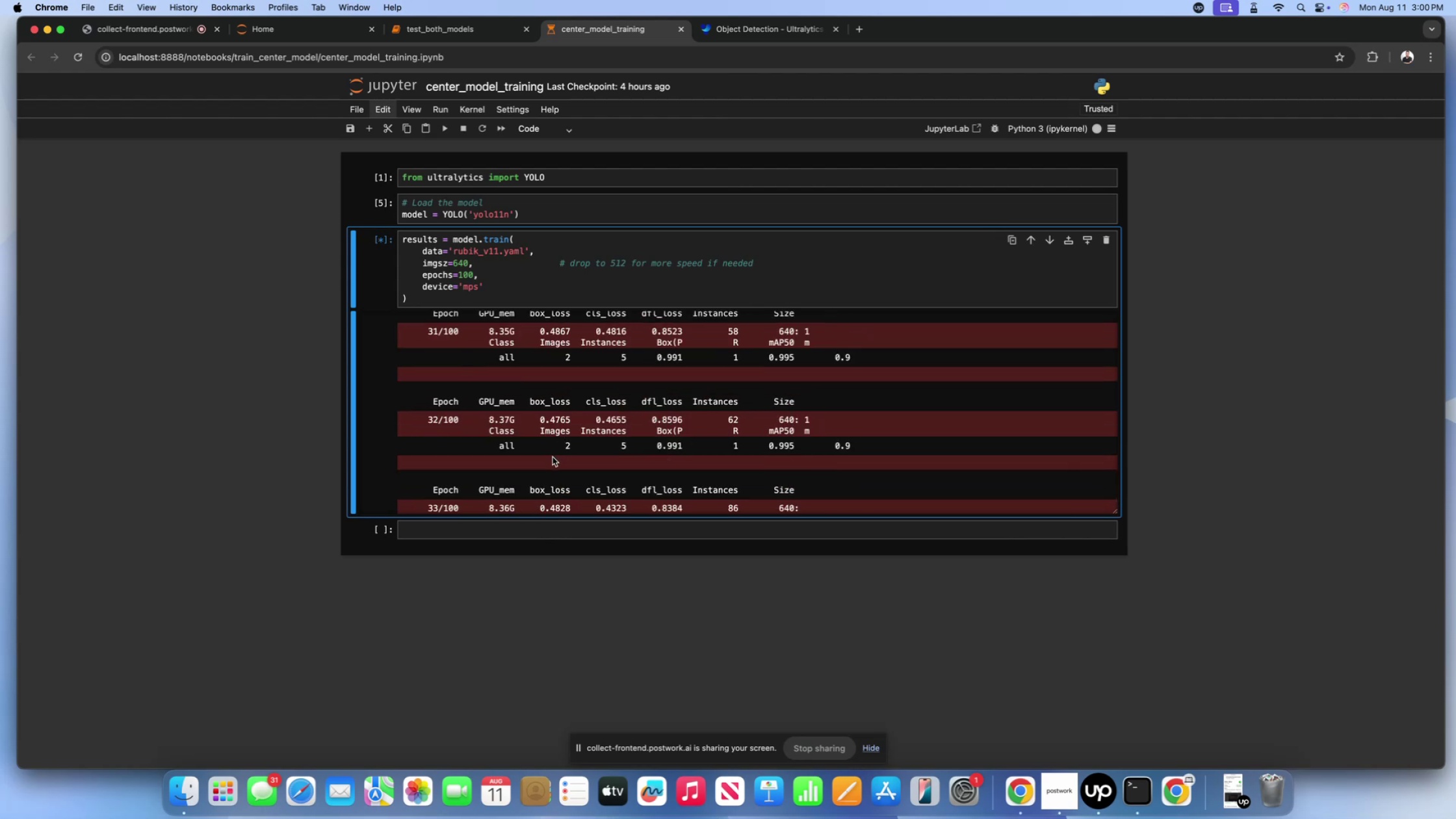 
left_click([552, 457])
 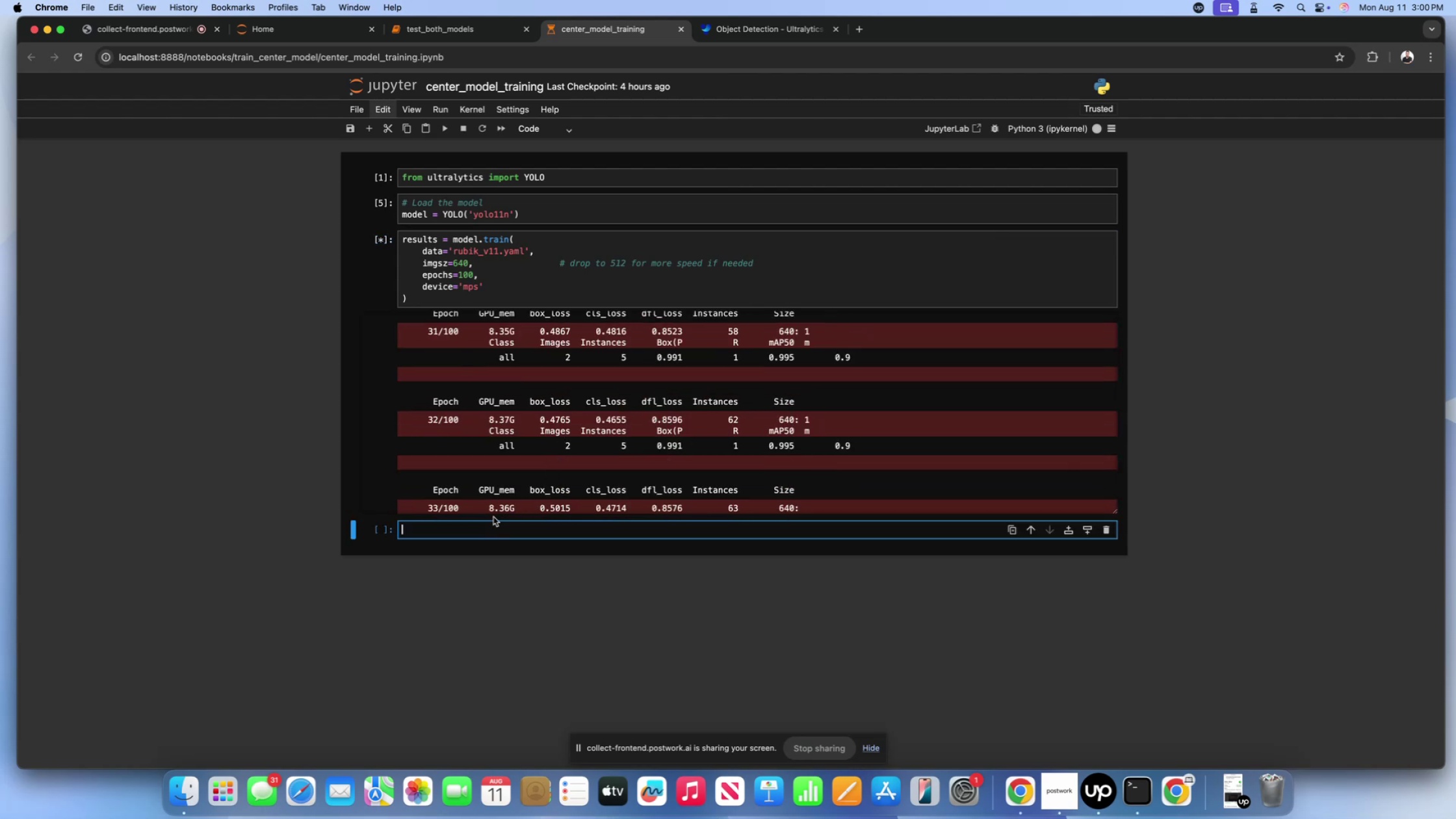 
double_click([496, 480])
 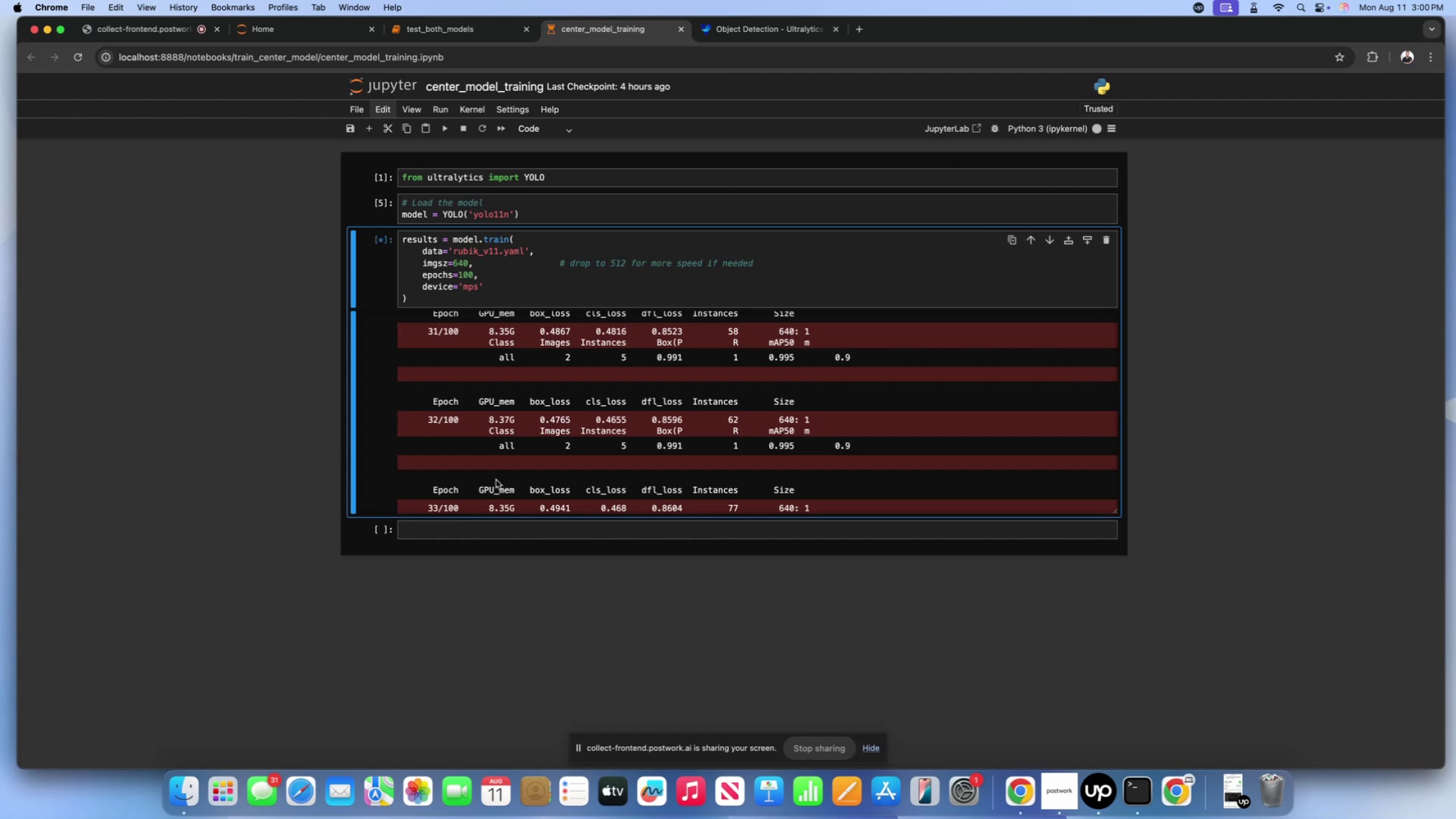 
wait(25.3)
 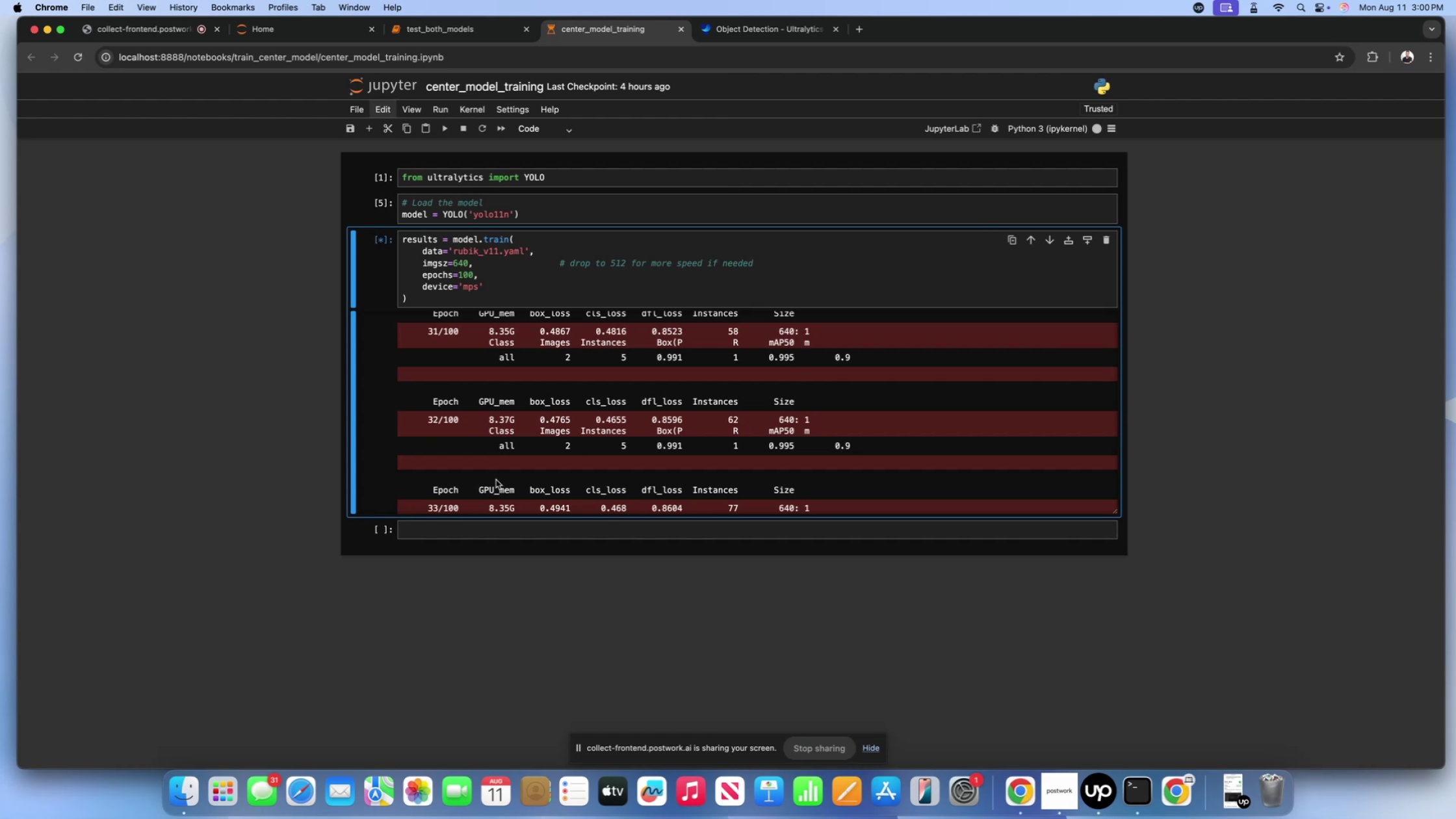 
scroll: coordinate [545, 472], scroll_direction: down, amount: 88.0
 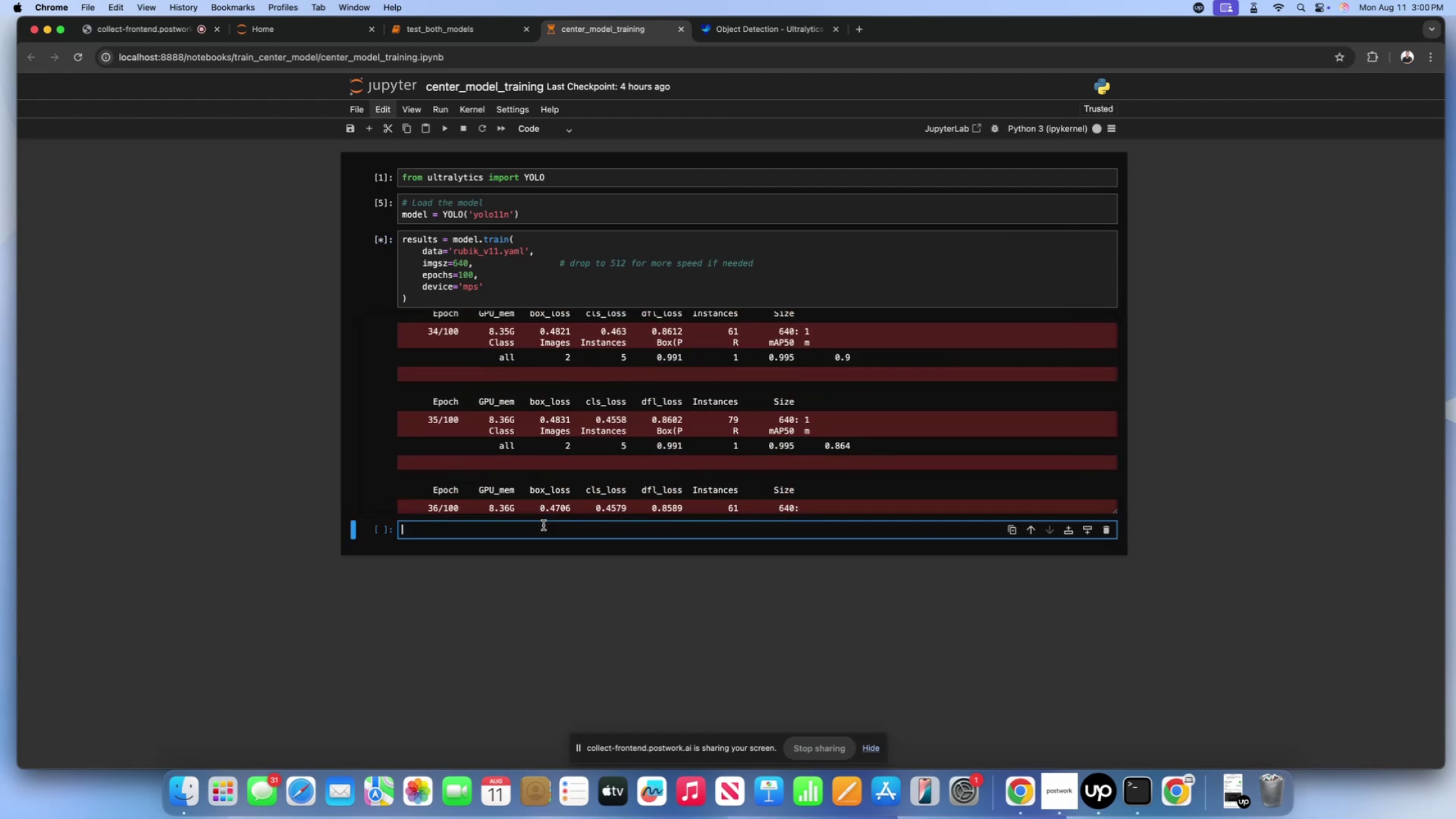 
double_click([568, 464])
 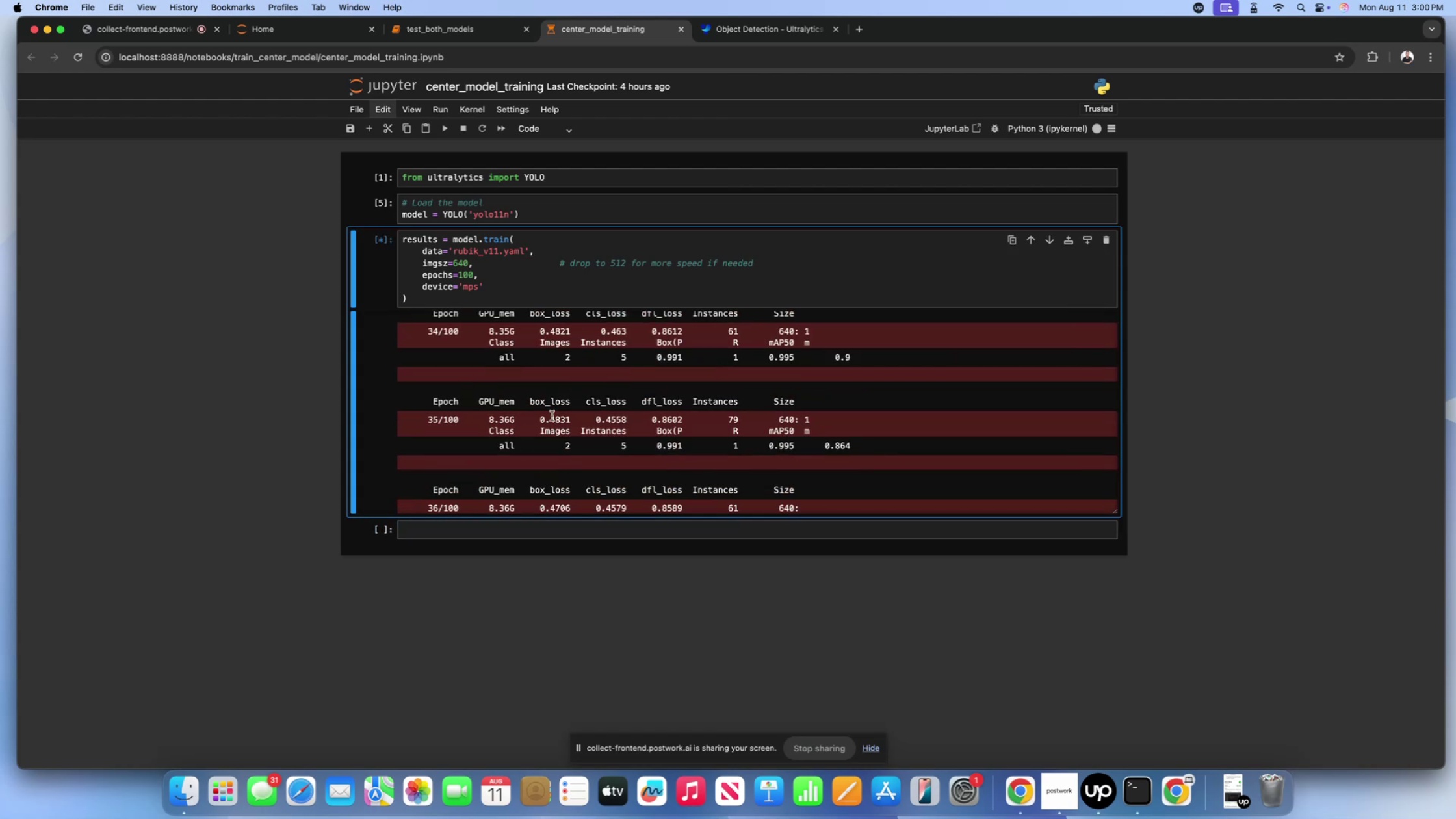 
scroll: coordinate [552, 416], scroll_direction: down, amount: 17.0
 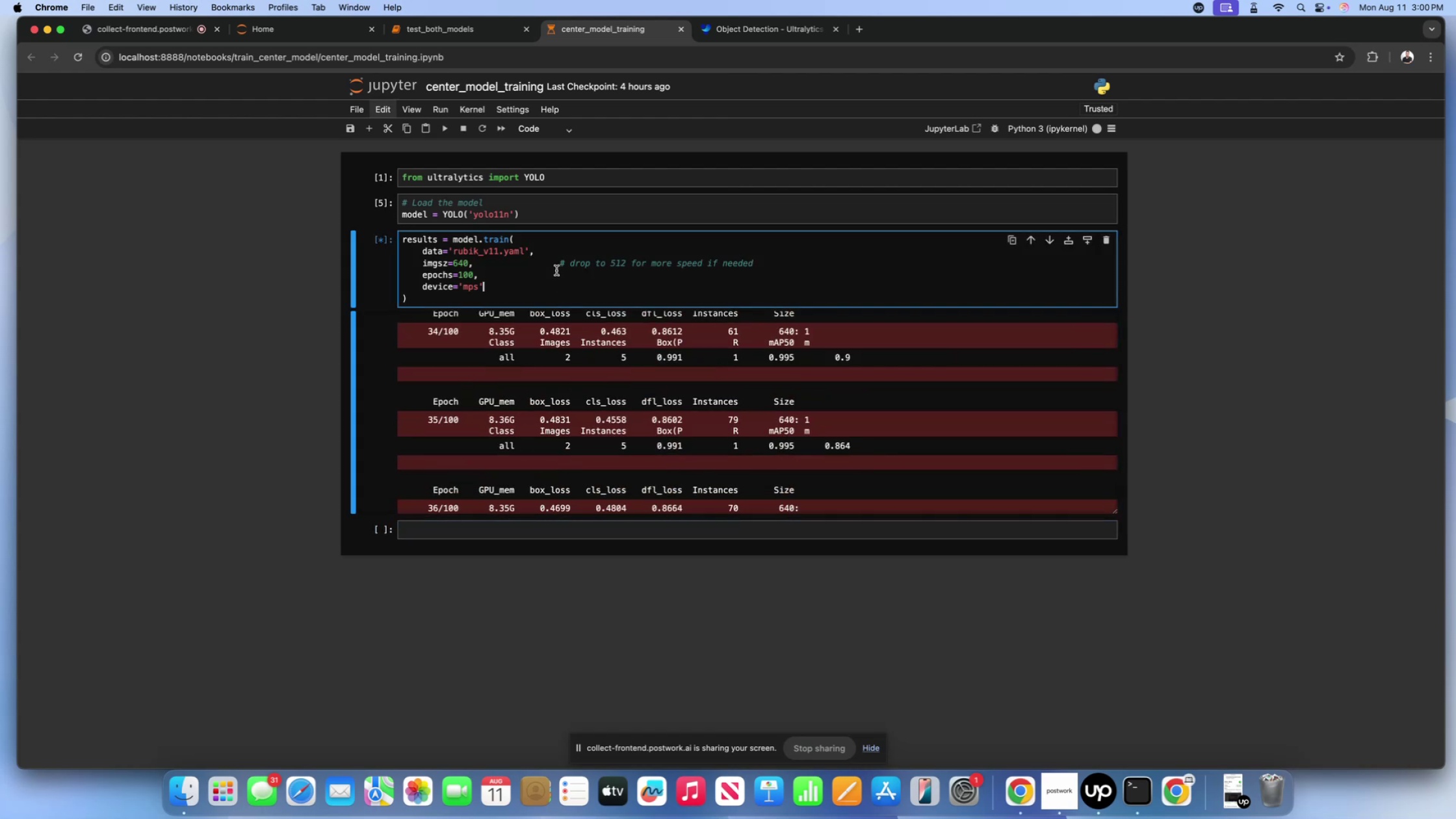 
double_click([555, 248])
 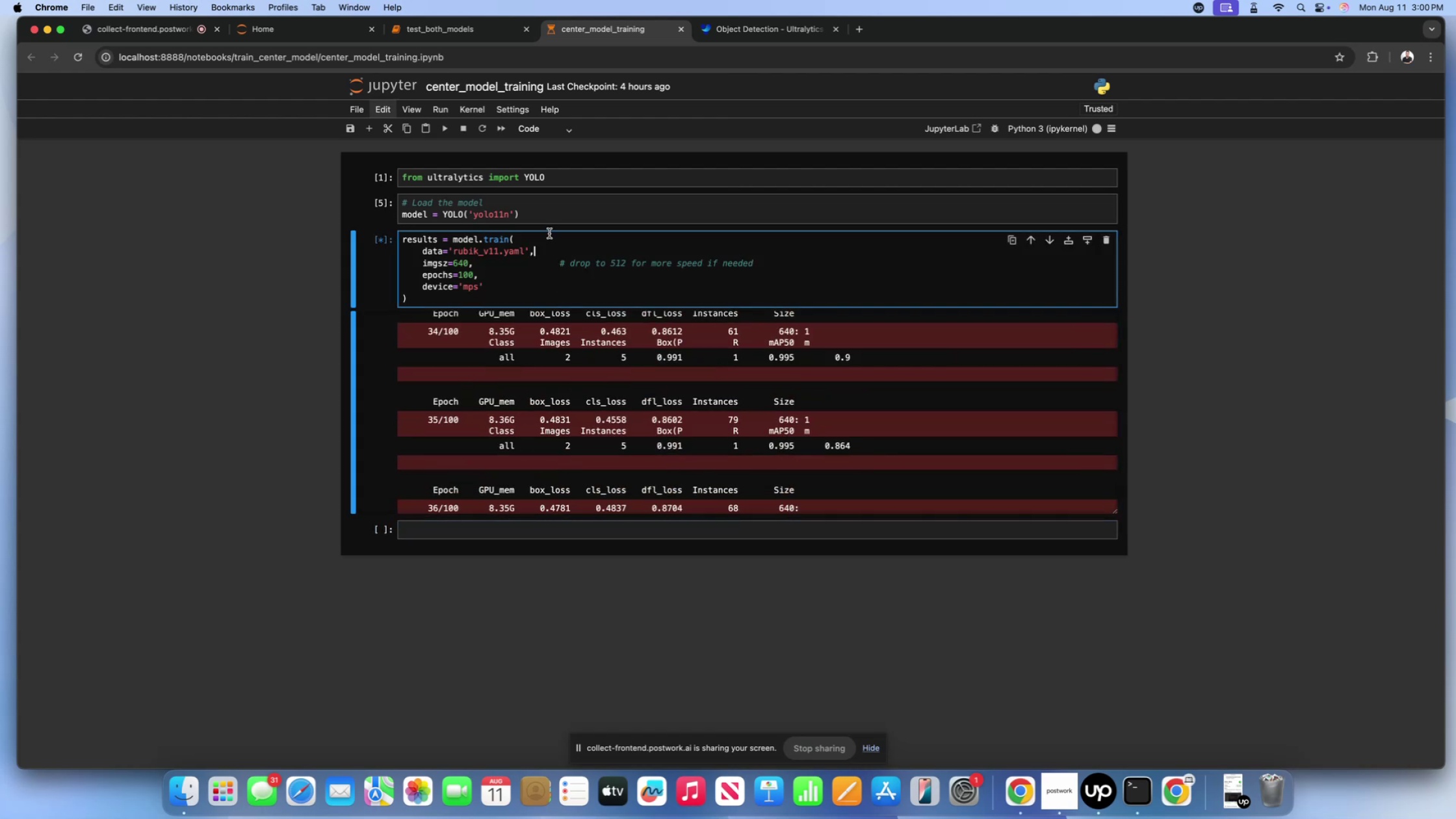 
triple_click([549, 233])
 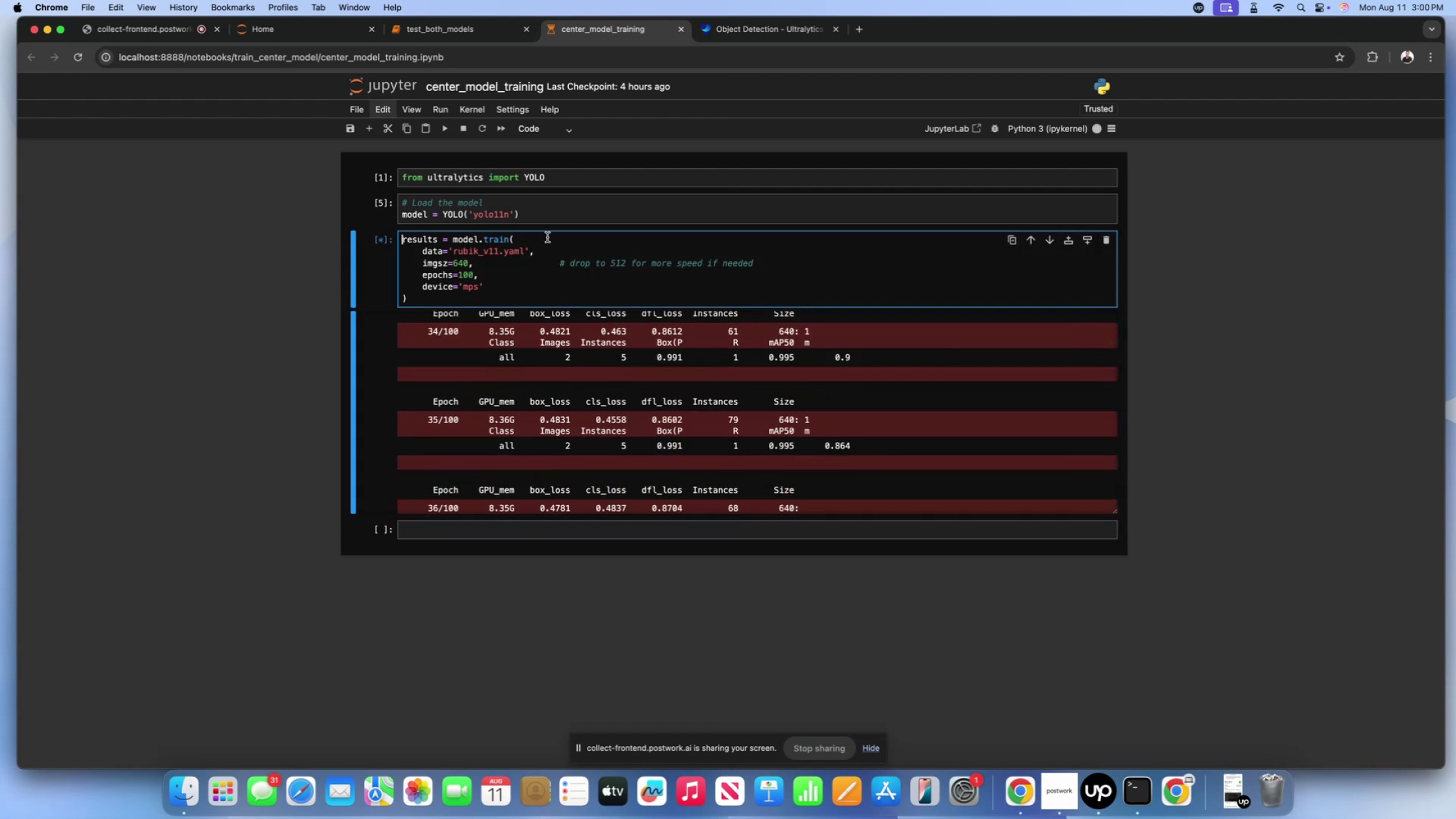 
triple_click([547, 237])
 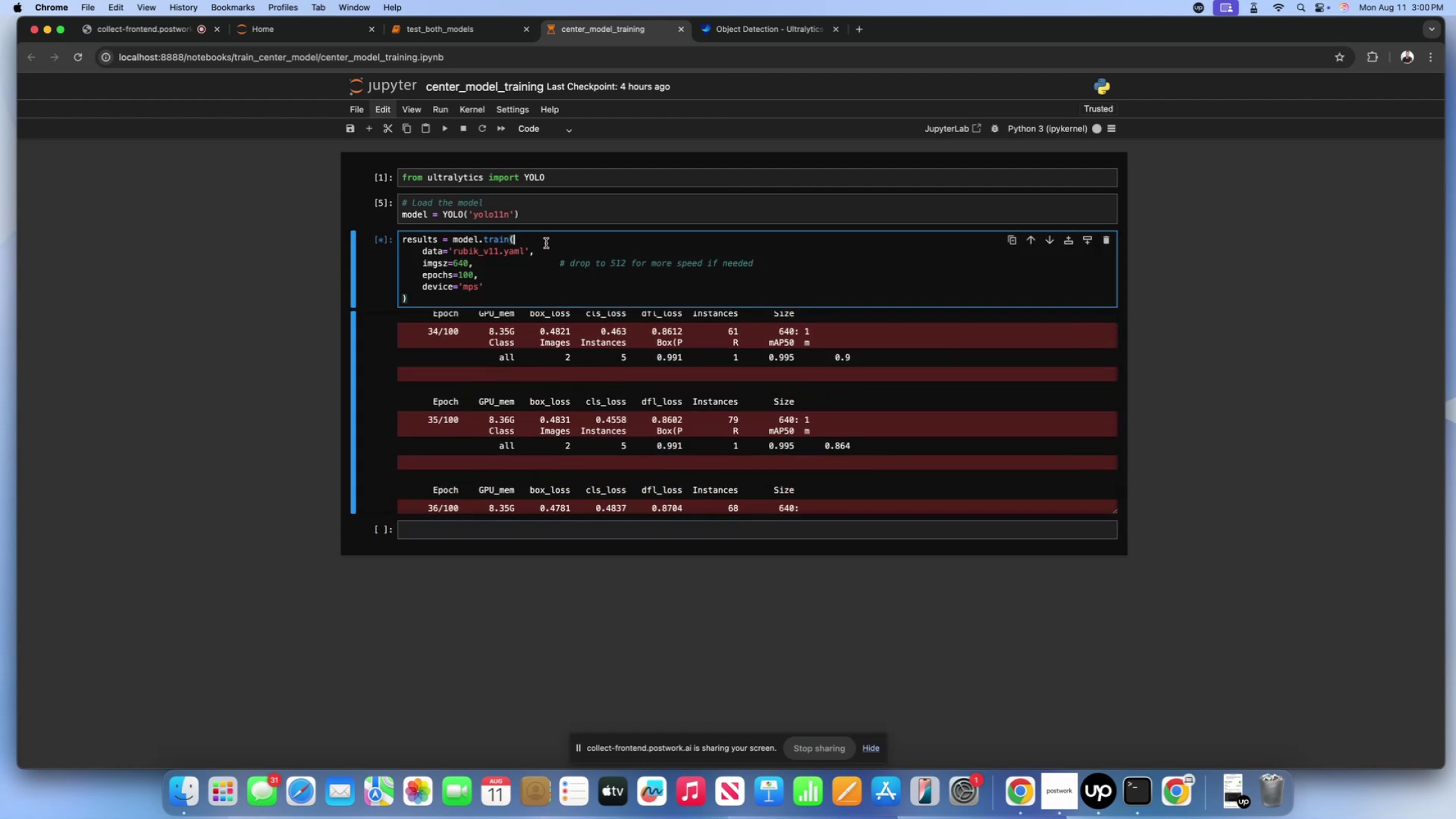 
triple_click([546, 243])
 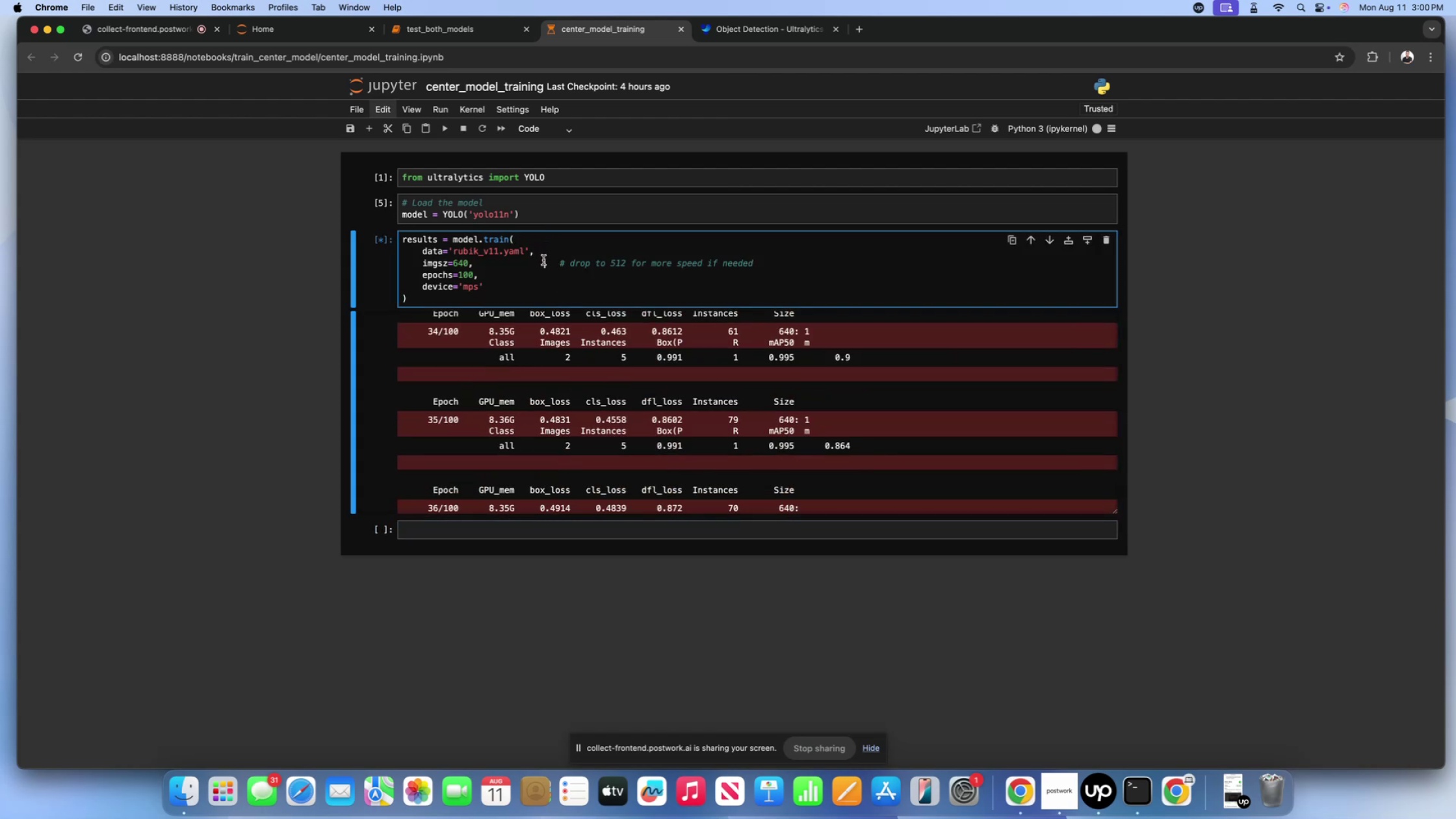 
triple_click([543, 260])
 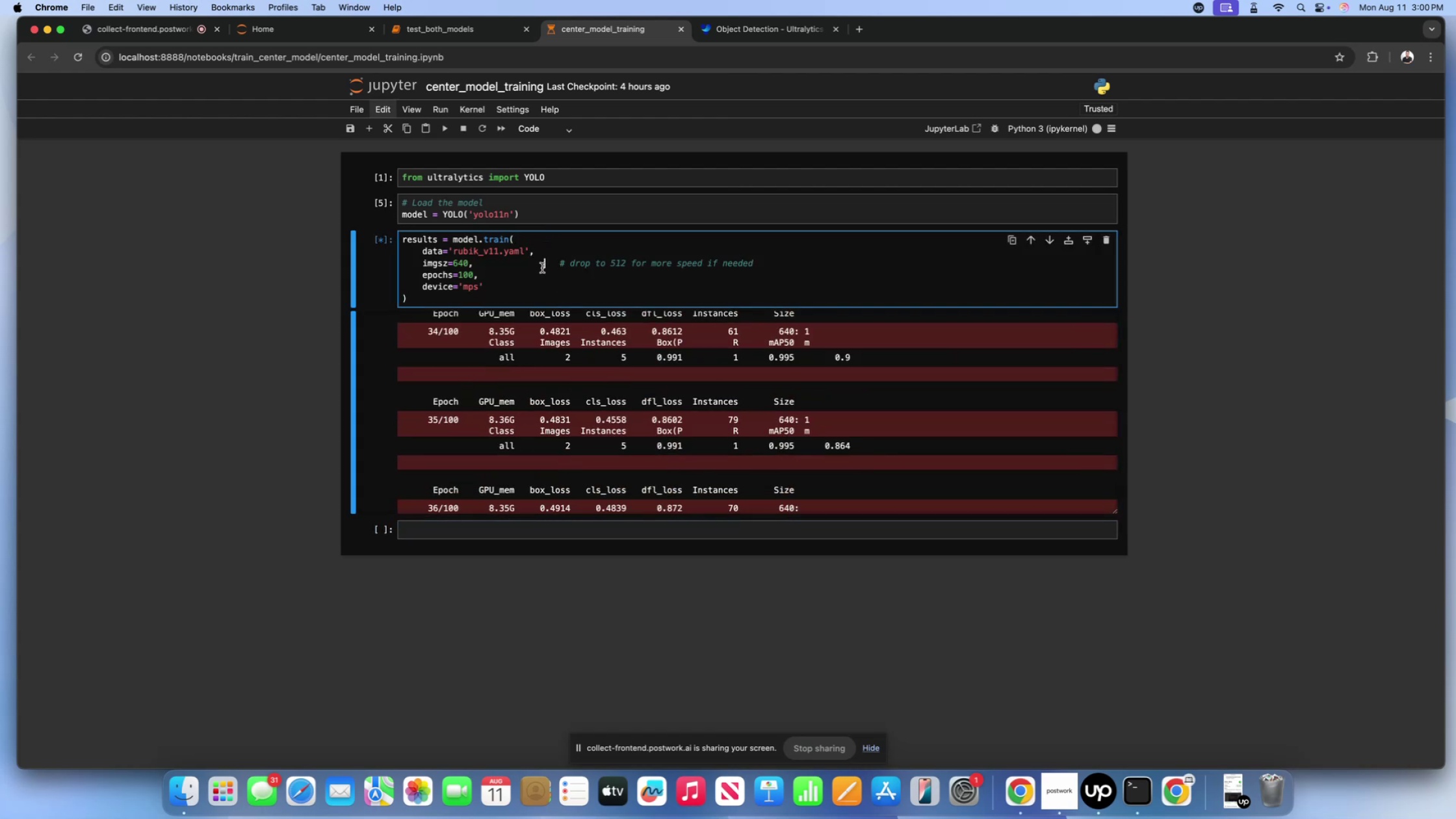 
triple_click([542, 268])
 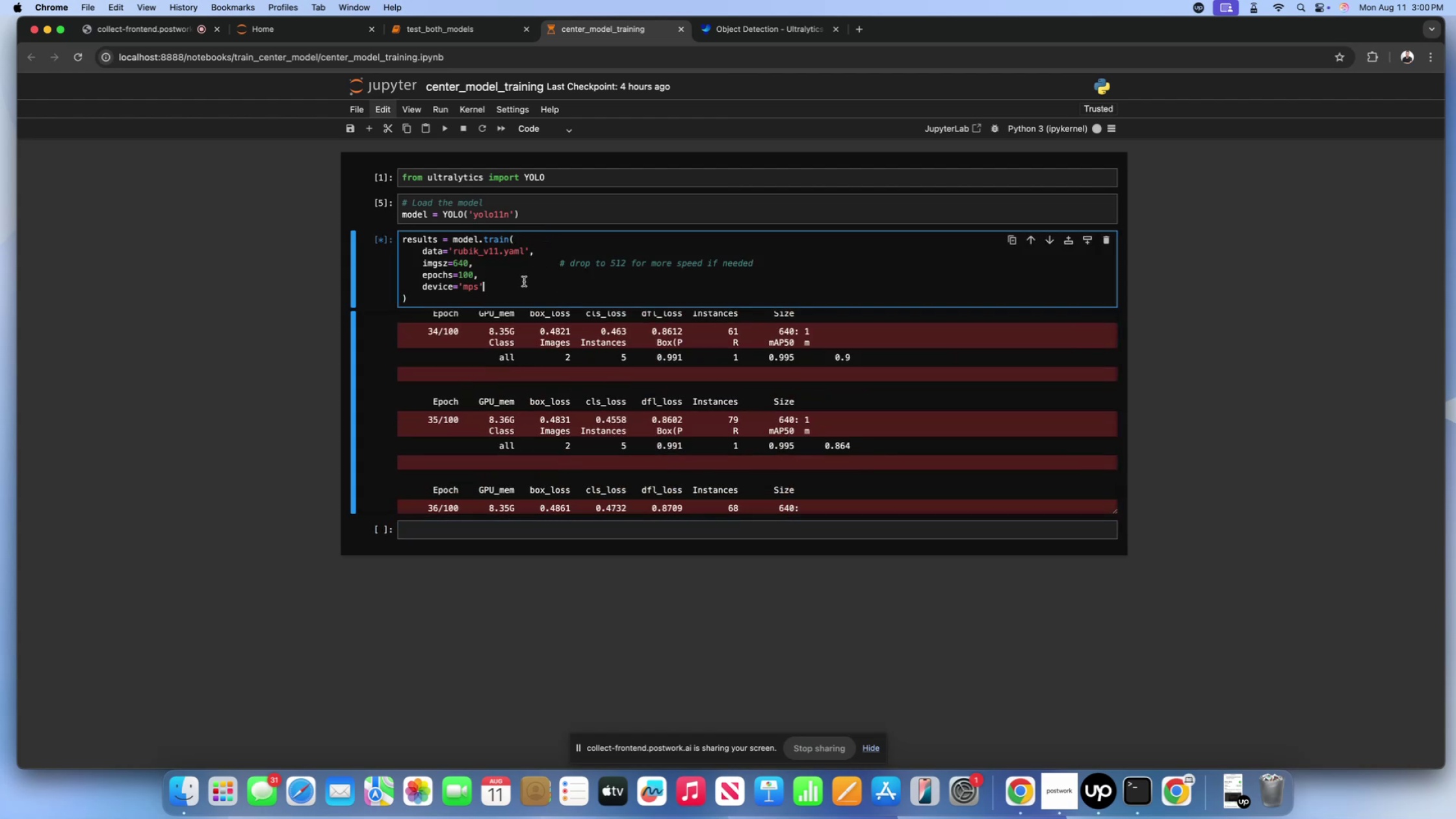 
triple_click([524, 281])
 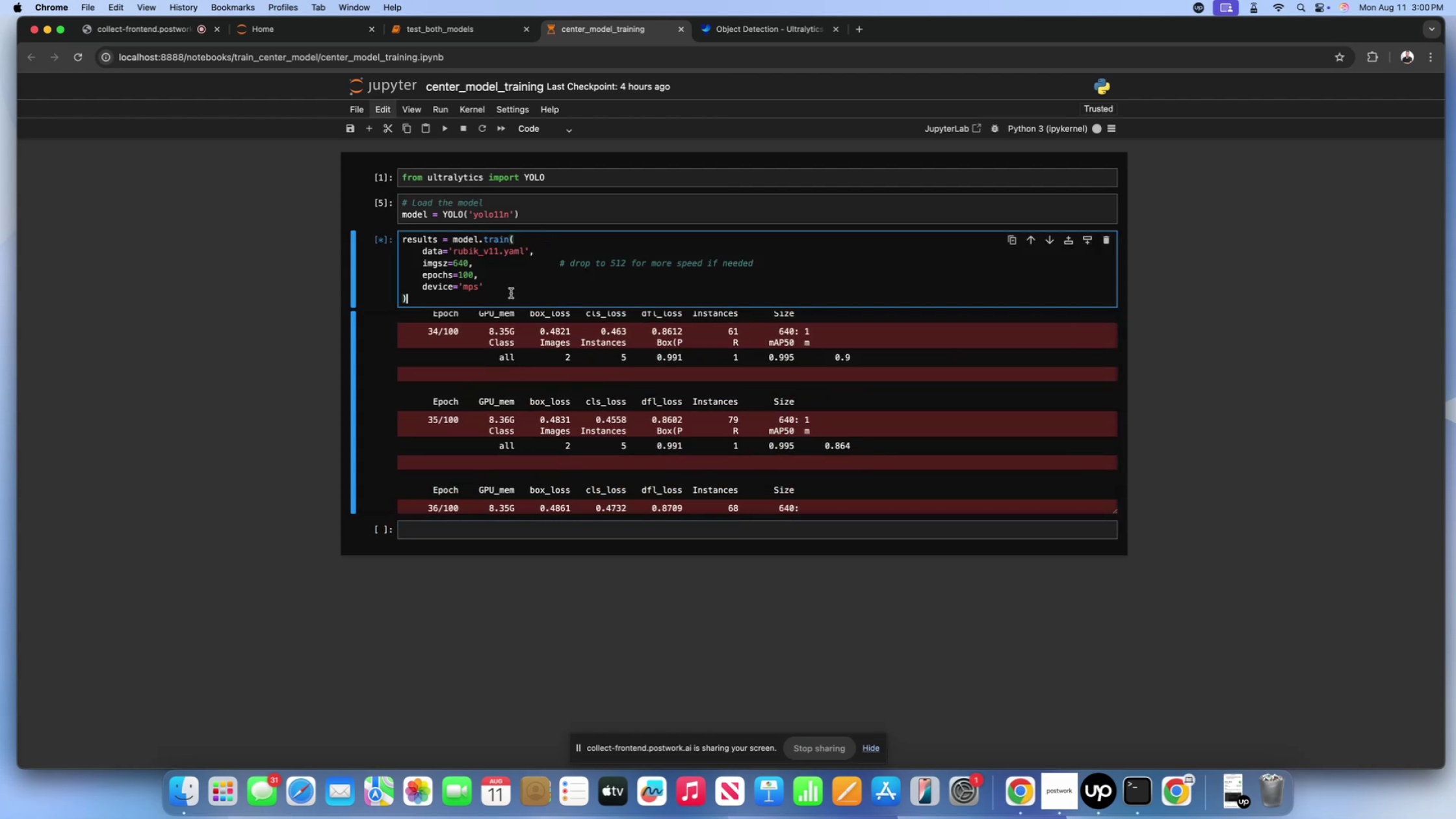 
triple_click([511, 293])
 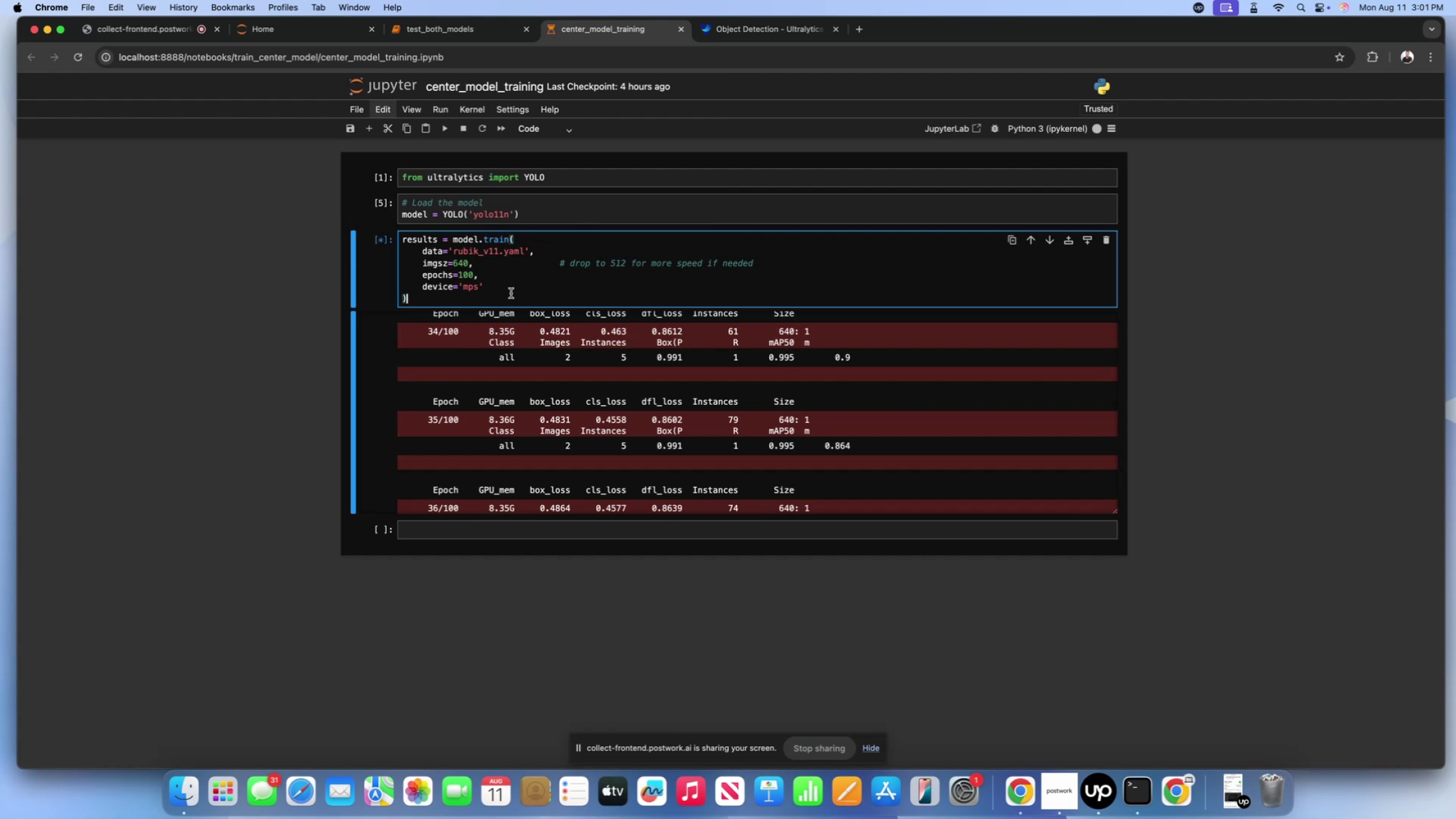 
wait(12.64)
 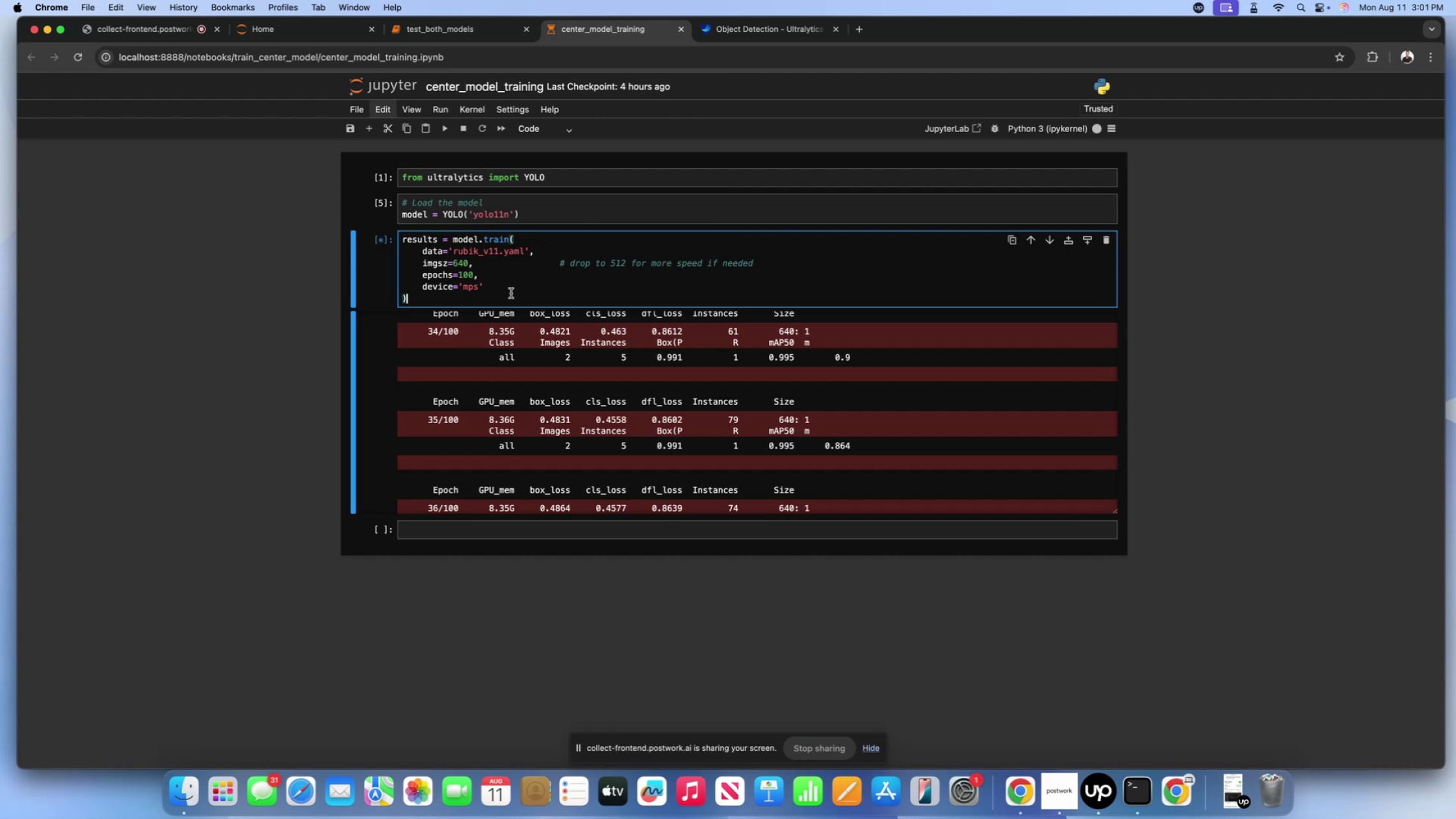 
scroll: coordinate [482, 387], scroll_direction: down, amount: 31.0
 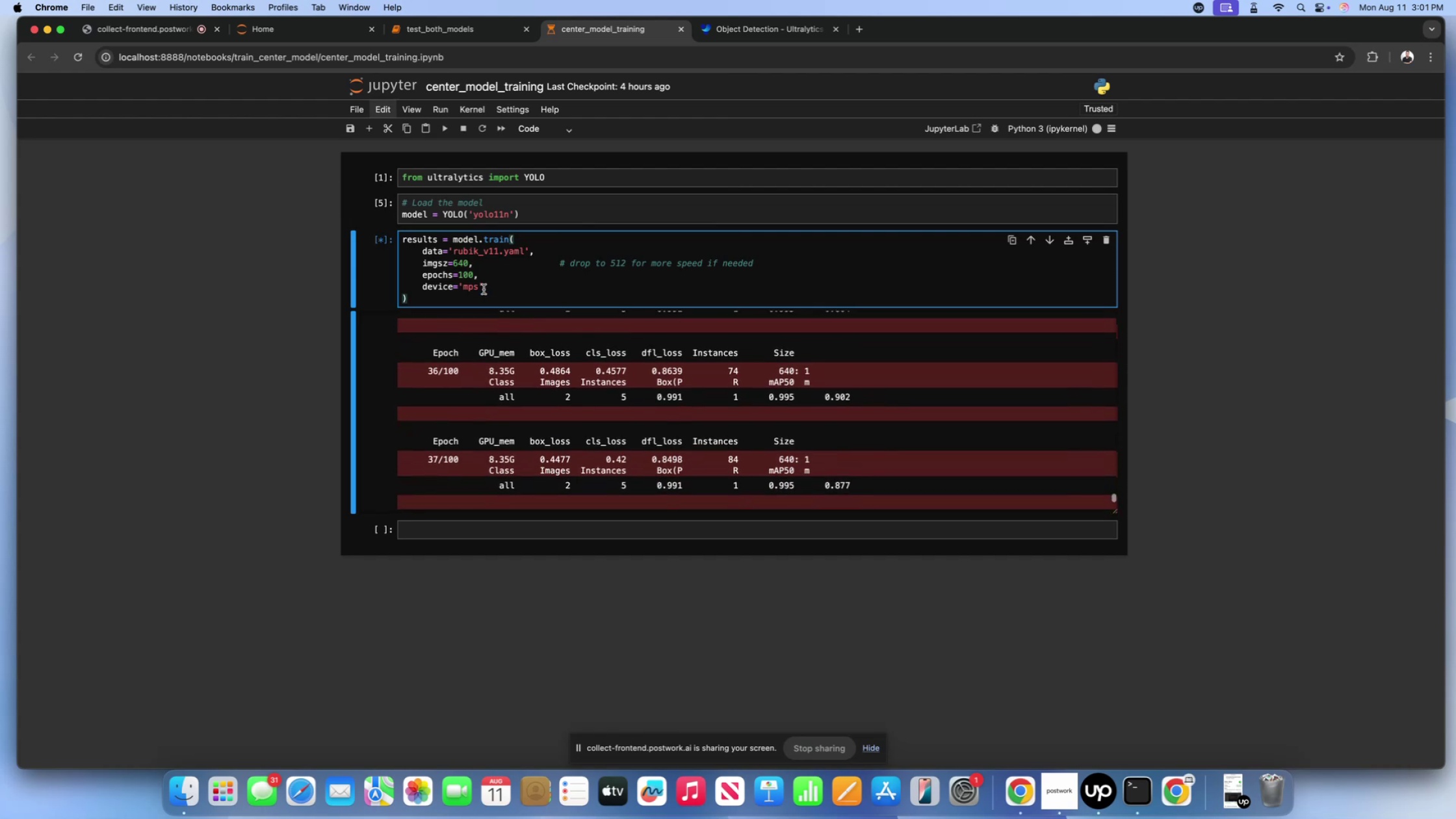 
left_click([484, 289])
 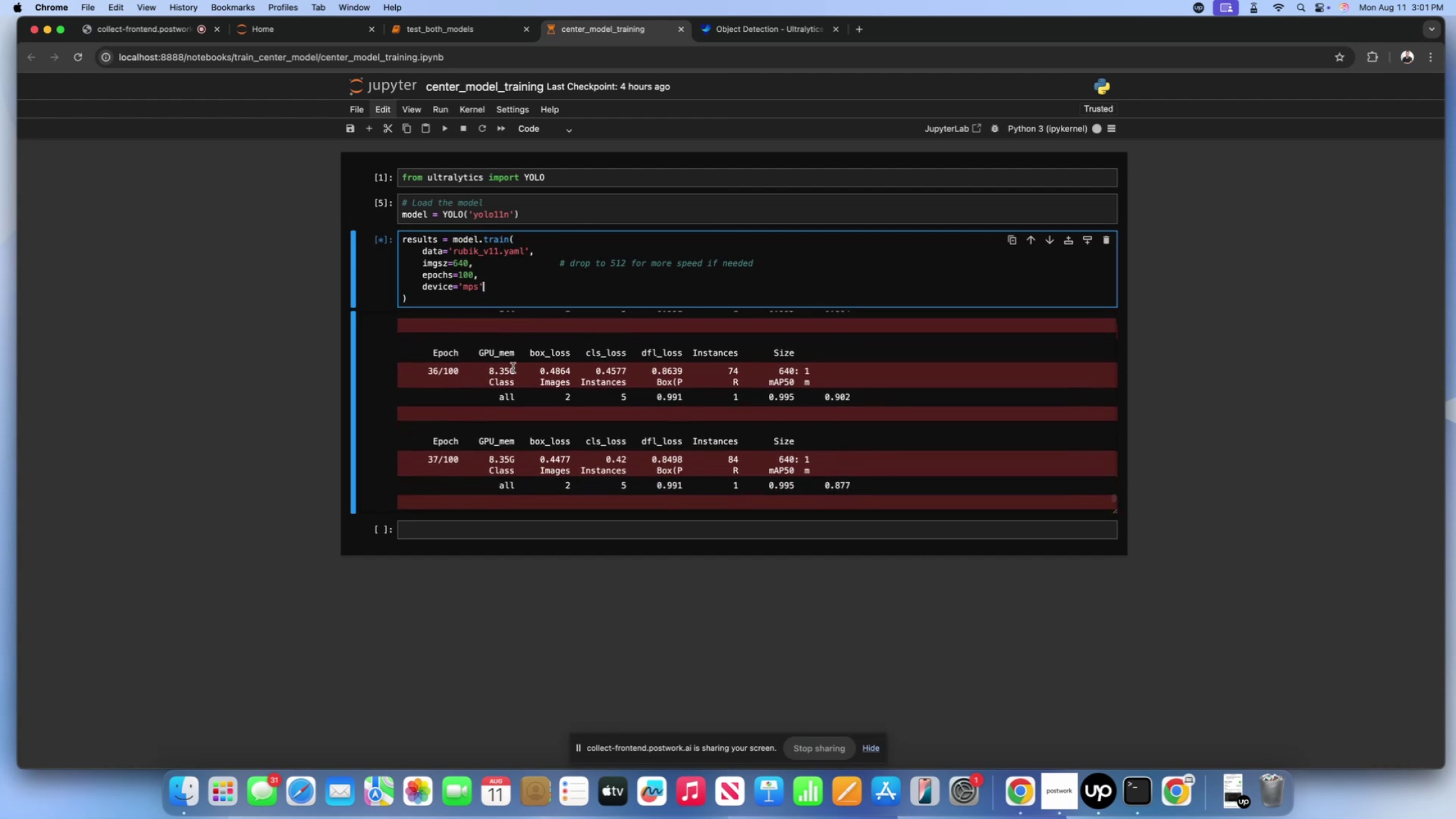 
scroll: coordinate [514, 372], scroll_direction: down, amount: 24.0
 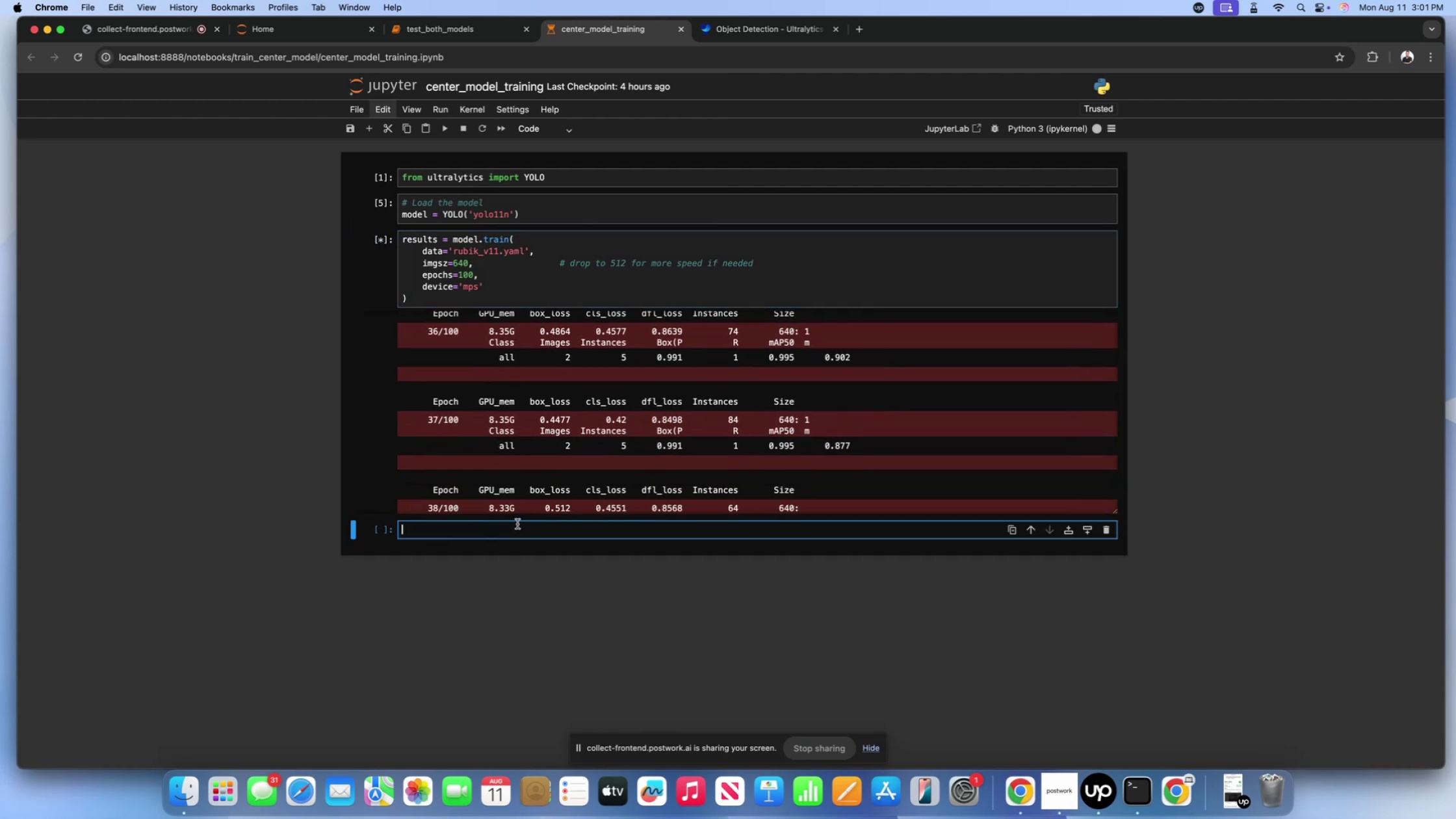 
double_click([522, 494])
 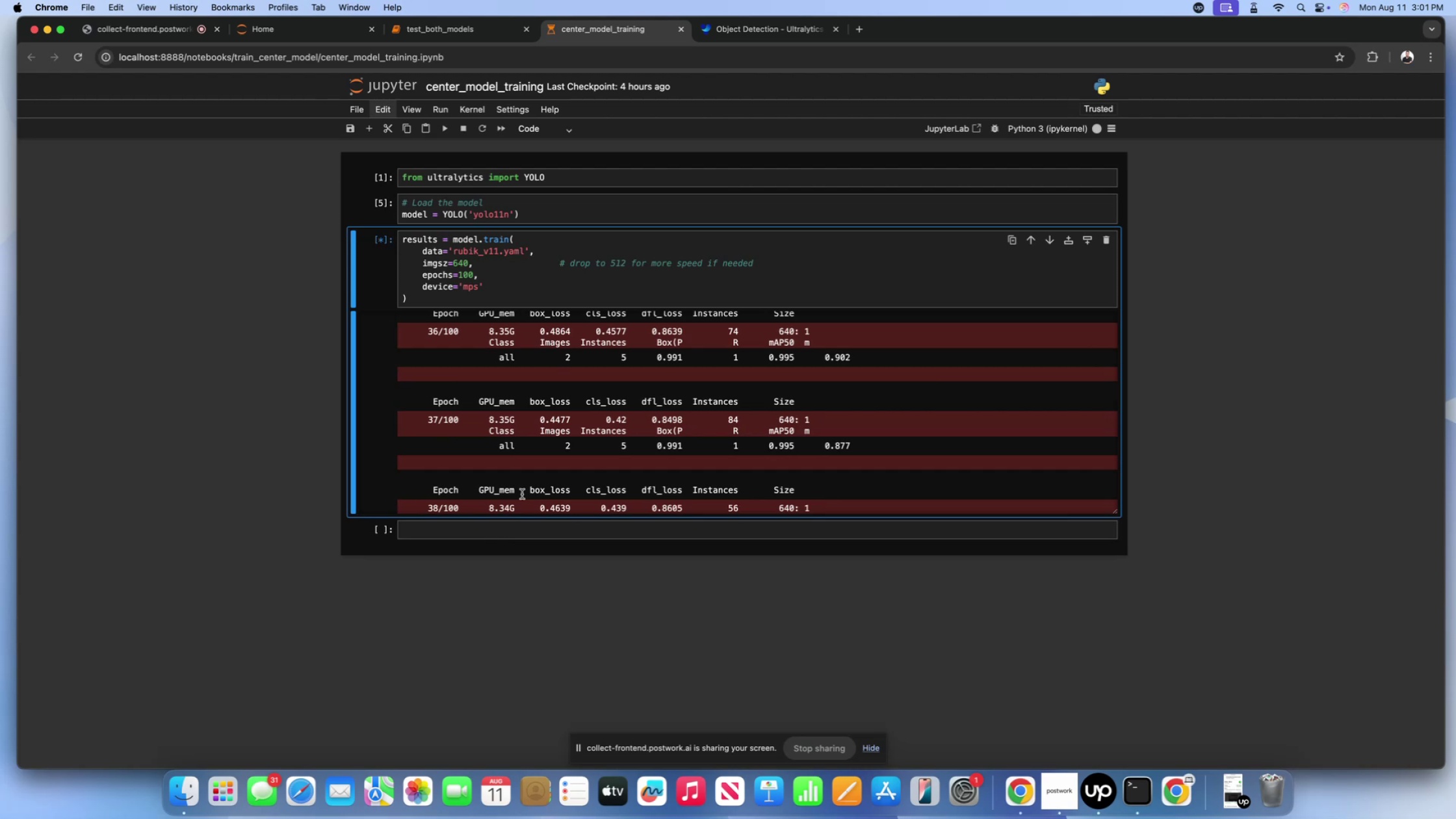 
wait(18.78)
 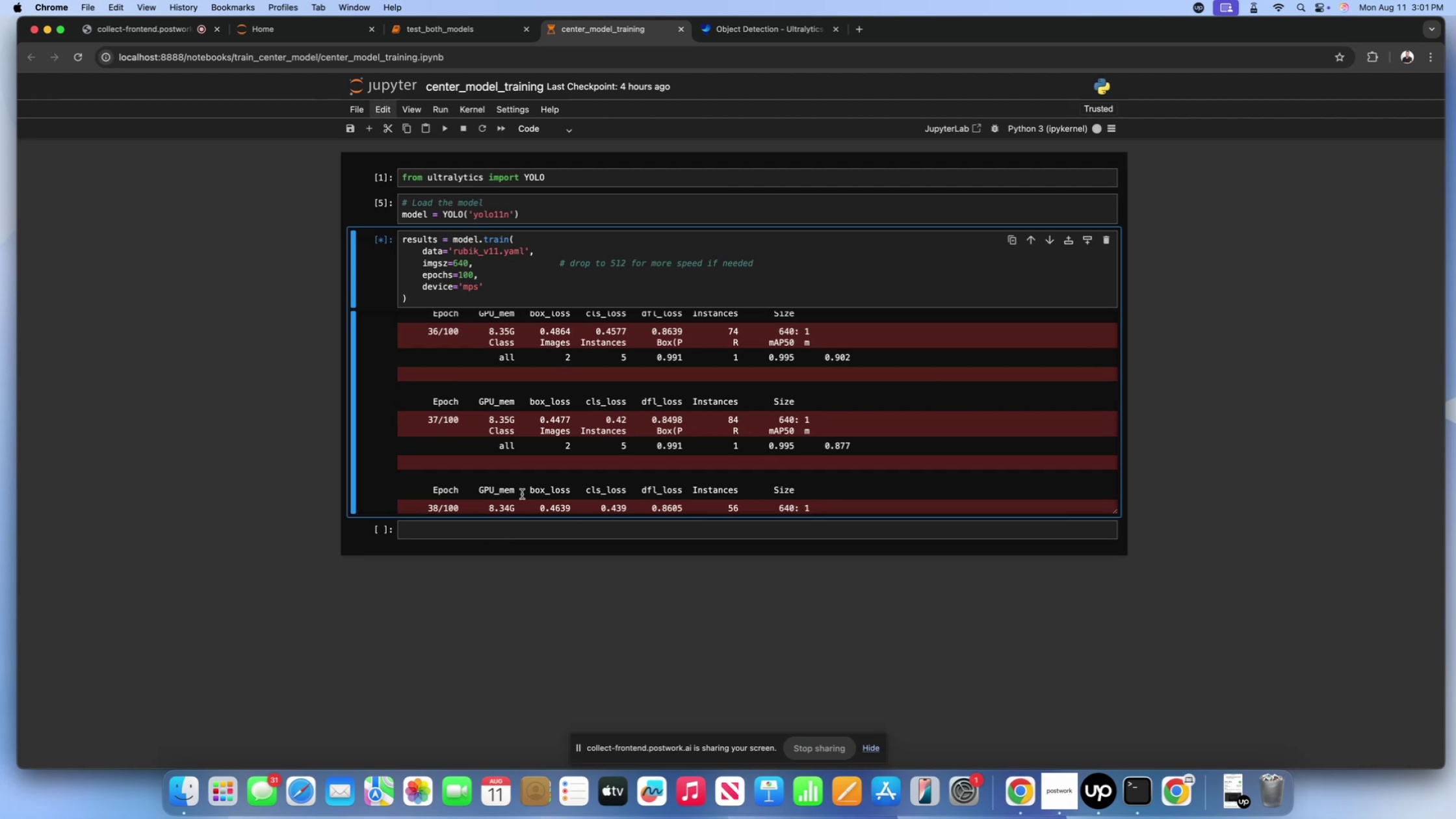 
scroll: coordinate [577, 448], scroll_direction: down, amount: 82.0
 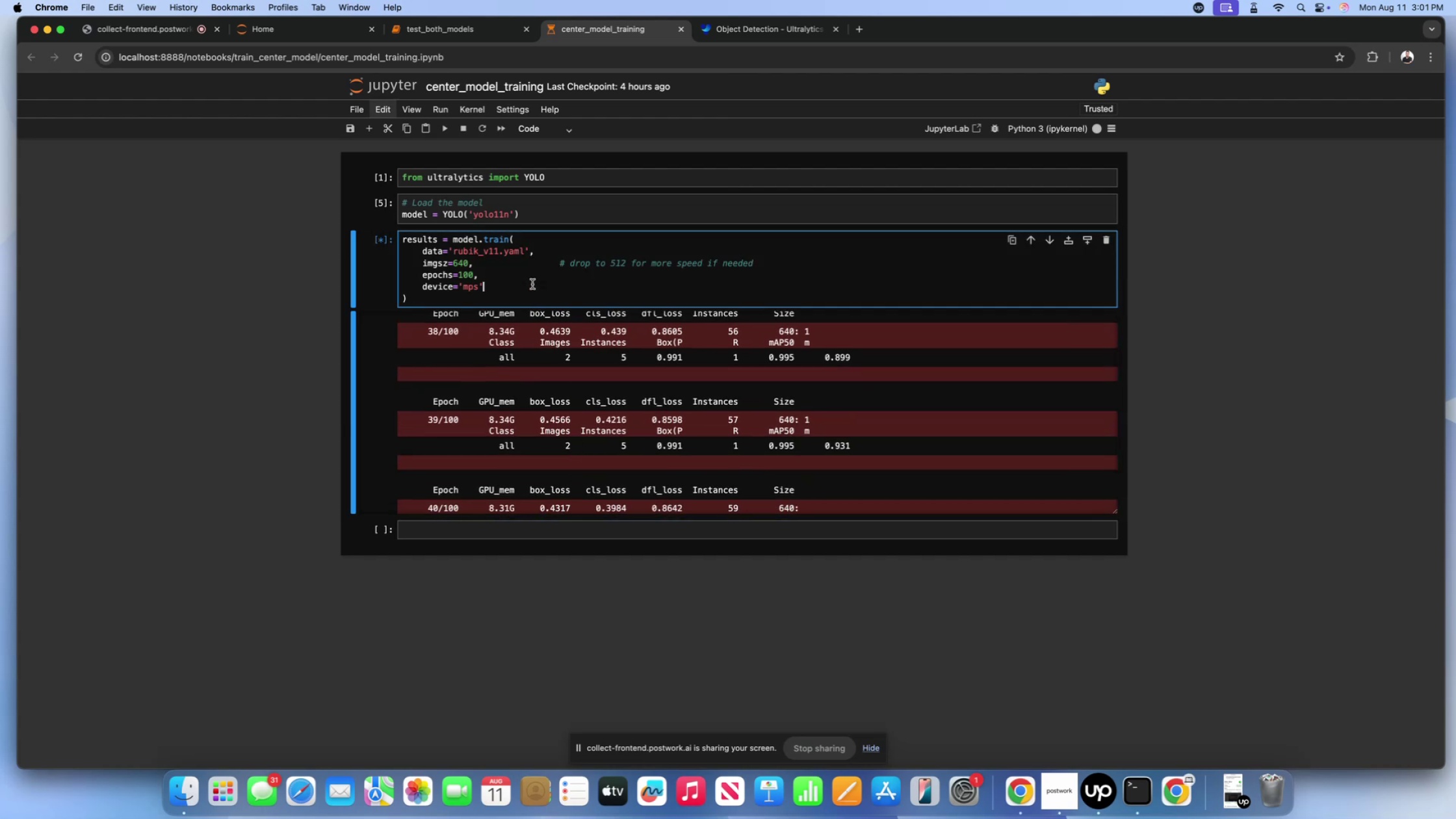 
double_click([534, 259])
 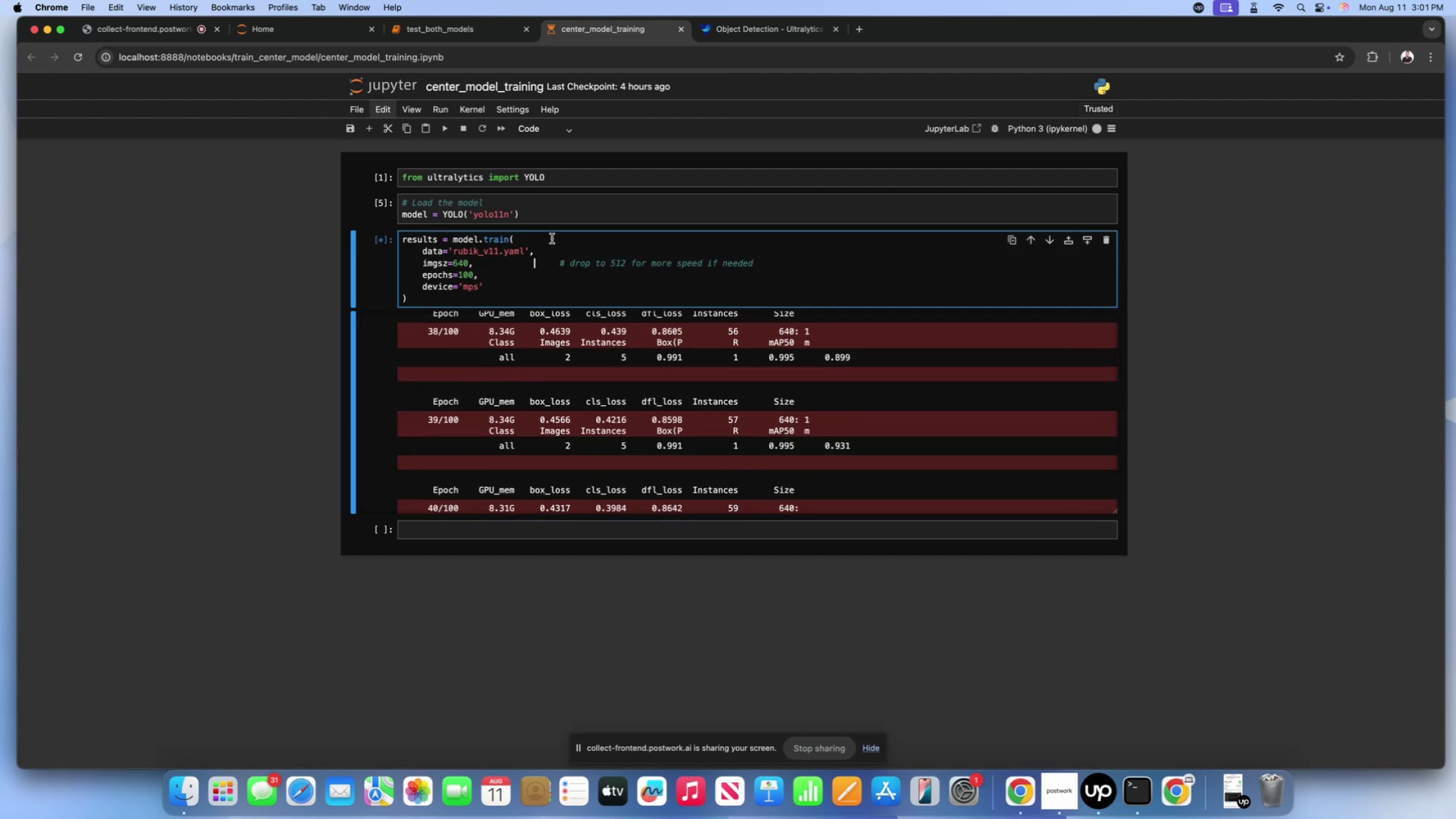 
triple_click([552, 239])
 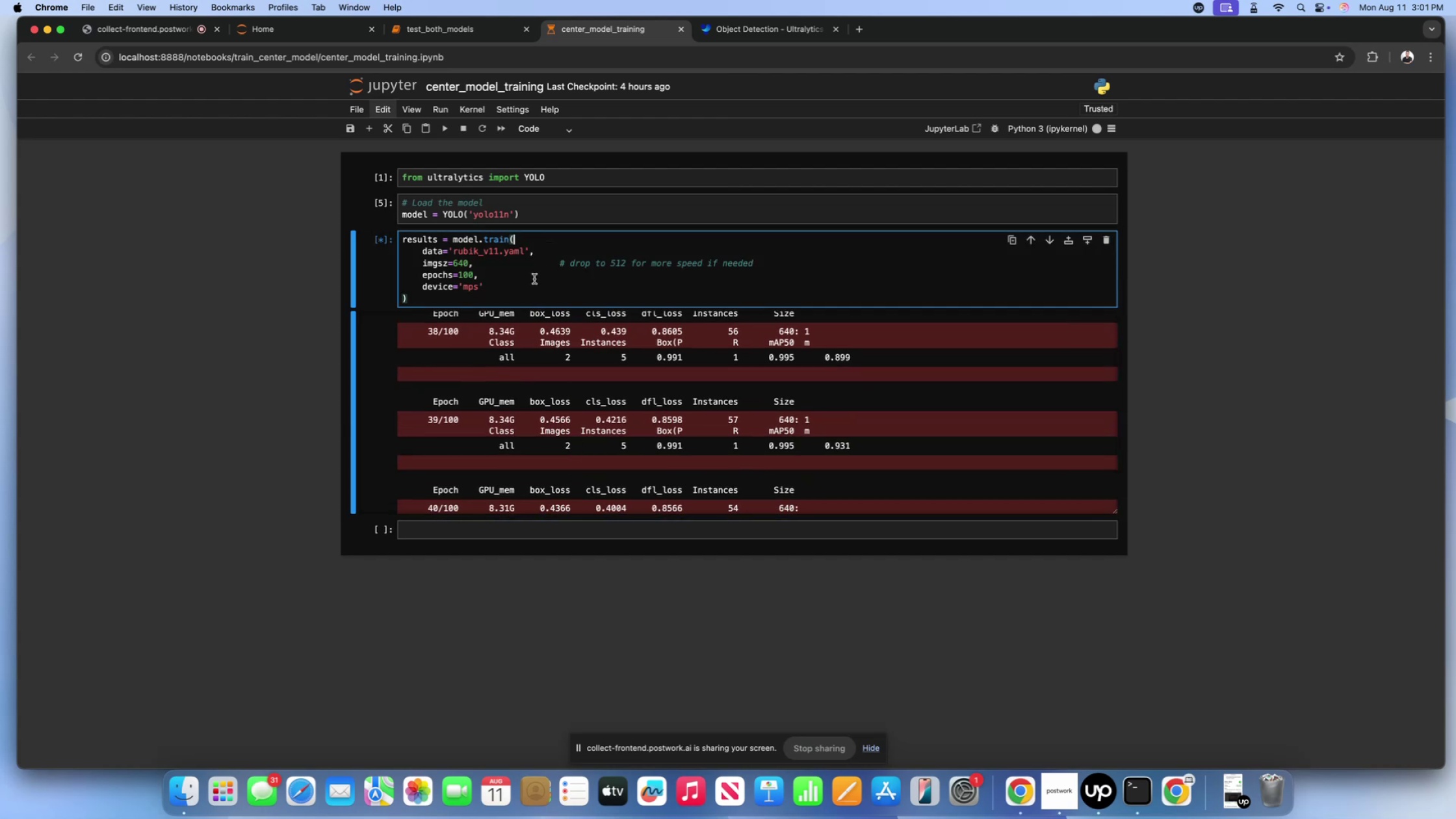 
triple_click([534, 279])
 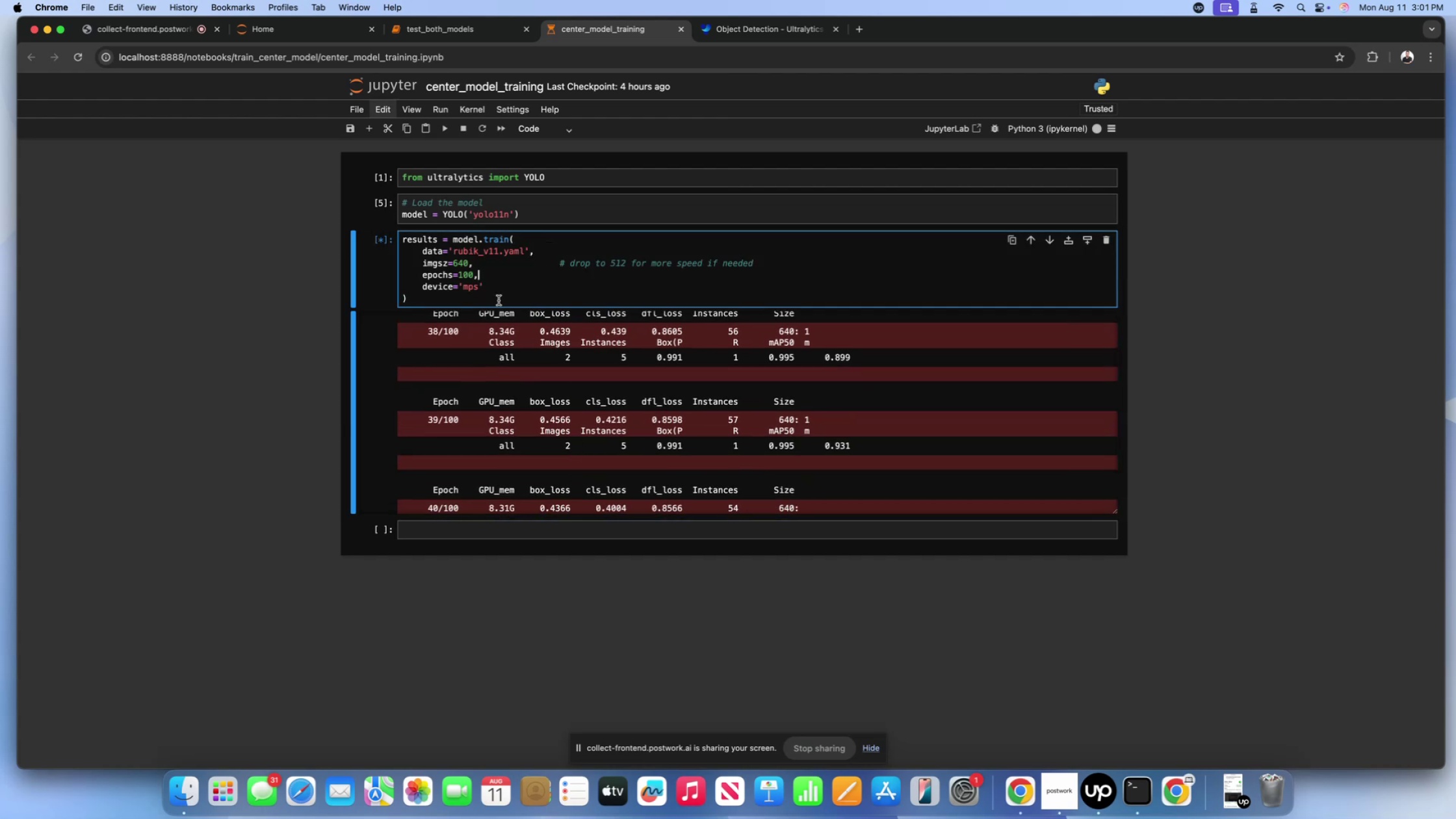 
triple_click([499, 300])
 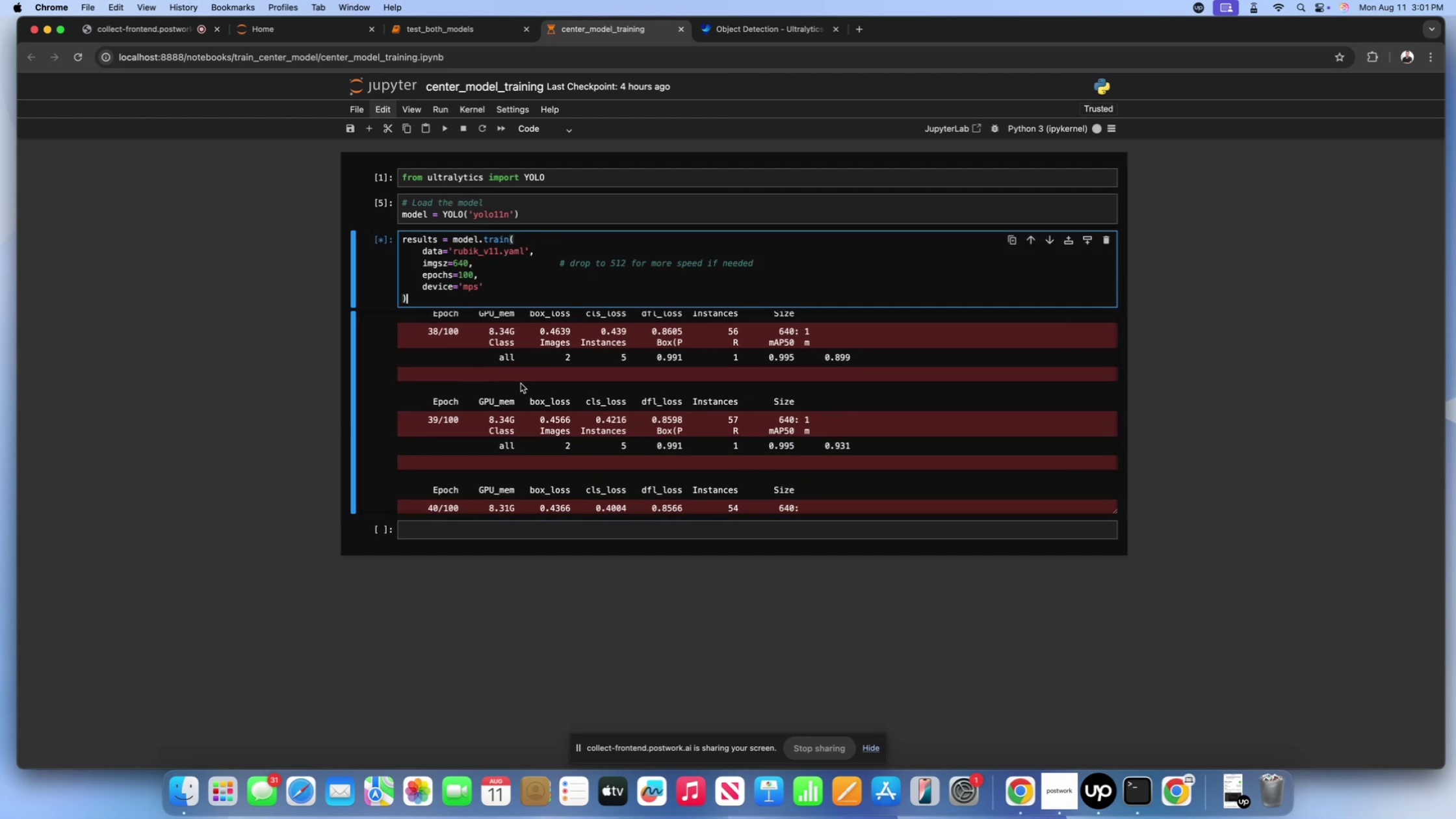 
scroll: coordinate [527, 406], scroll_direction: down, amount: 21.0
 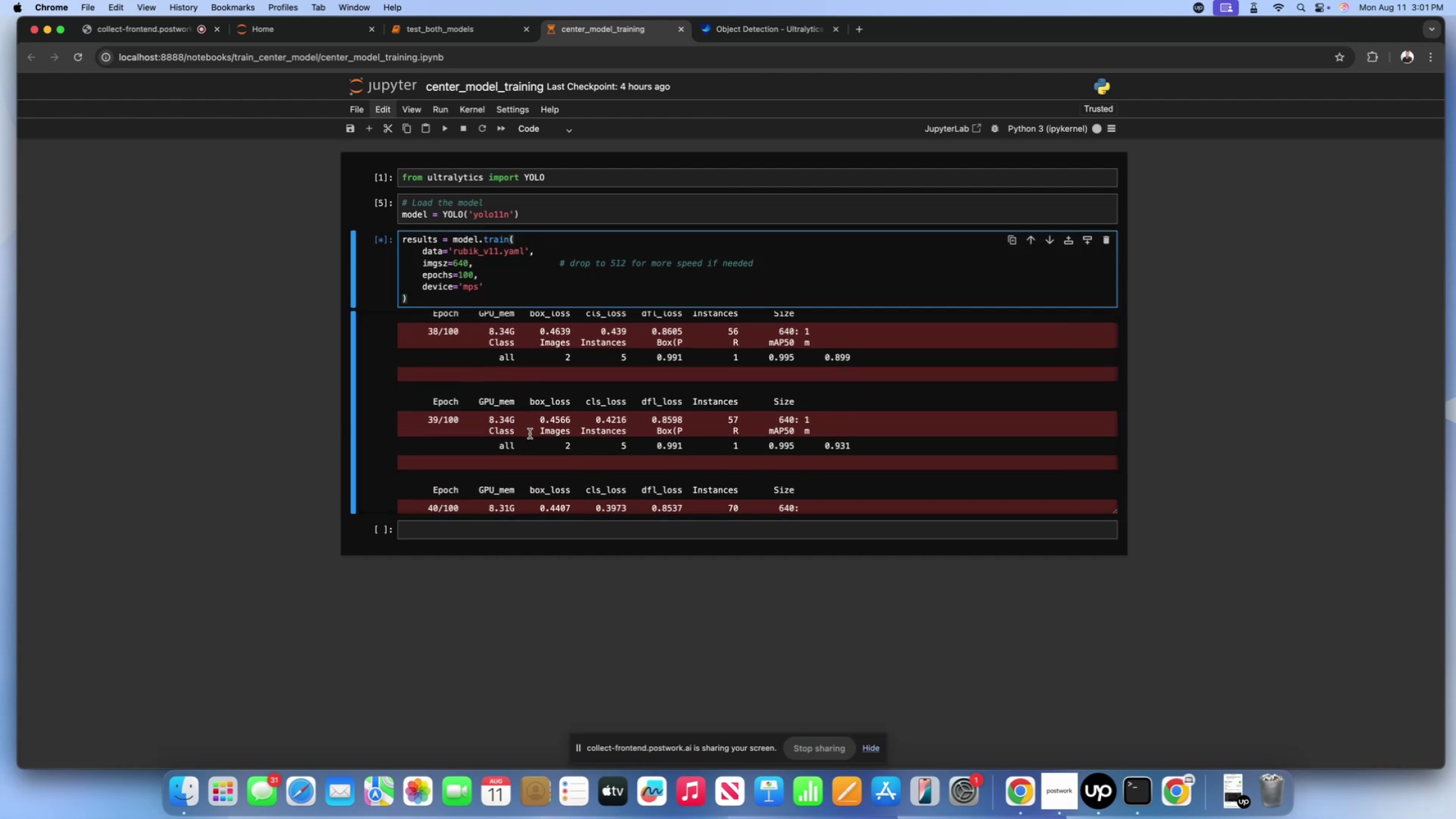 
left_click([530, 434])
 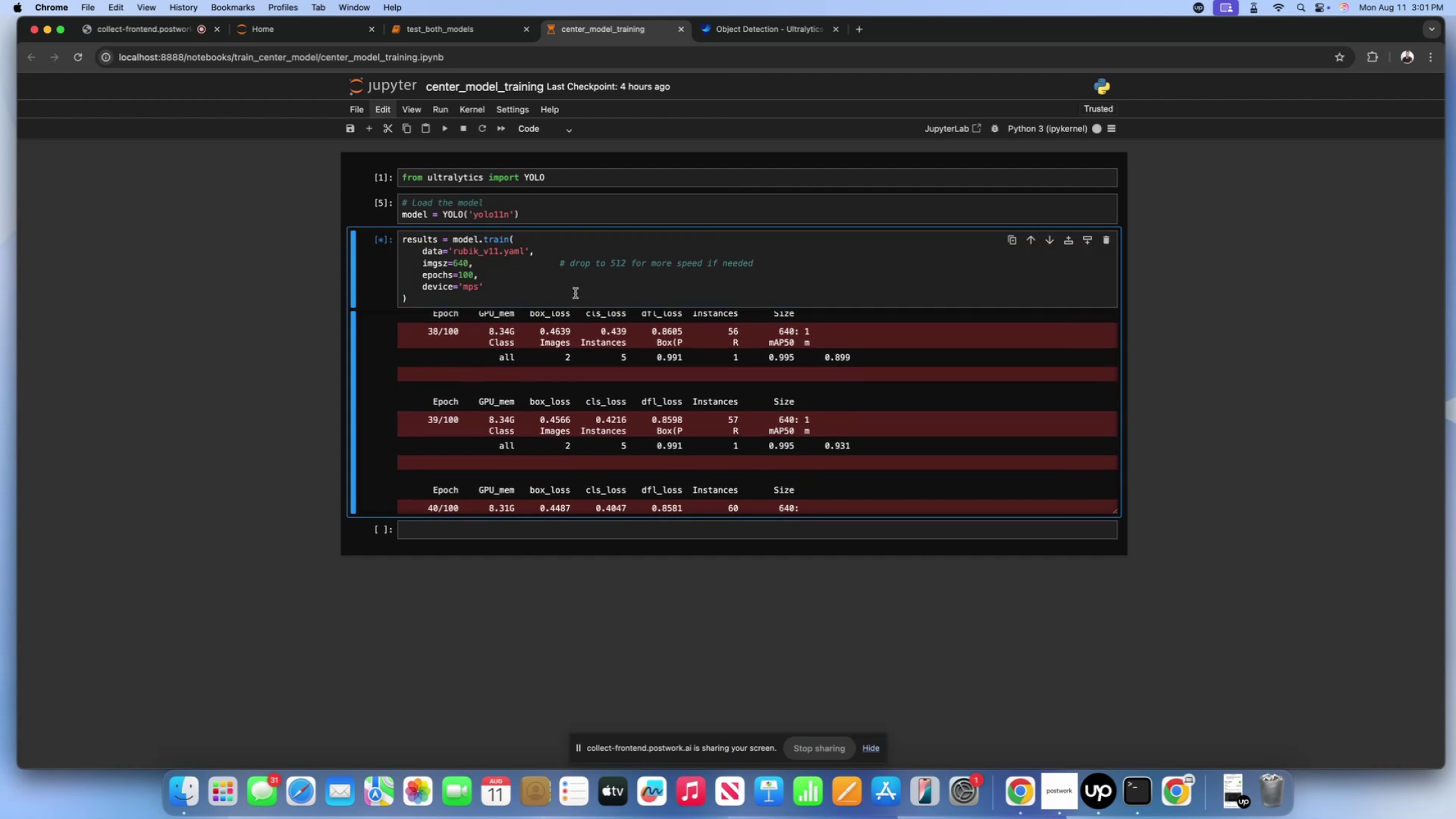 
left_click([577, 276])
 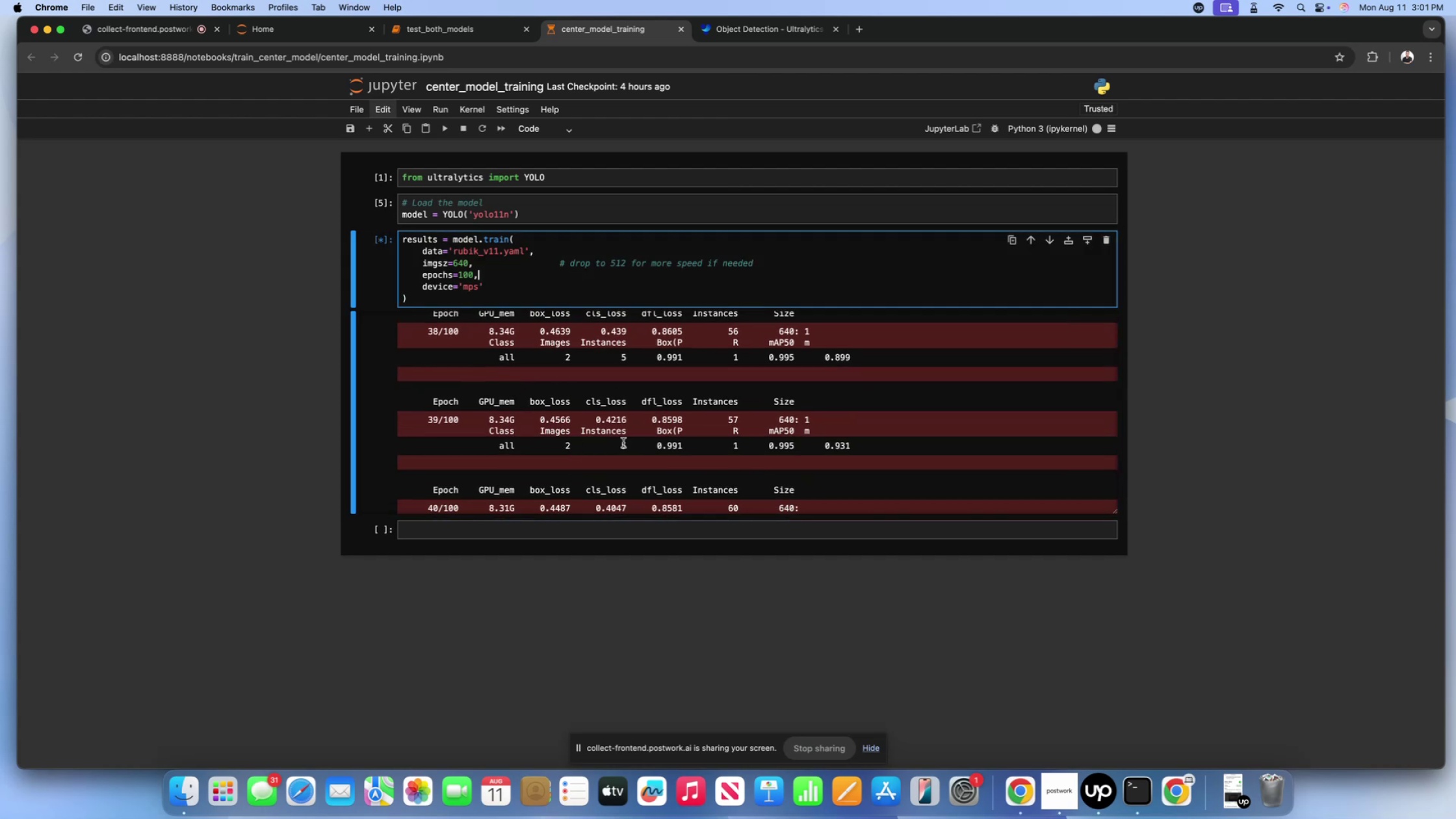 
scroll: coordinate [623, 443], scroll_direction: down, amount: 12.0
 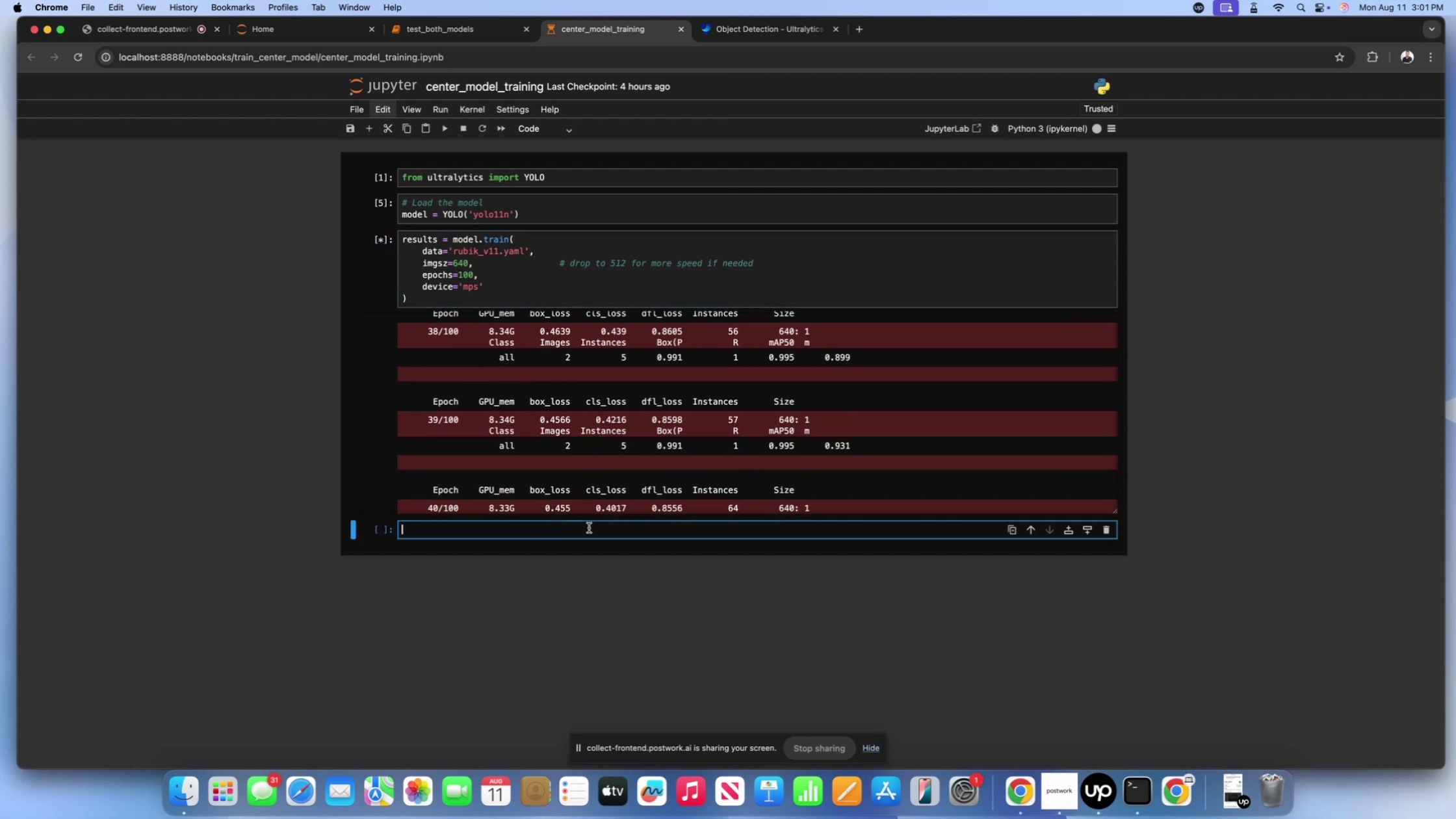 
double_click([586, 494])
 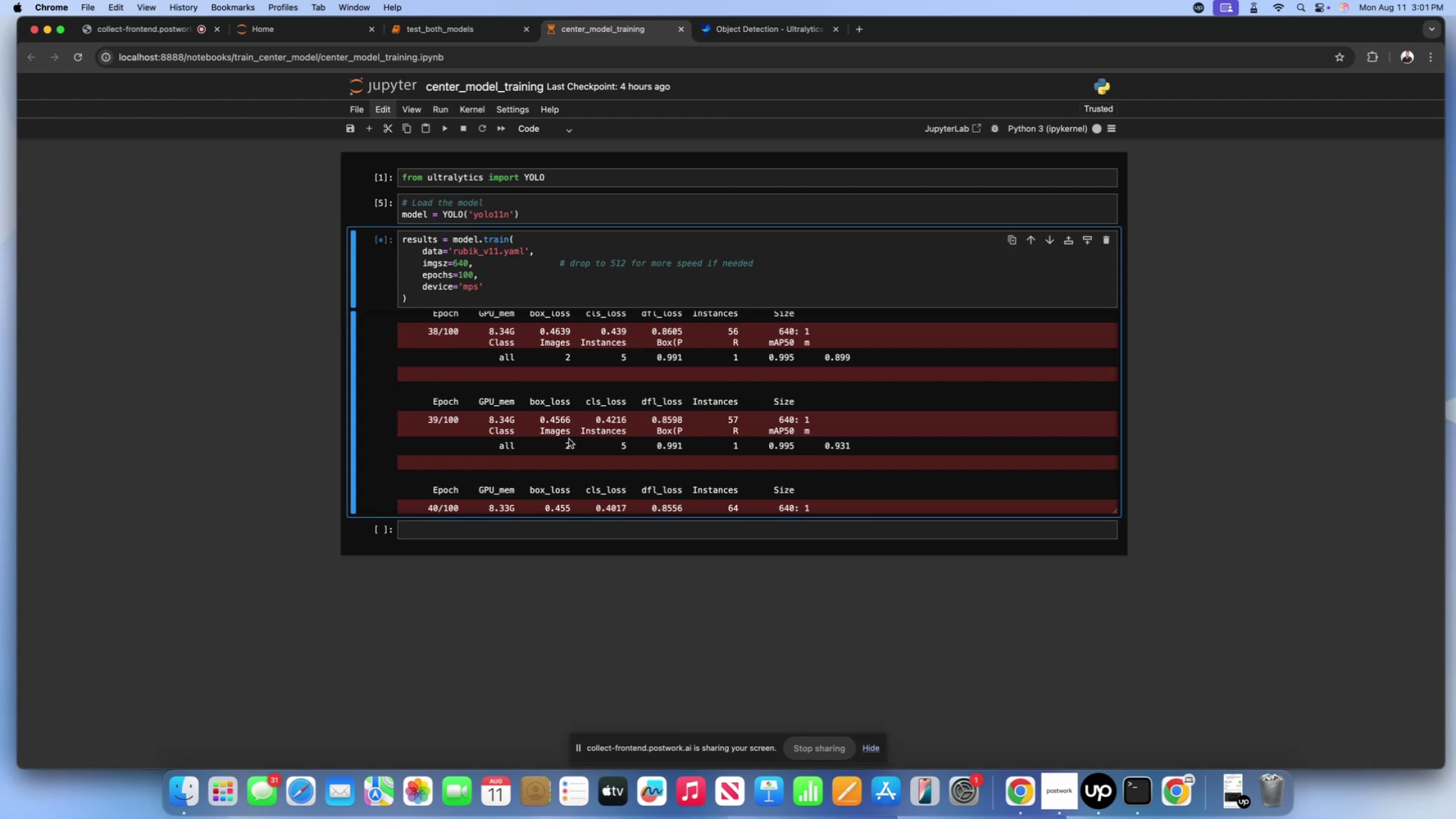 
scroll: coordinate [551, 417], scroll_direction: down, amount: 45.0
 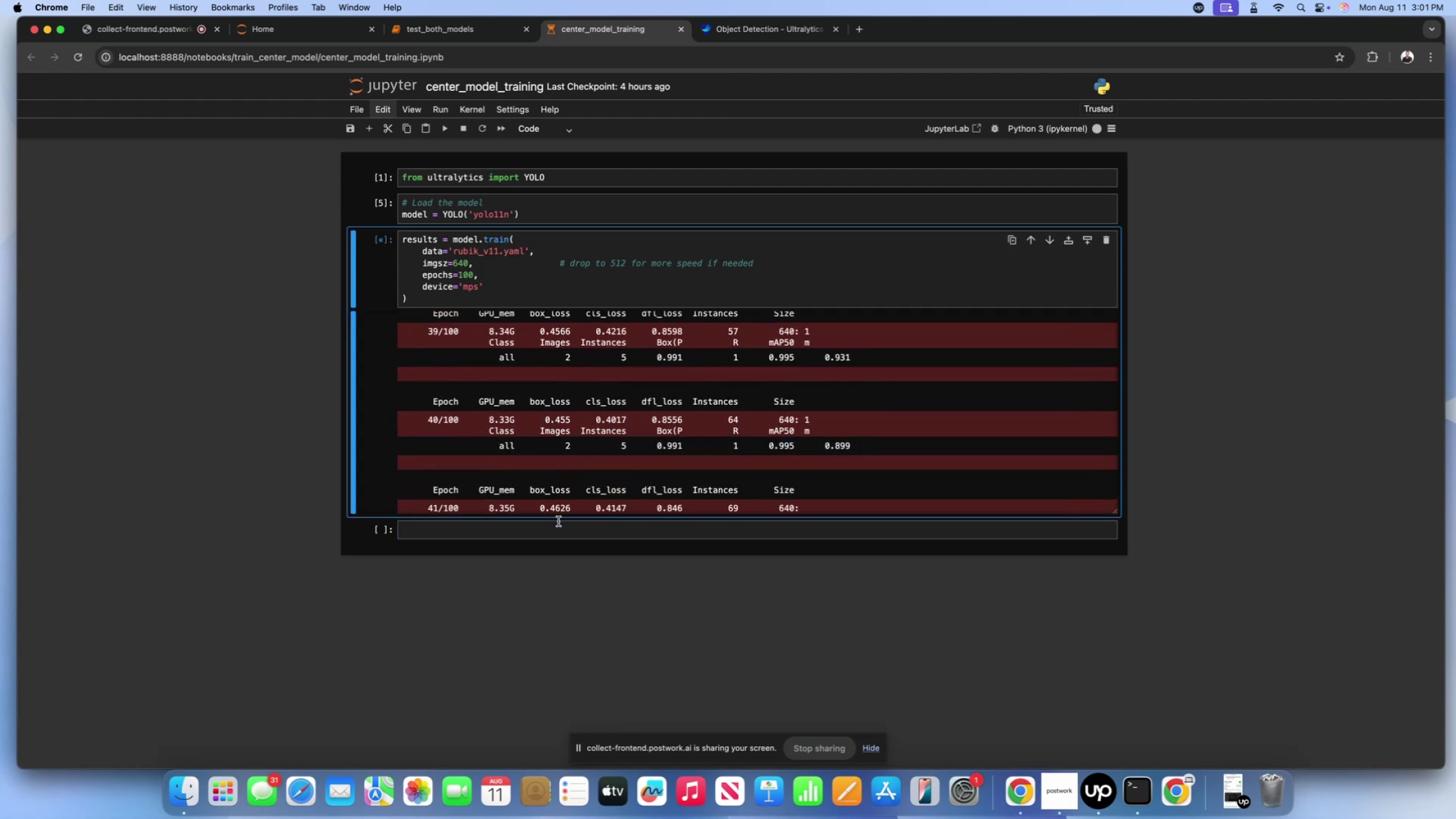 
double_click([570, 534])
 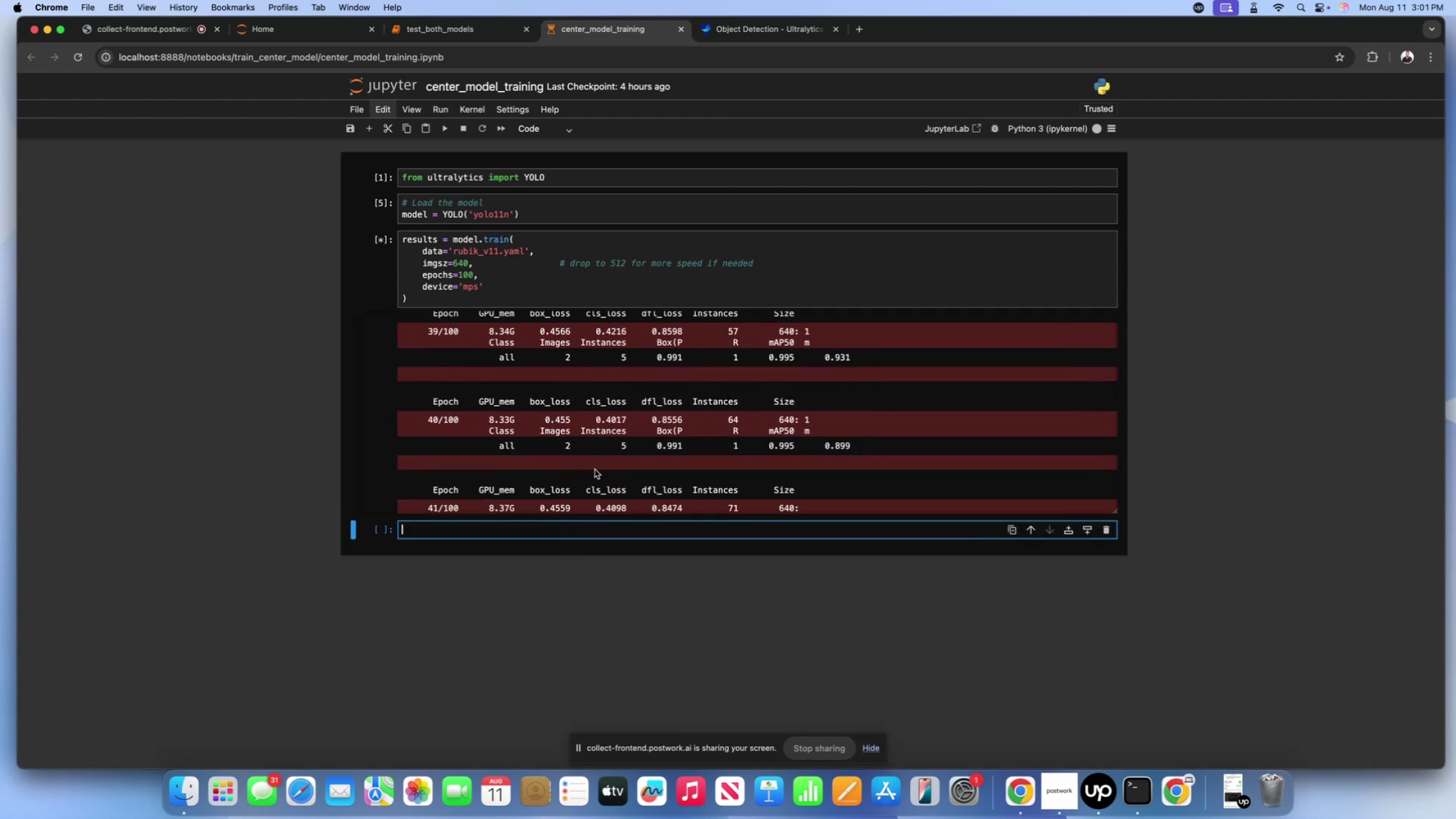 
triple_click([595, 469])
 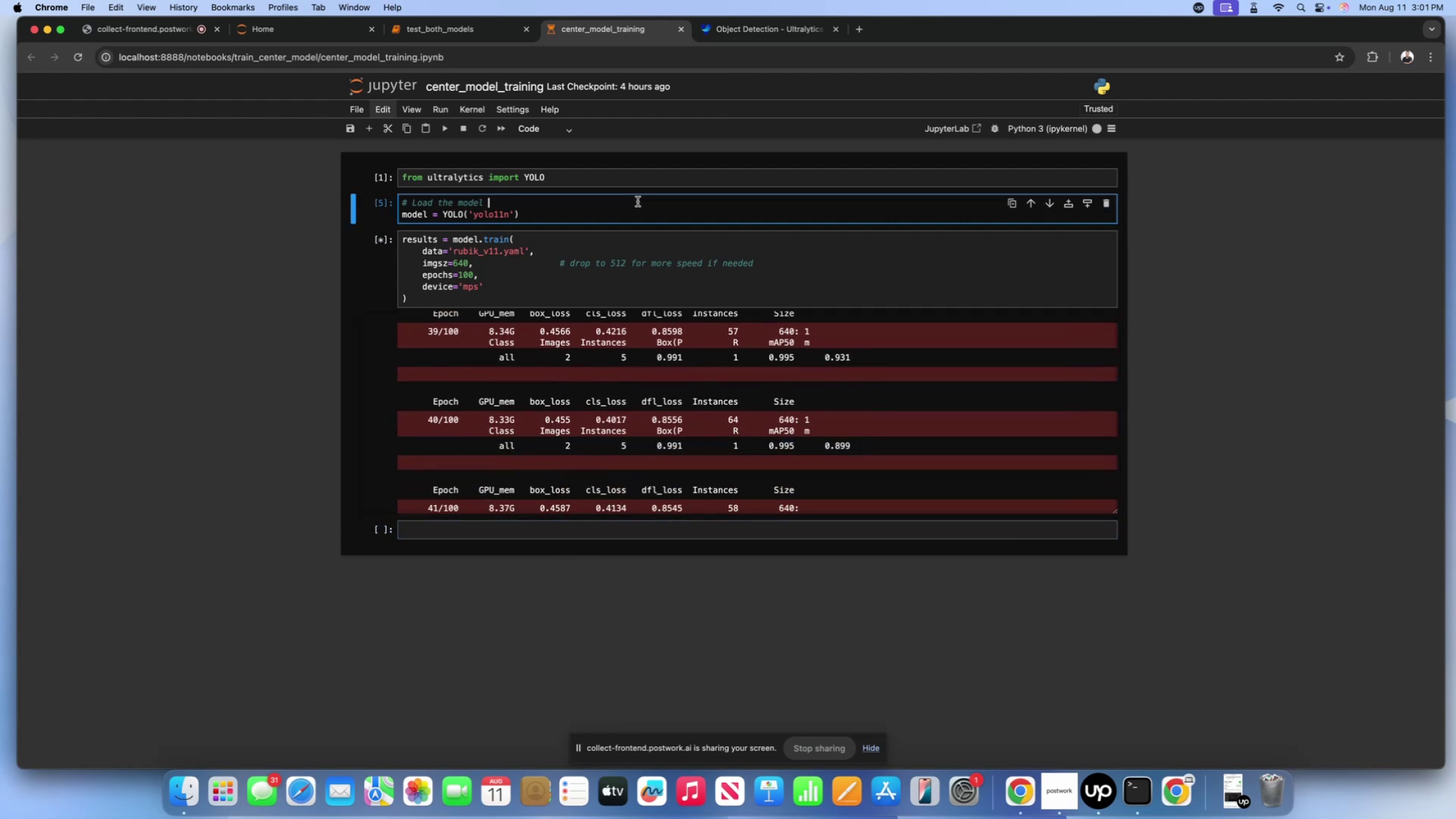 
double_click([635, 184])
 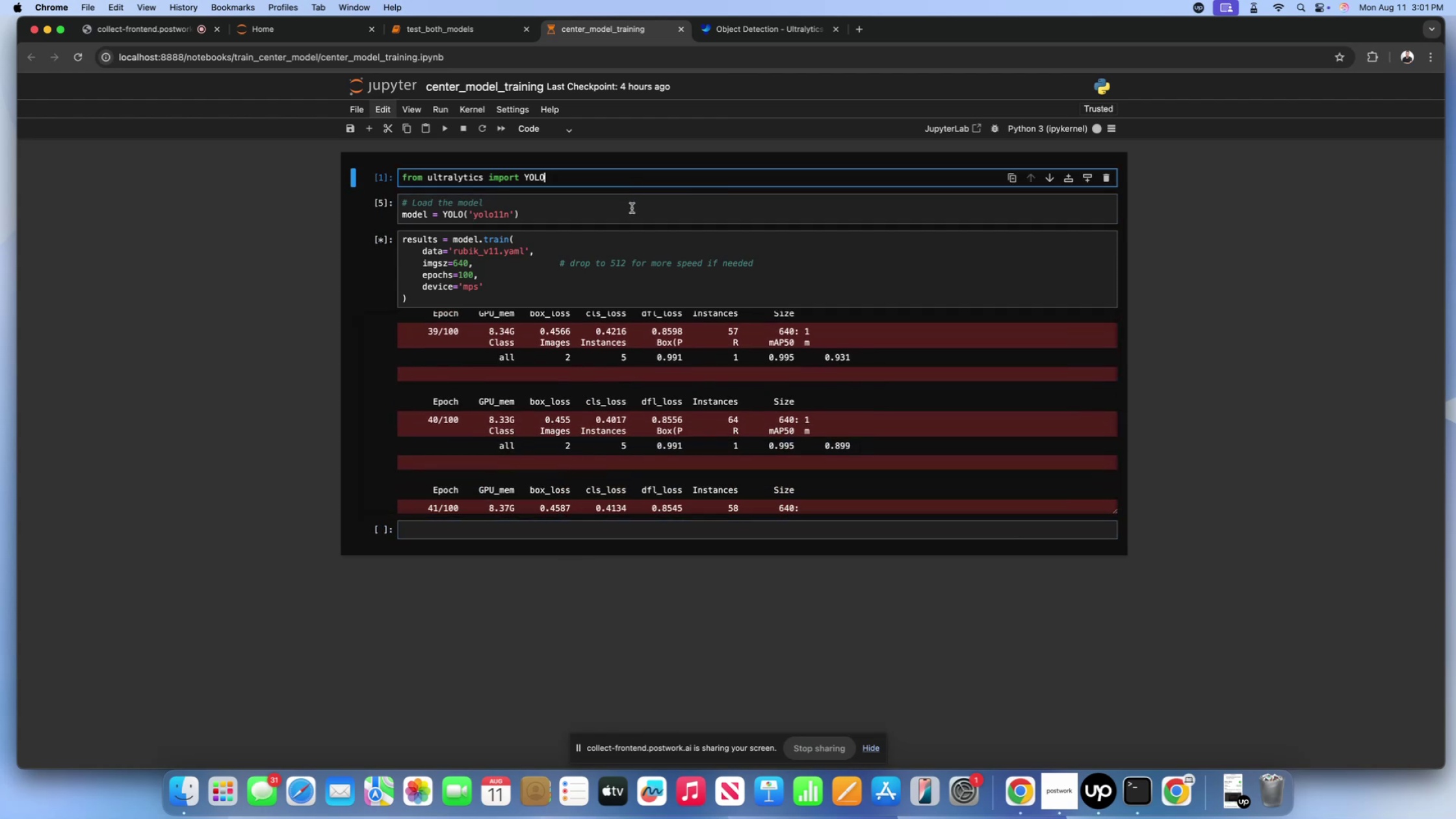 
triple_click([632, 208])
 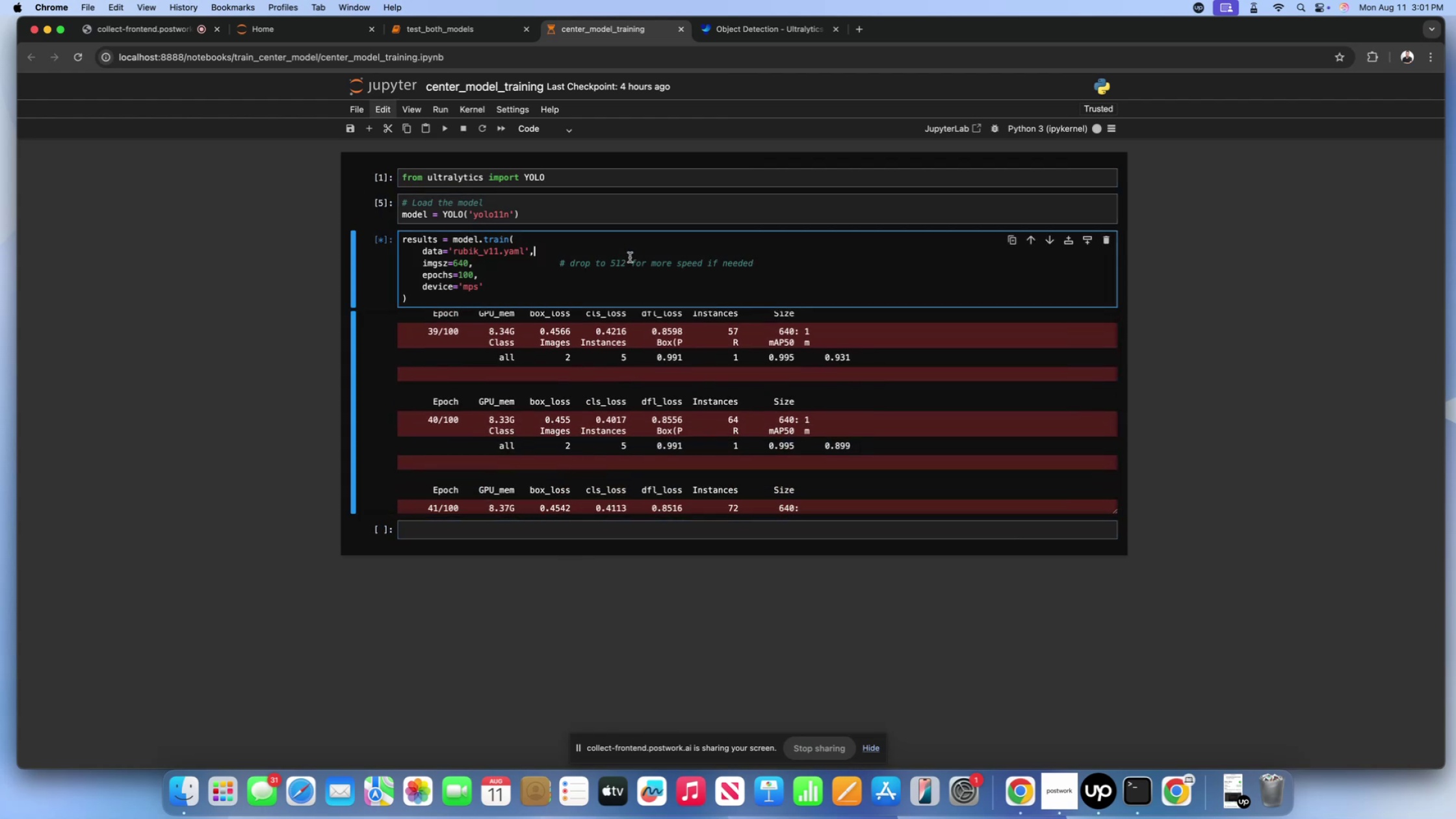 
double_click([625, 280])
 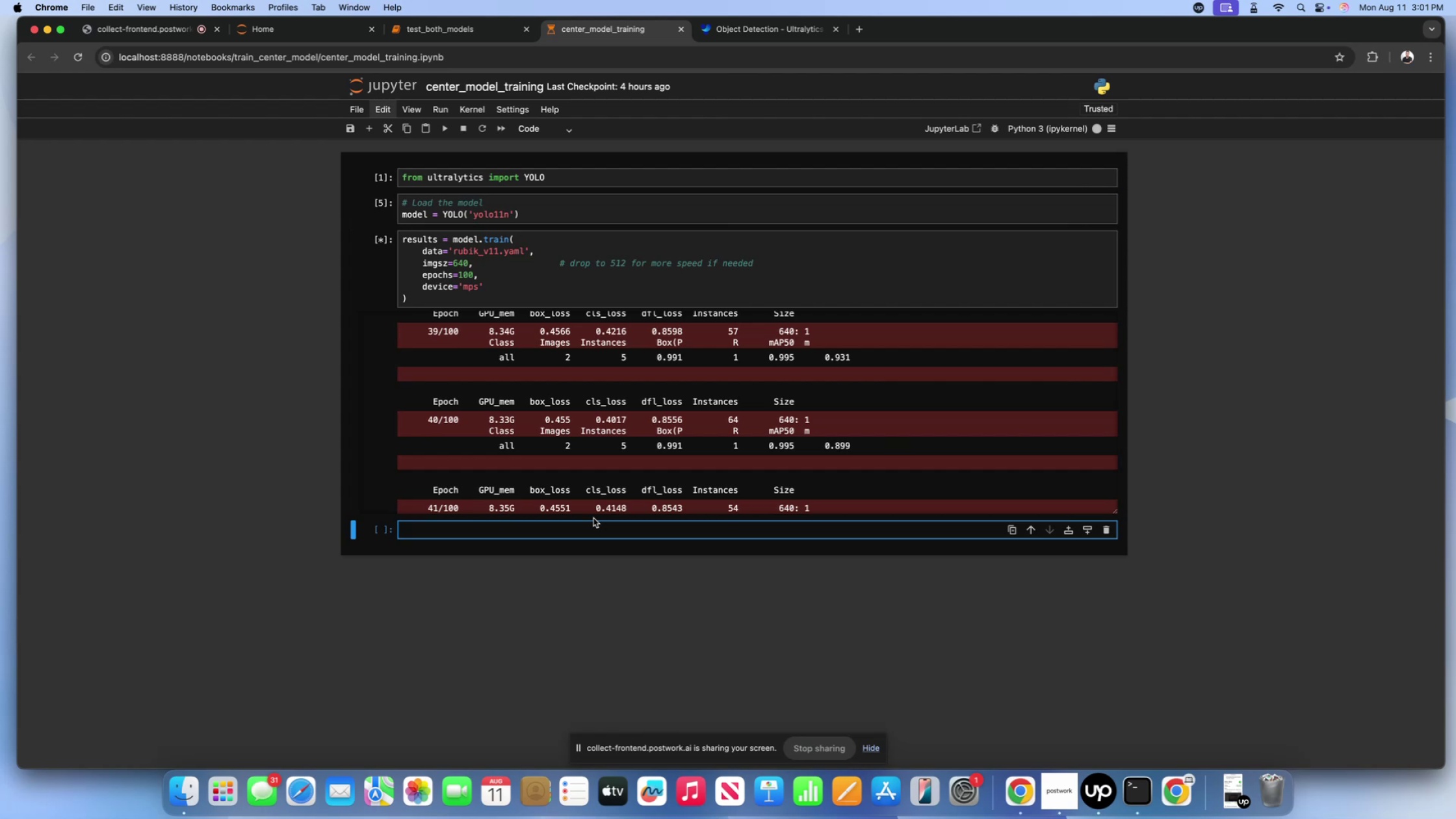 
double_click([594, 493])
 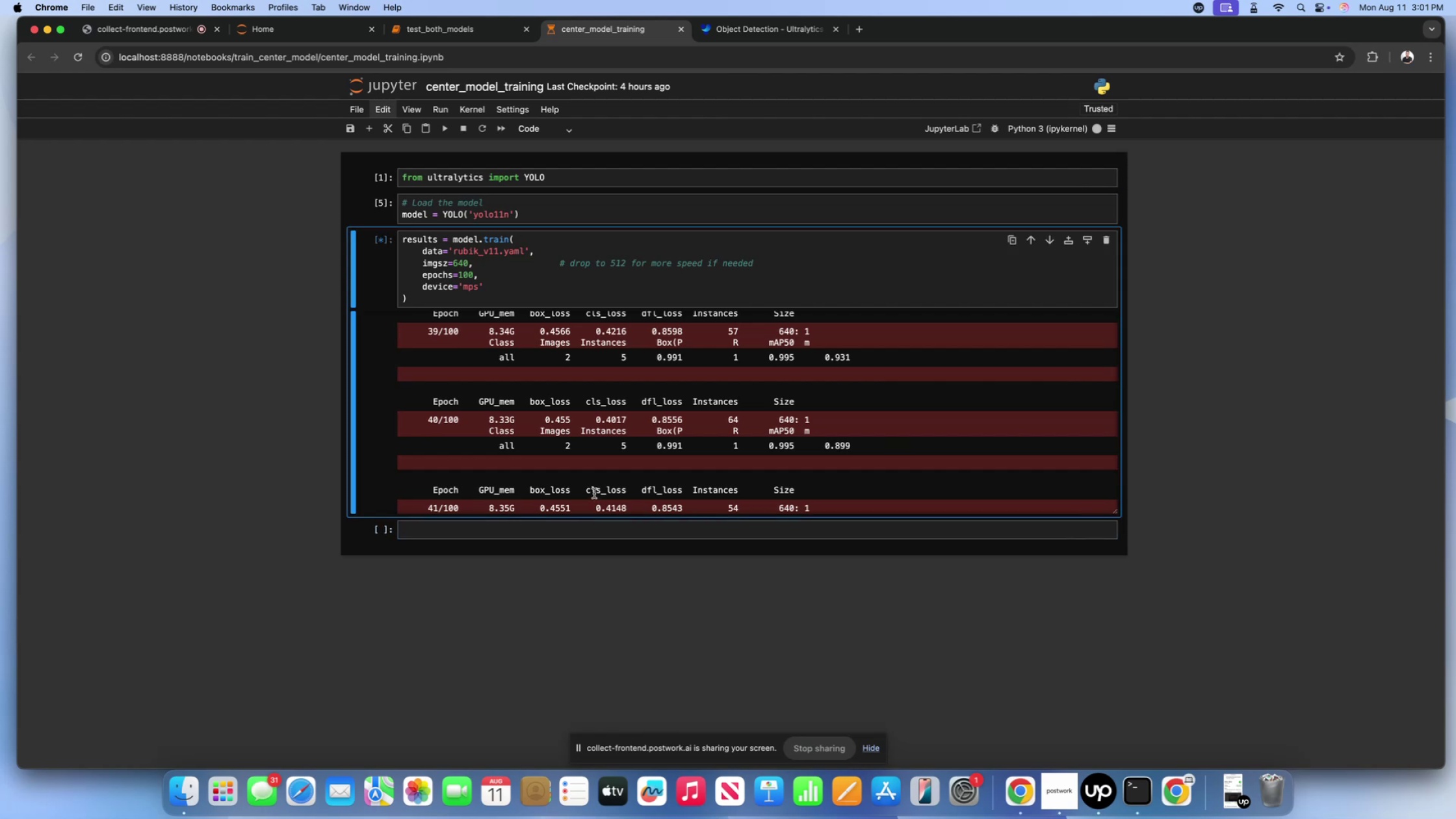 
wait(10.25)
 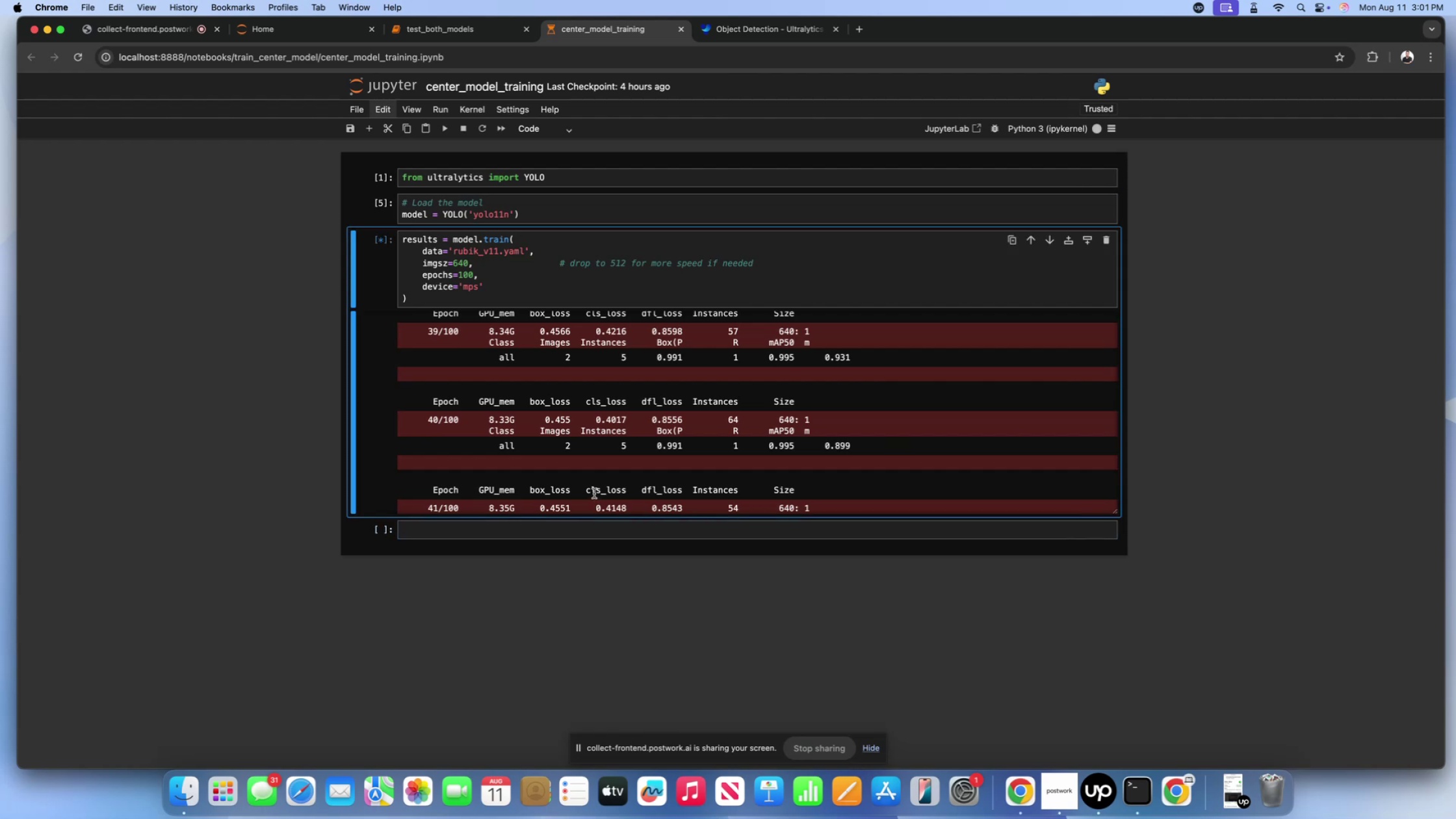 
scroll: coordinate [527, 487], scroll_direction: down, amount: 67.0
 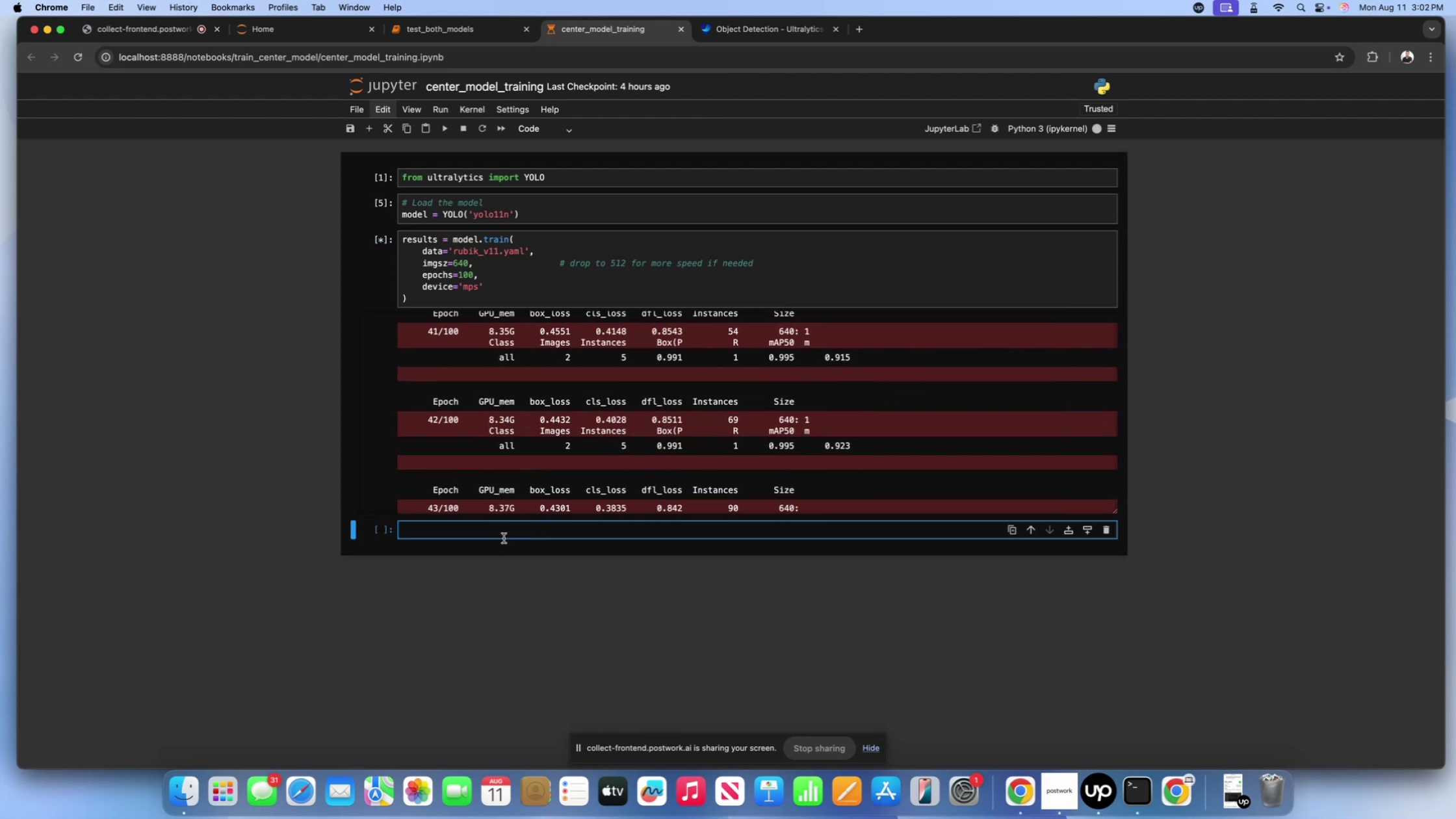 
left_click([518, 484])
 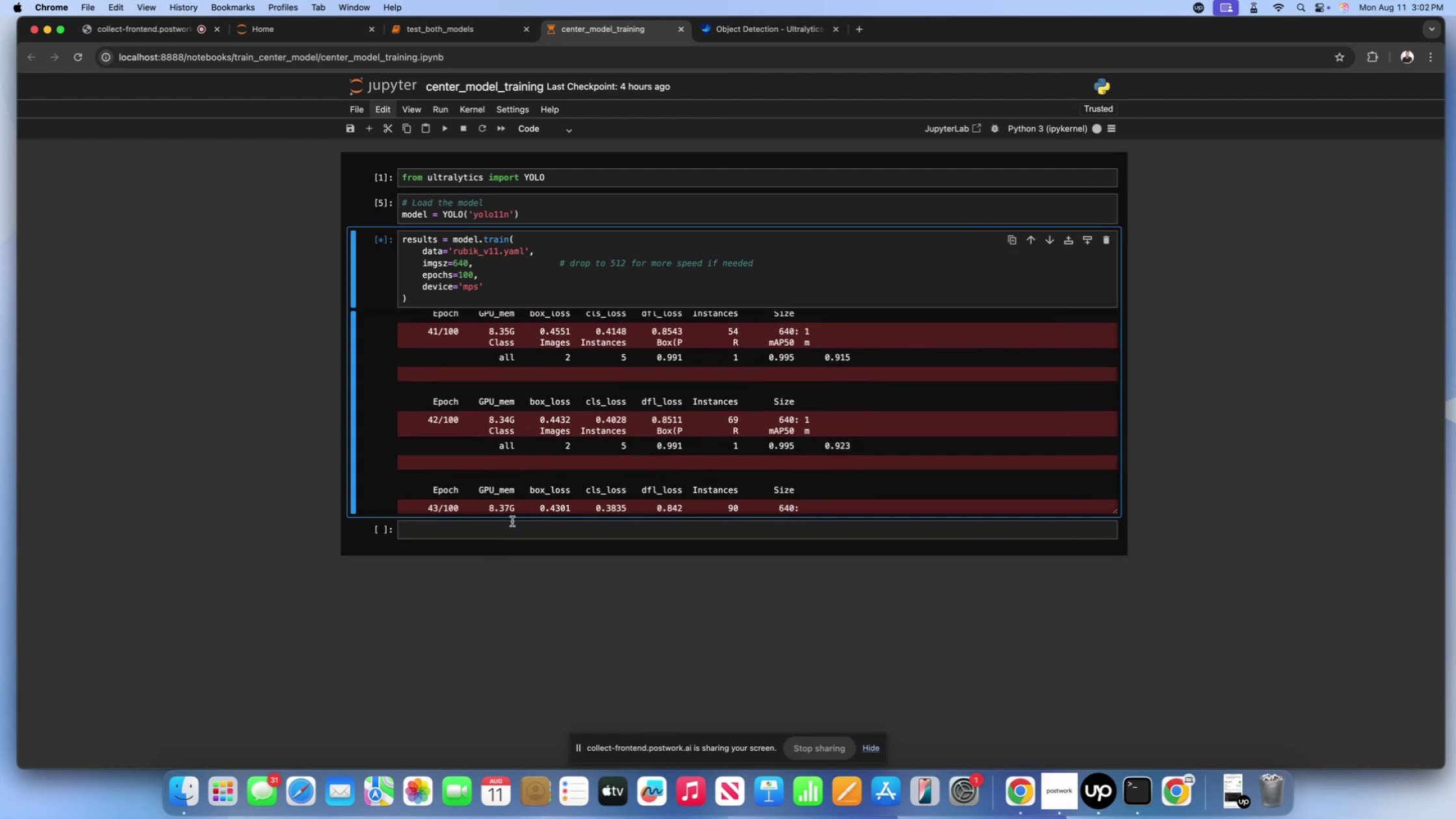 
left_click([512, 521])
 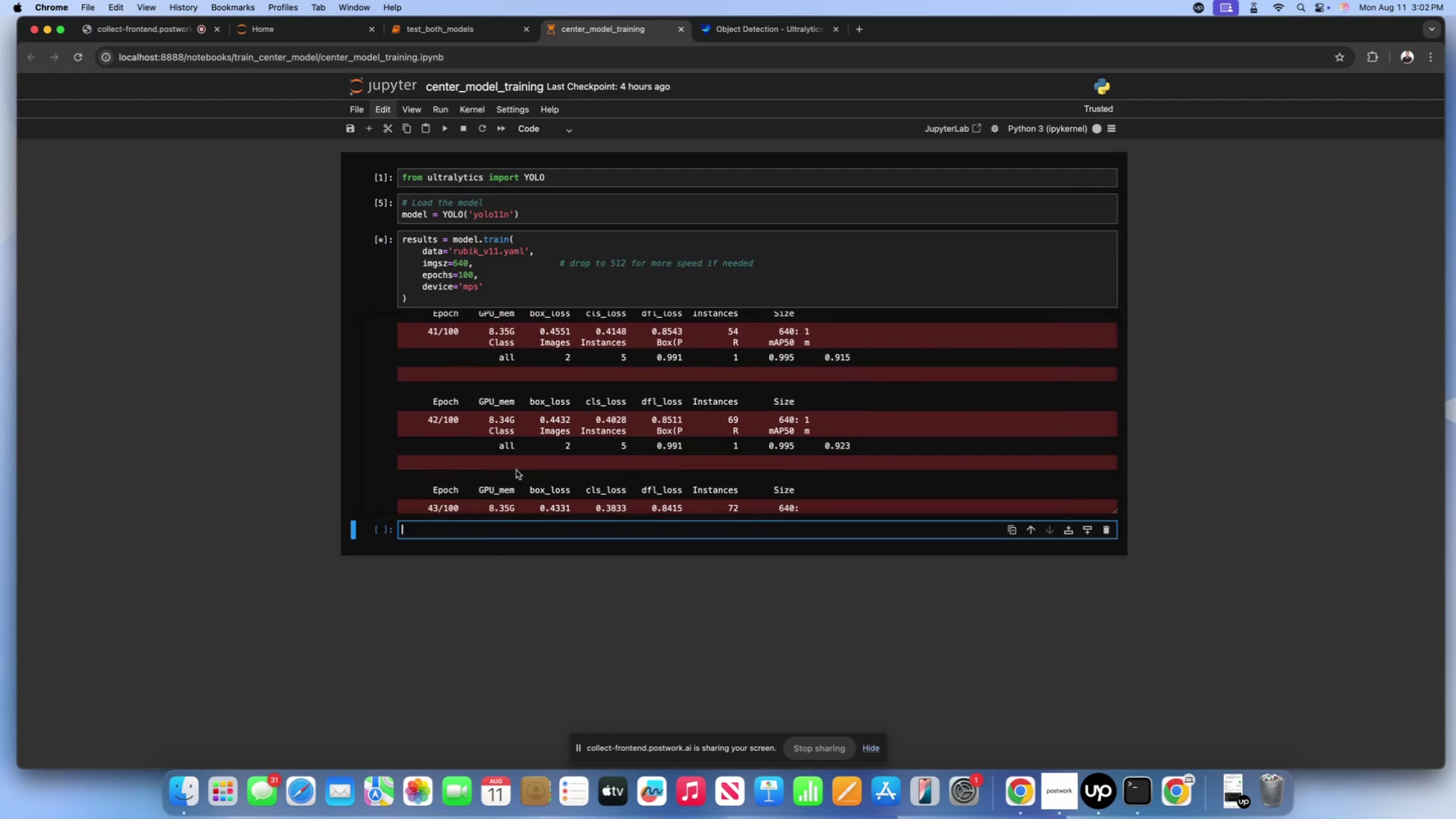 
scroll: coordinate [516, 470], scroll_direction: down, amount: 16.0
 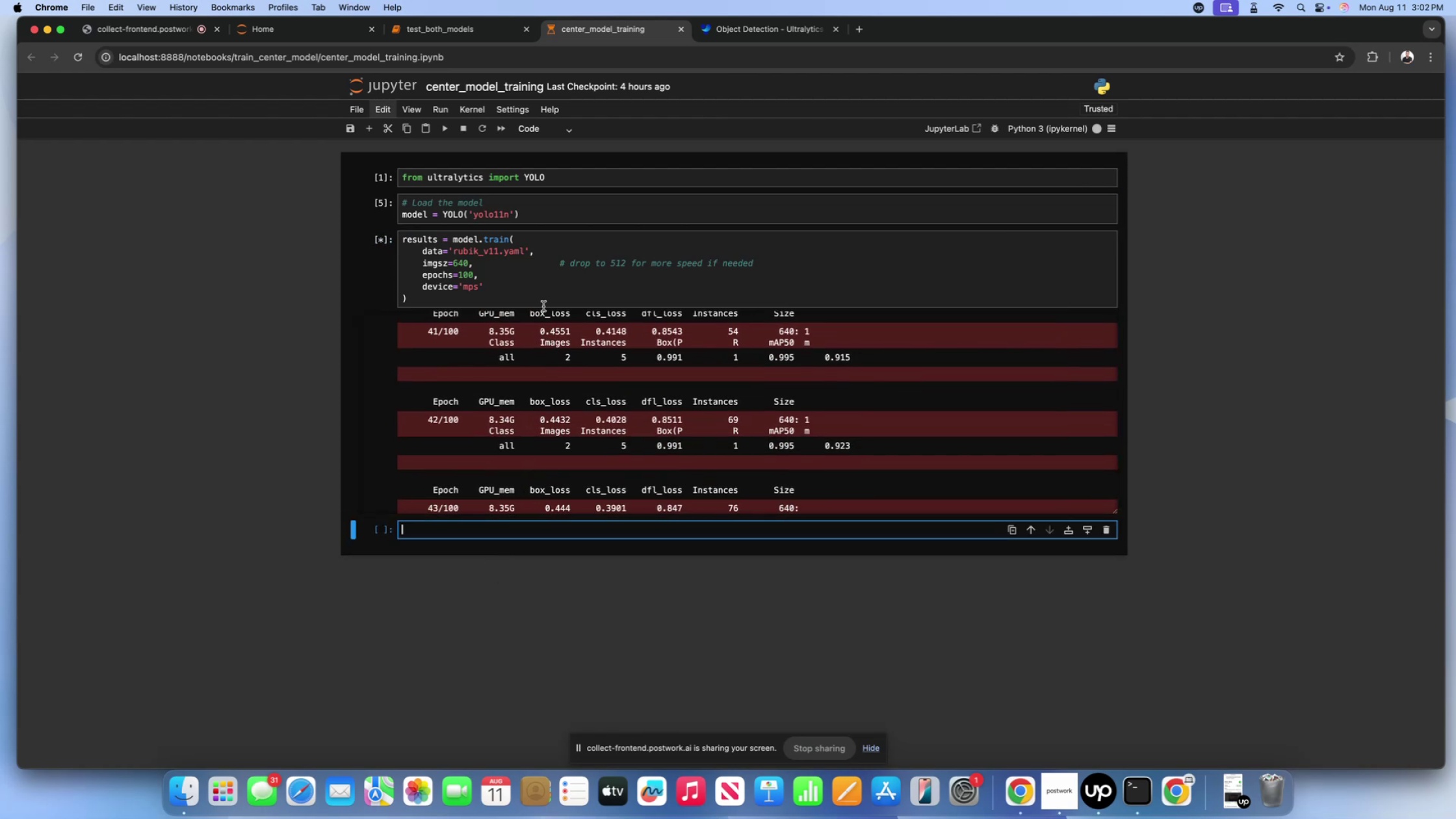 
left_click([520, 276])
 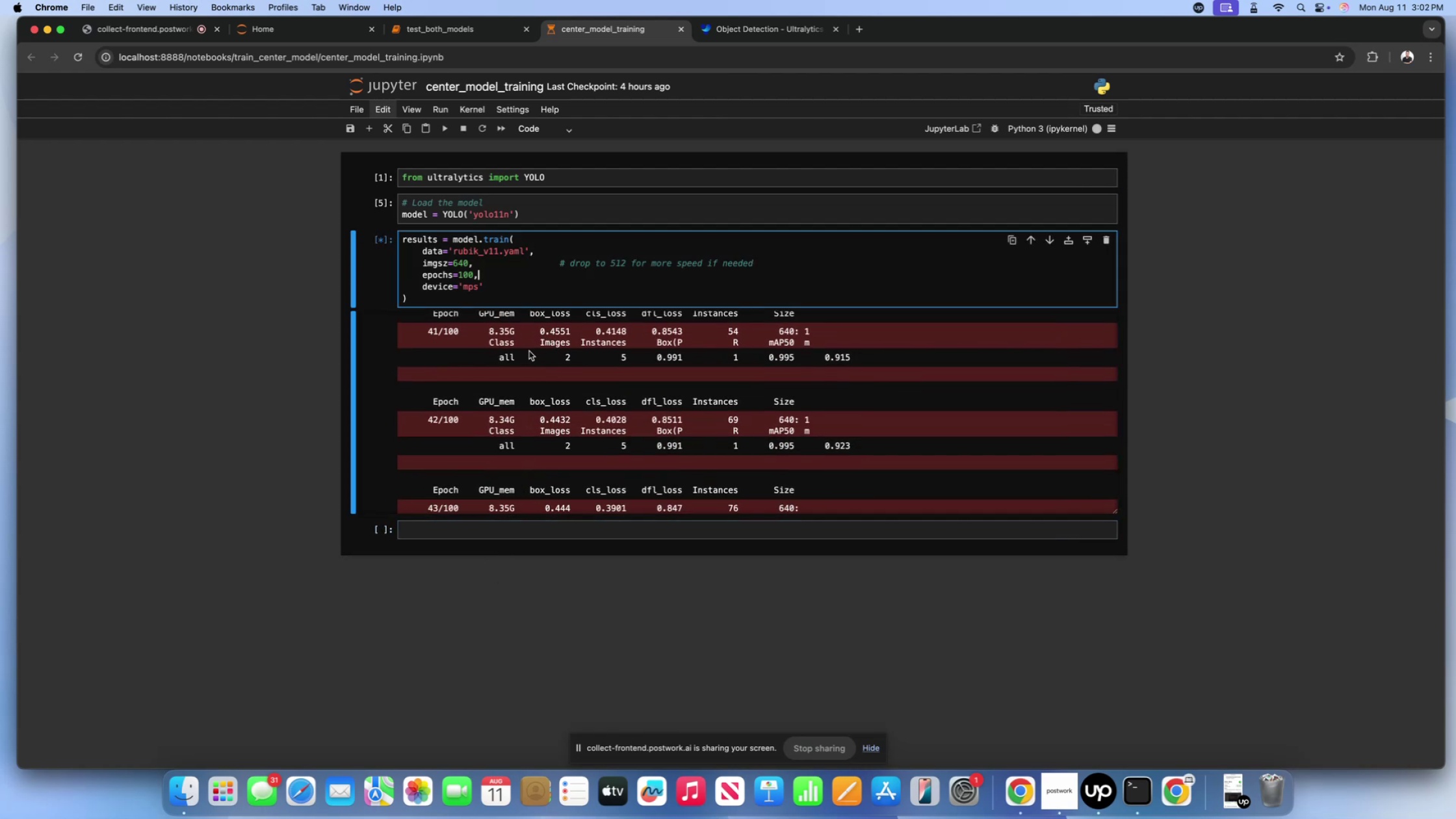 
left_click([529, 351])
 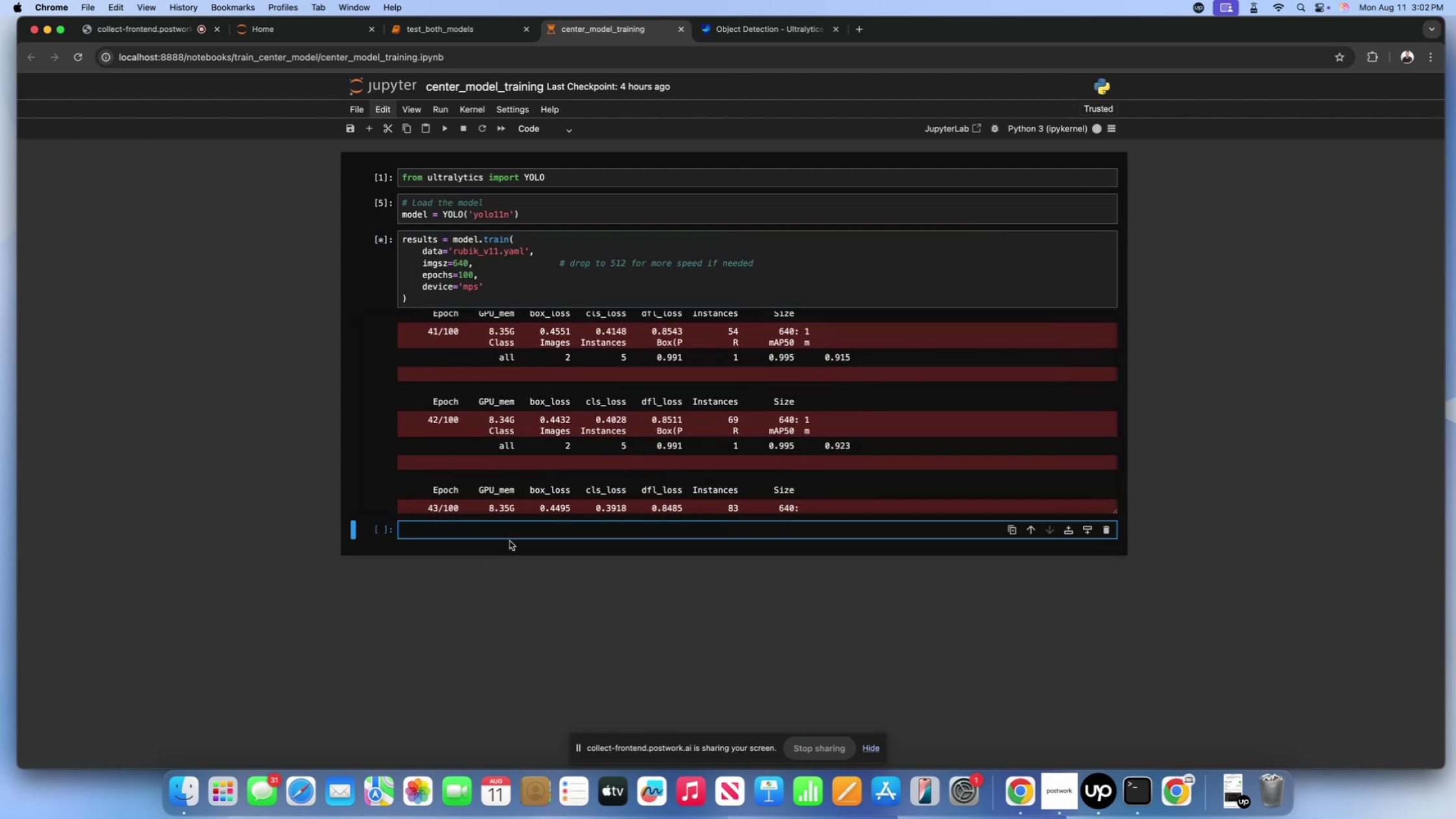 
double_click([514, 534])
 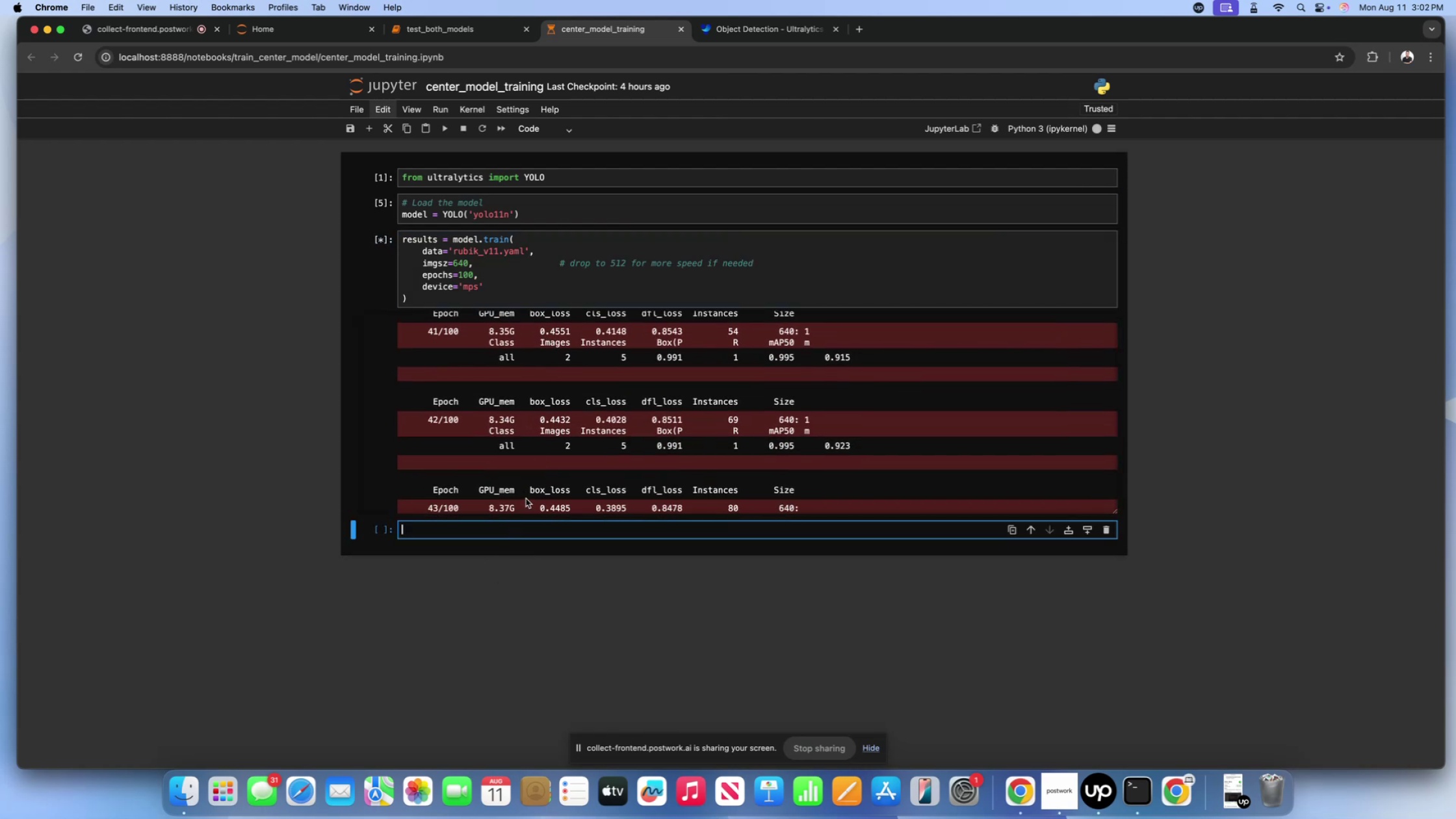 
triple_click([526, 499])
 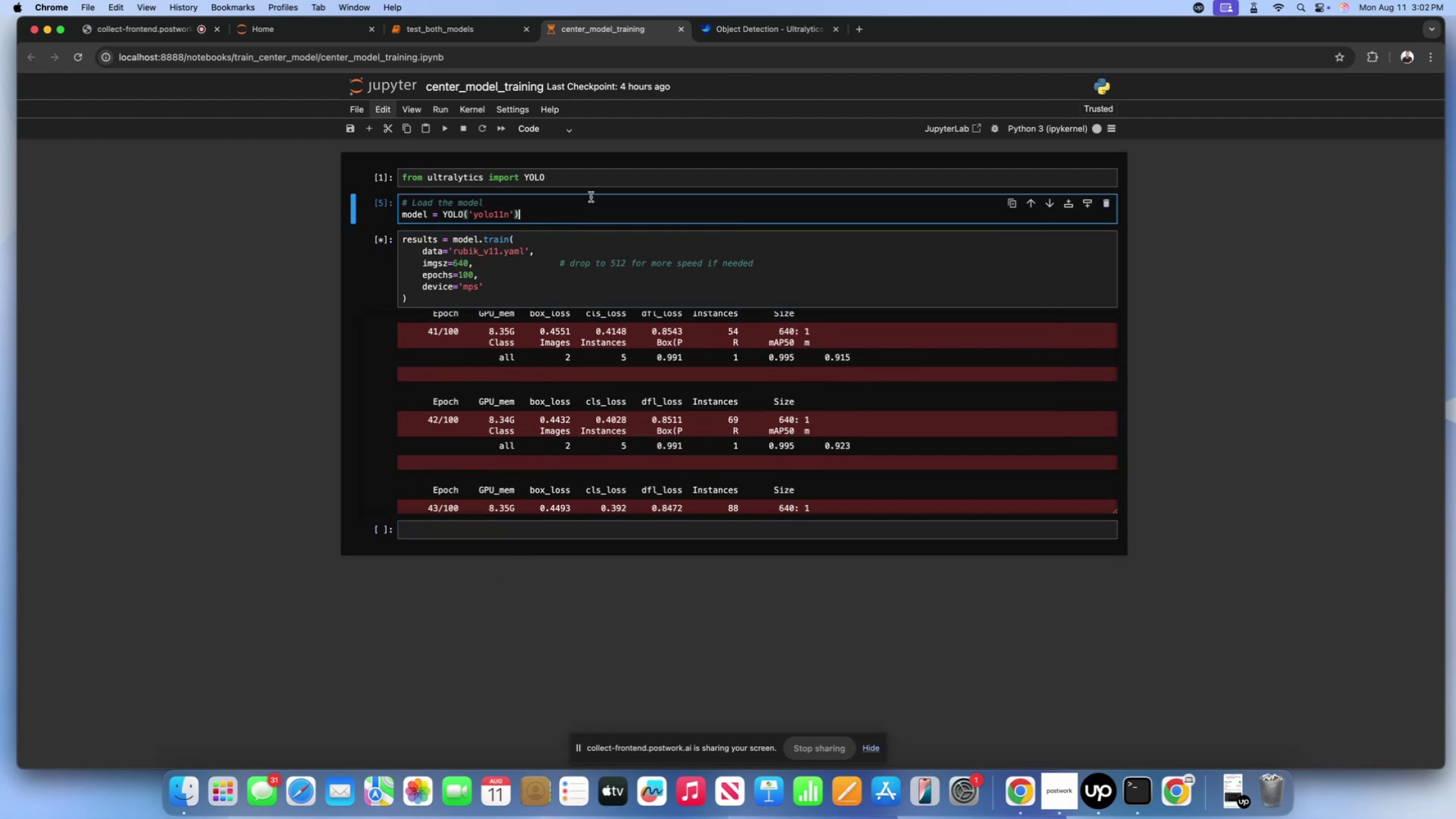 
double_click([592, 183])
 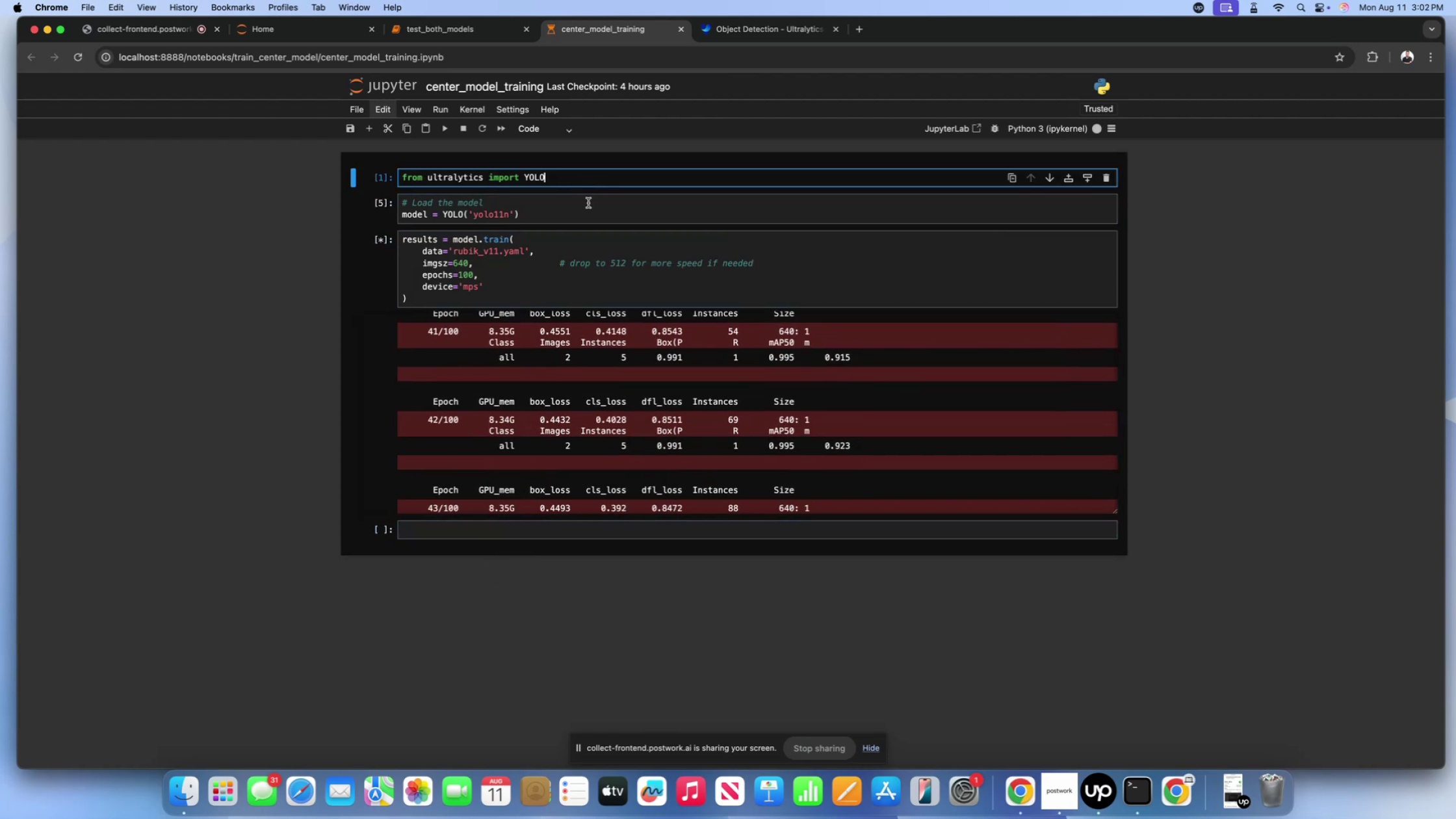 
triple_click([588, 203])
 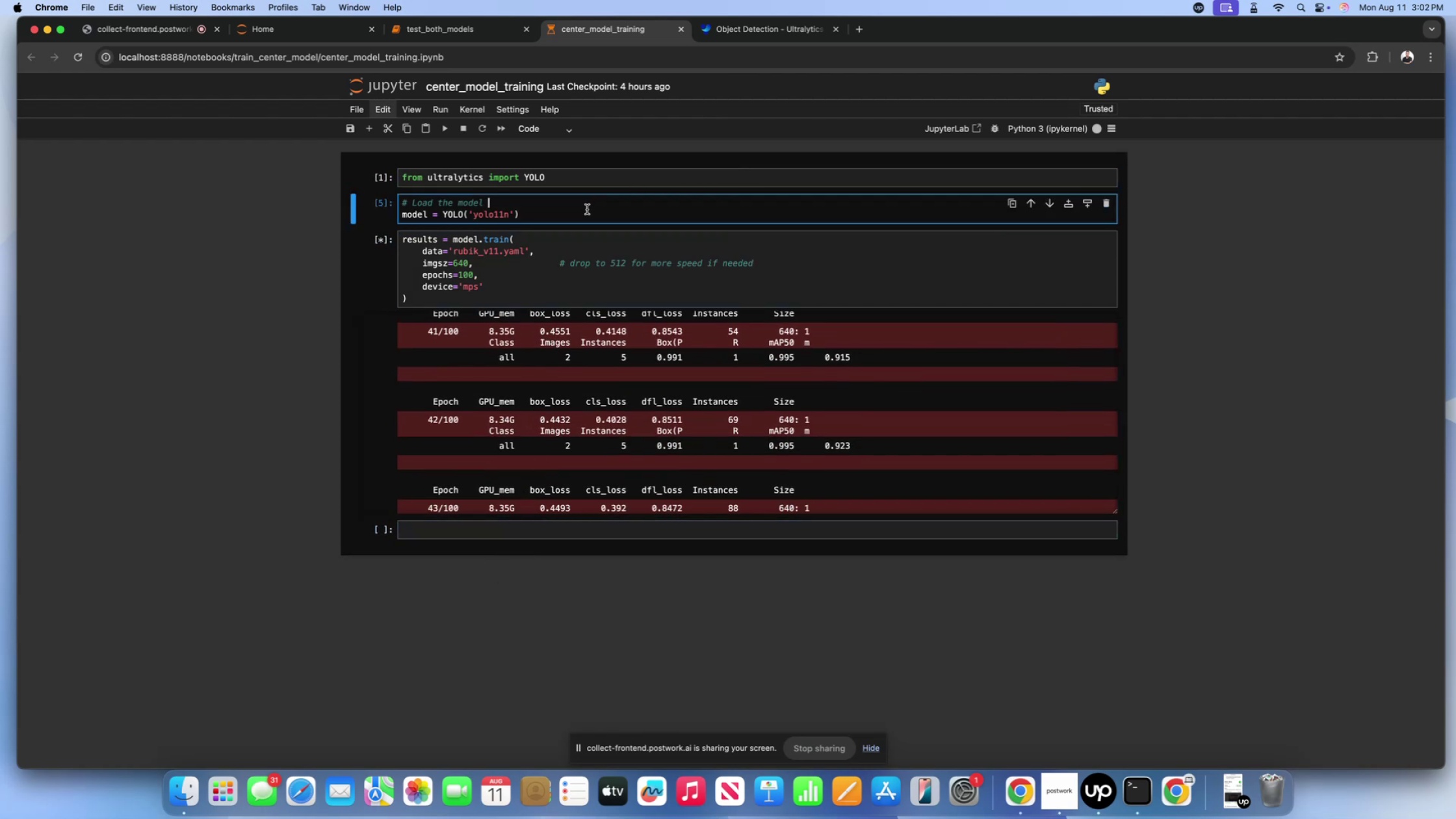 
triple_click([587, 209])
 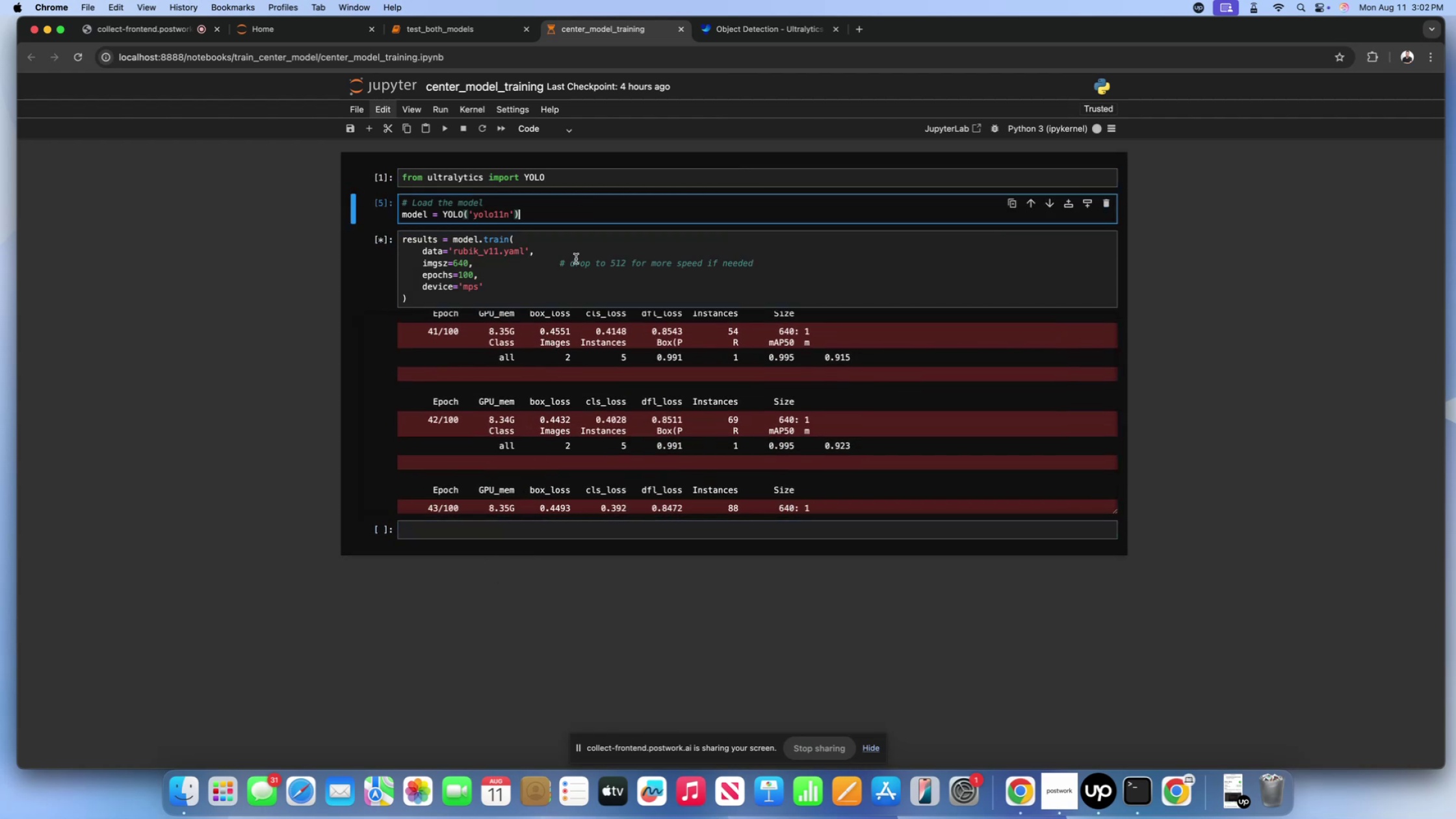 
triple_click([576, 259])
 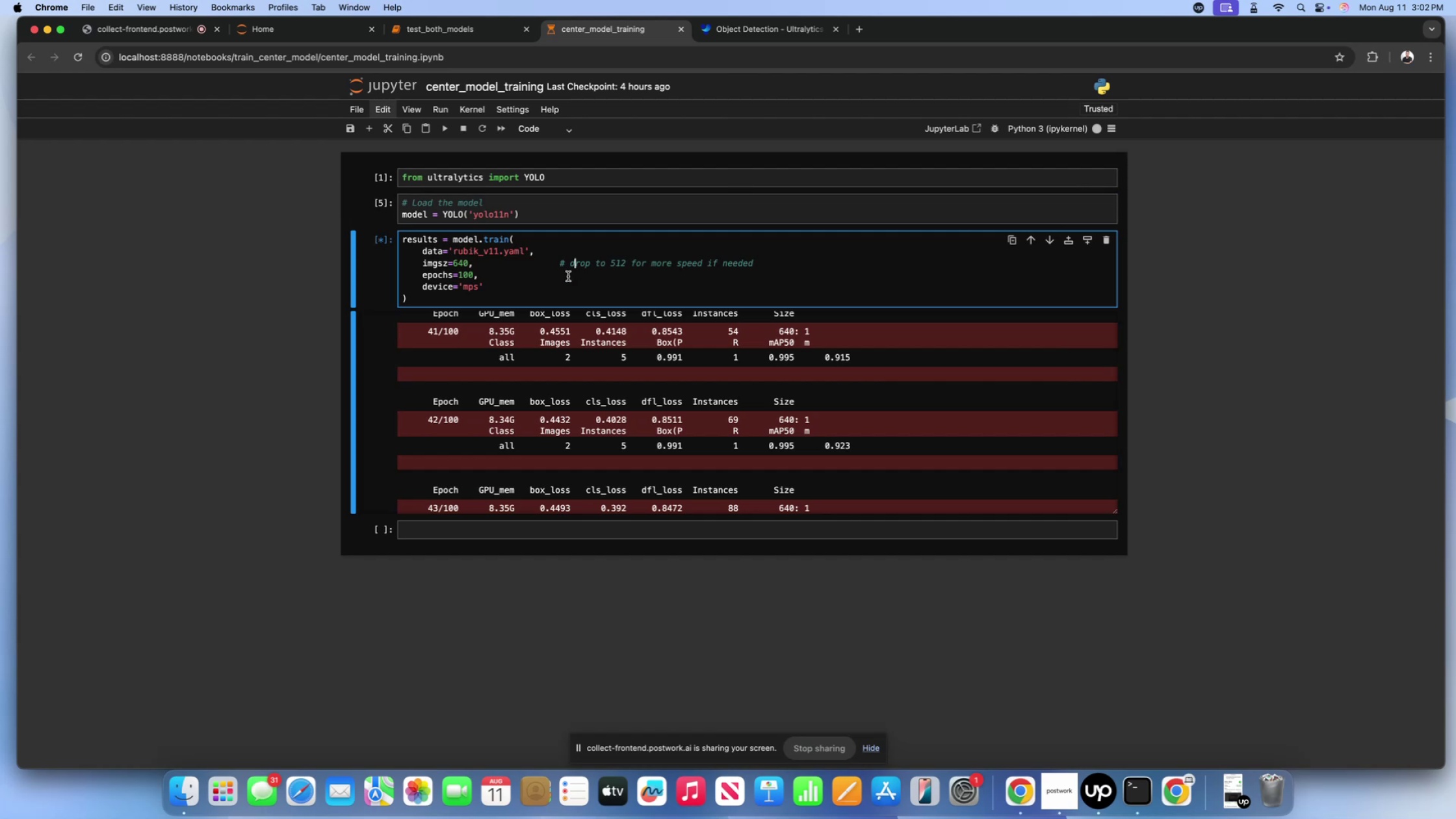 
triple_click([568, 276])
 